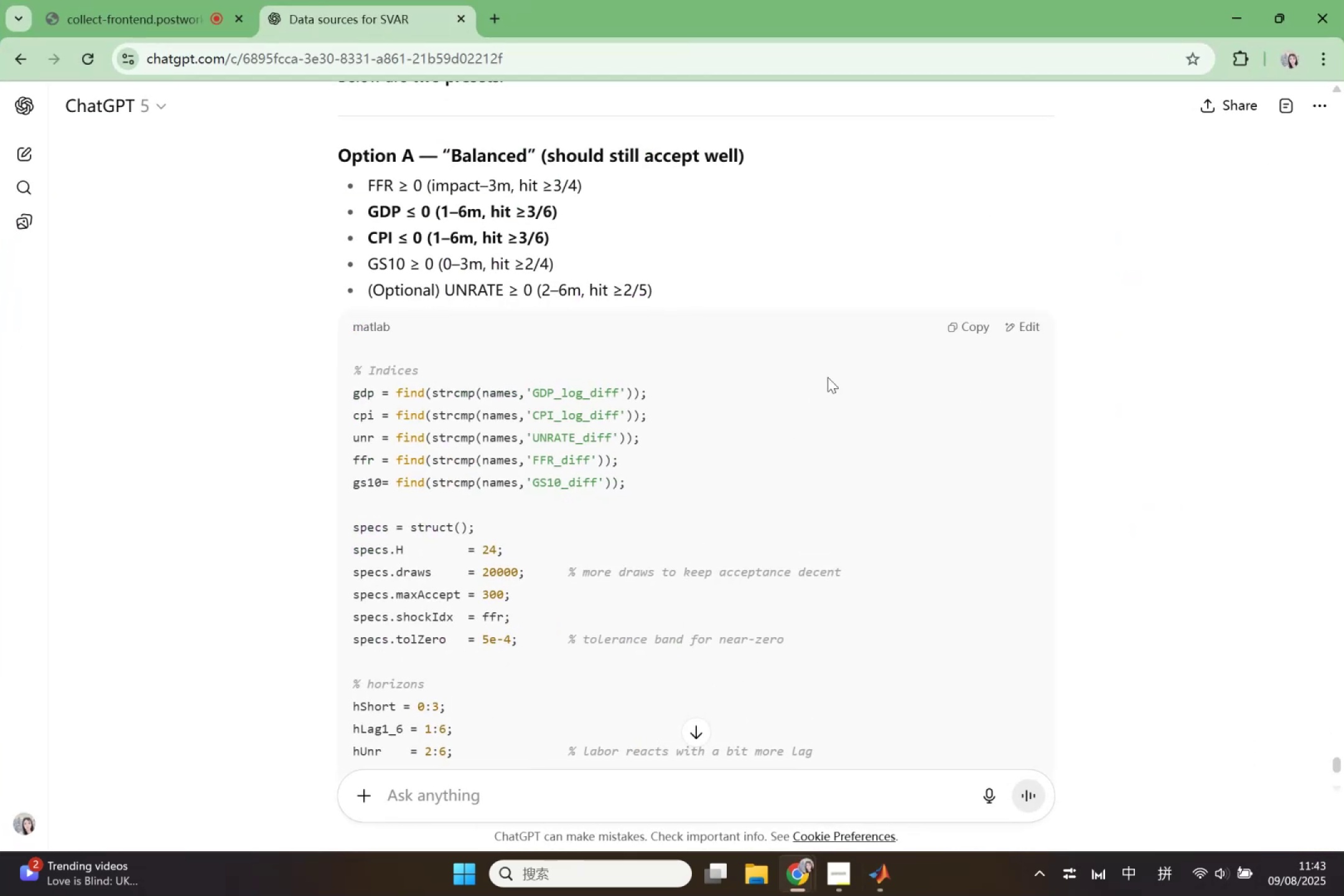 
key(Control+F)
 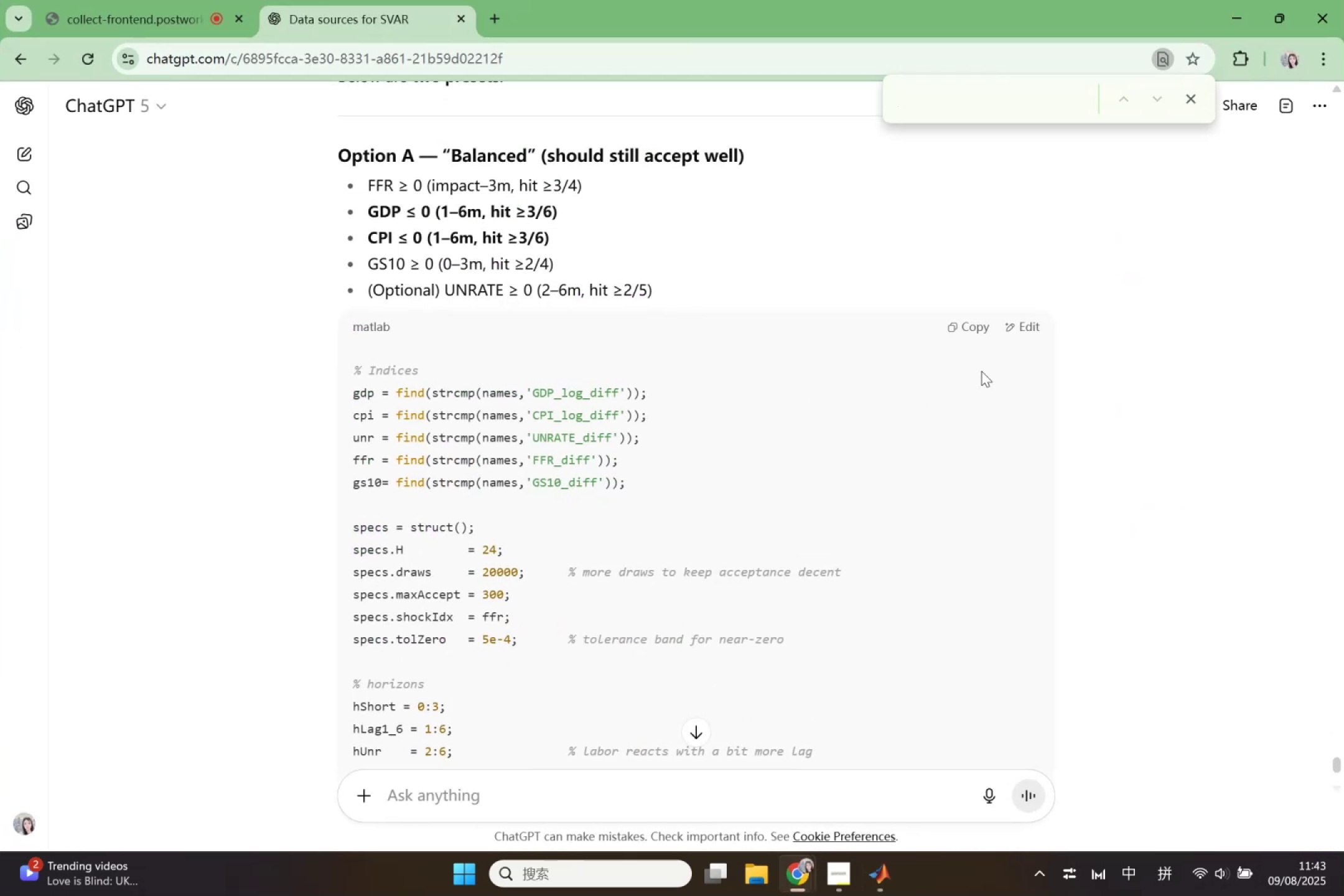 
type(Accept)
 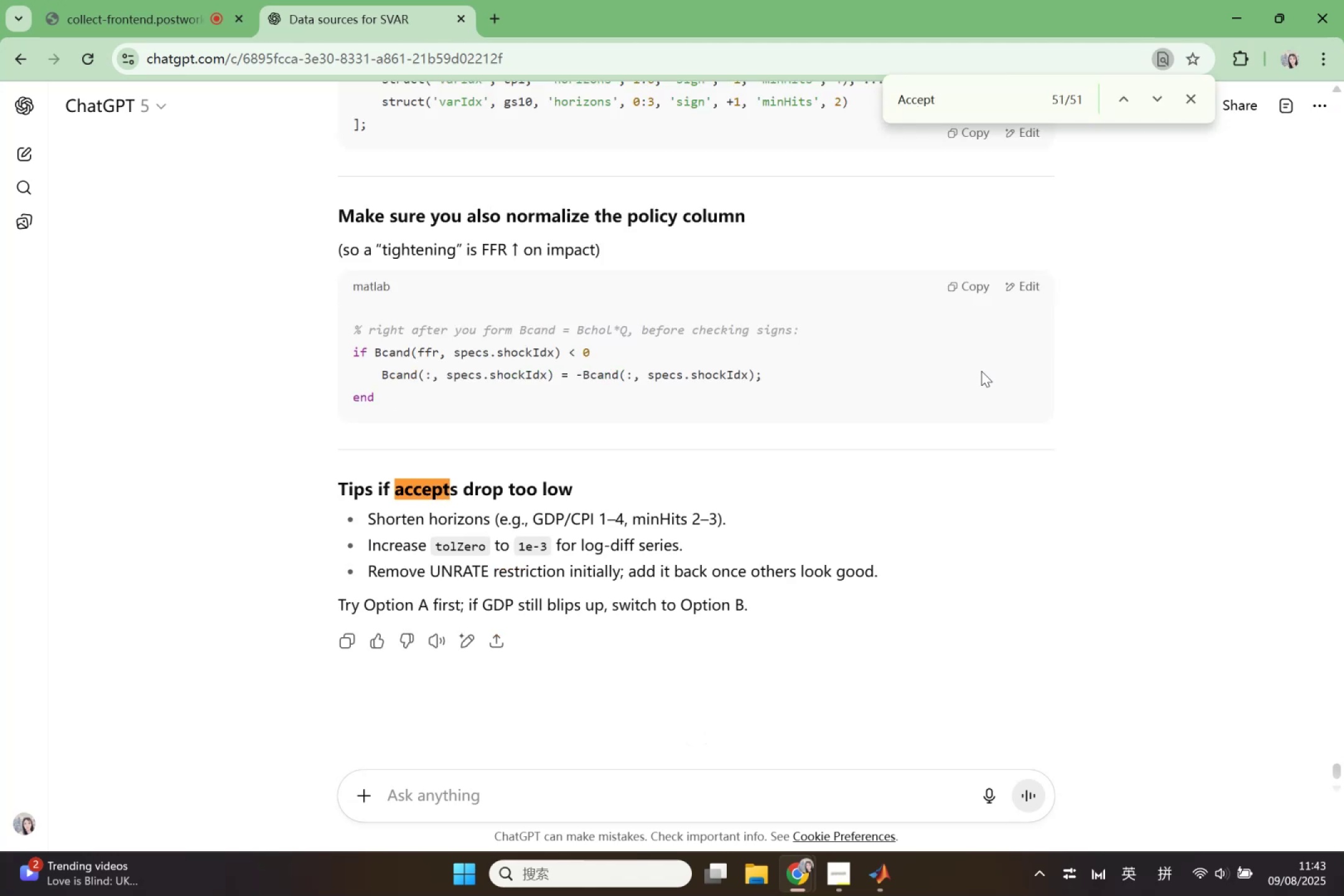 
key(Enter)
 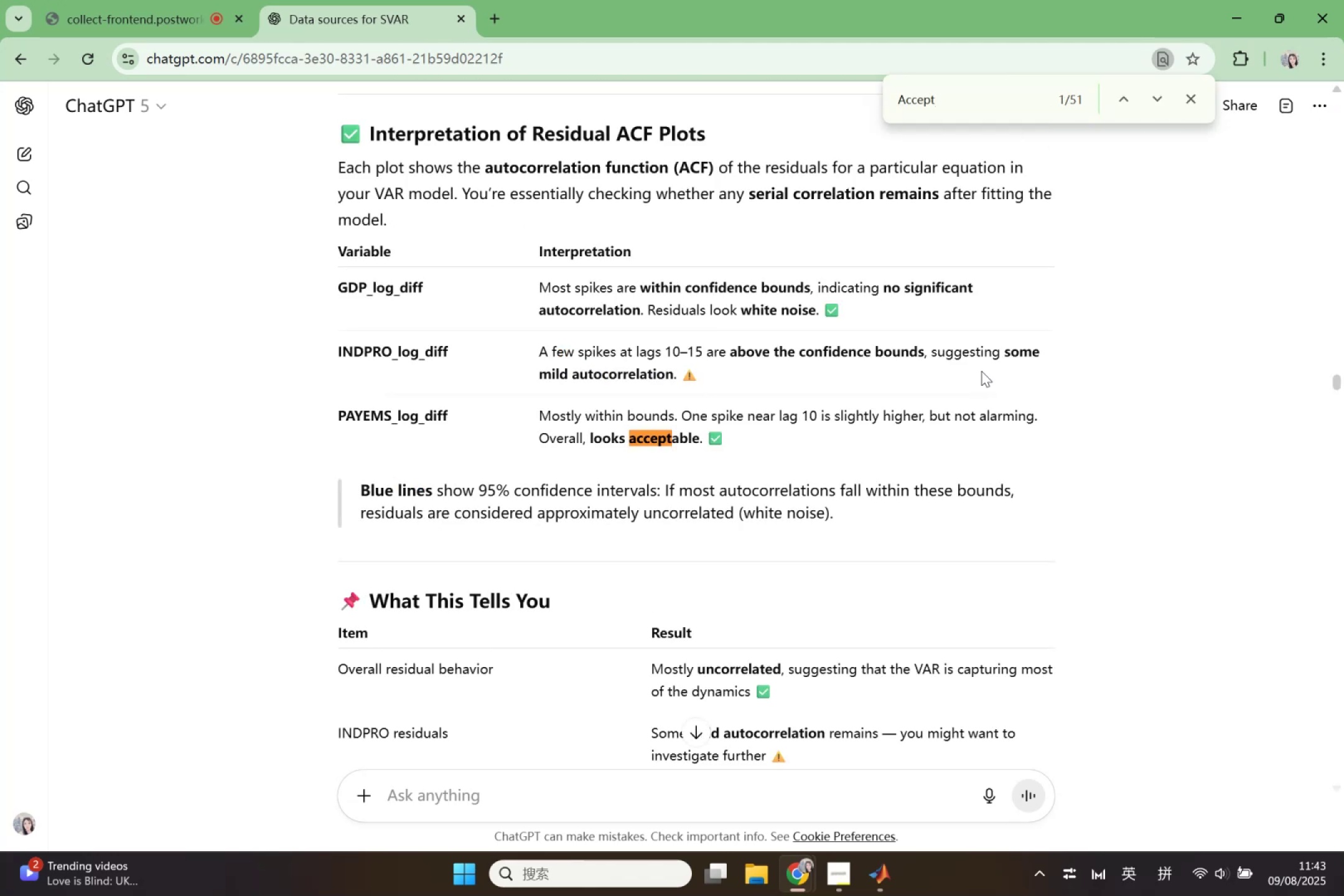 
key(Enter)
 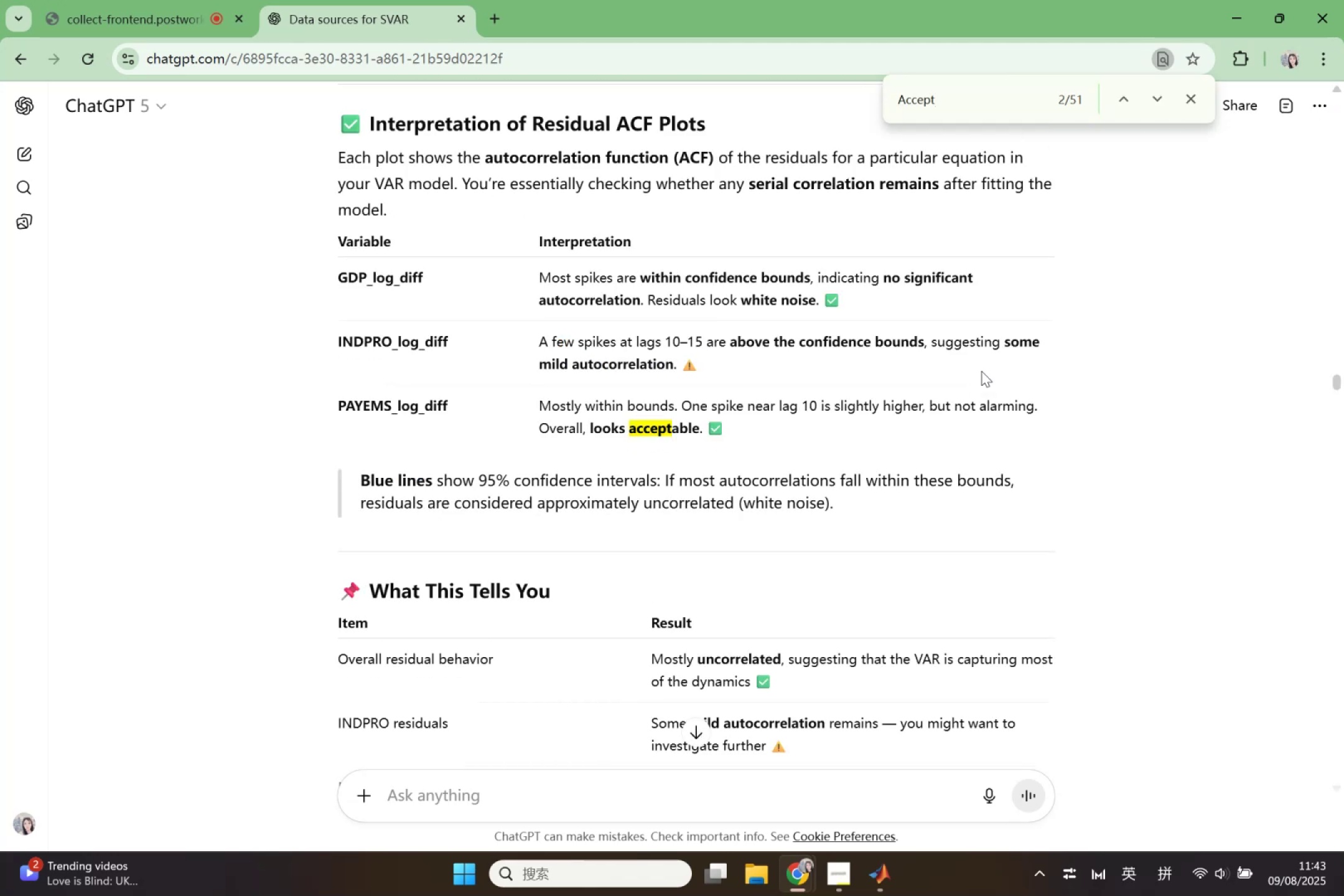 
key(Enter)
 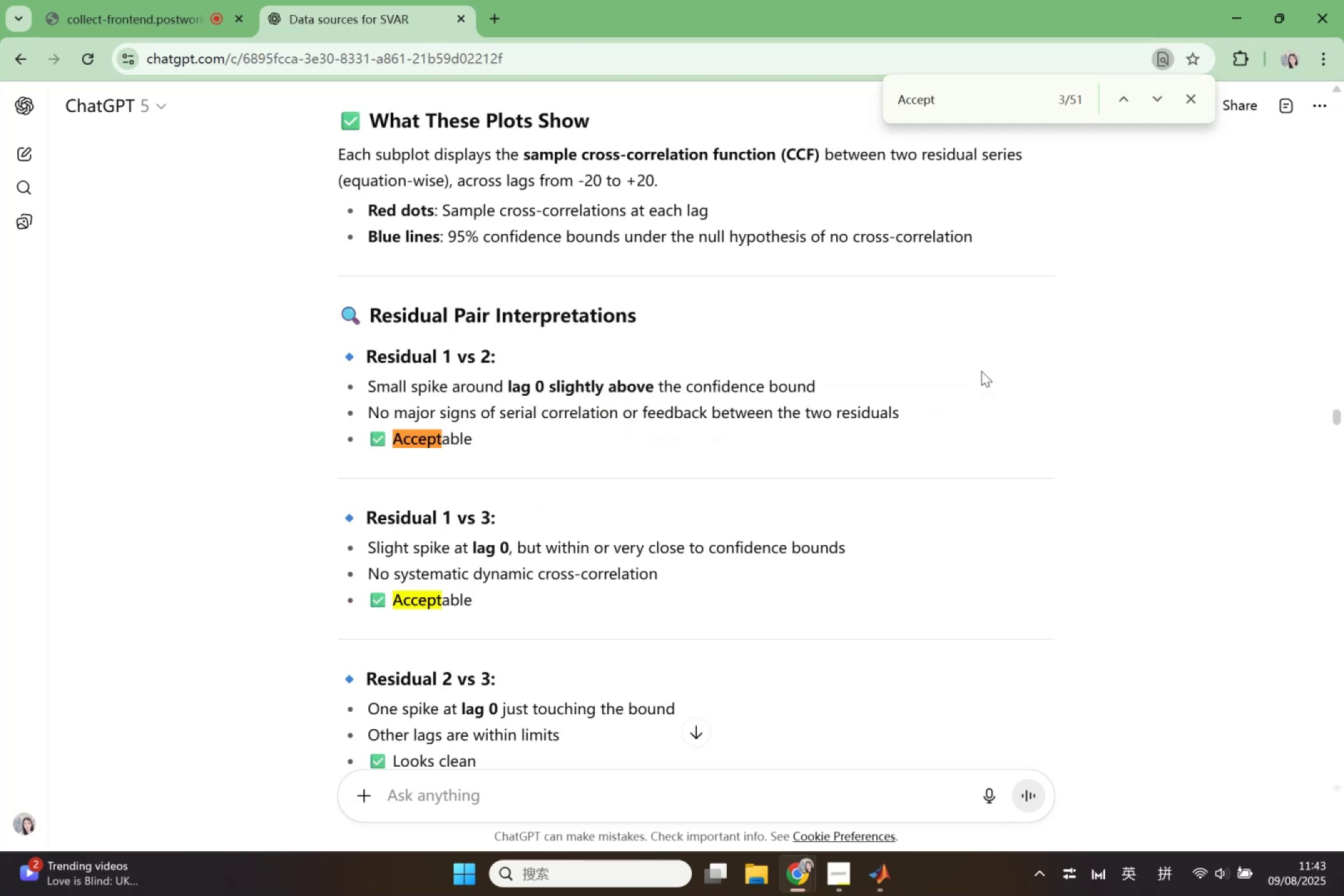 
key(Enter)
 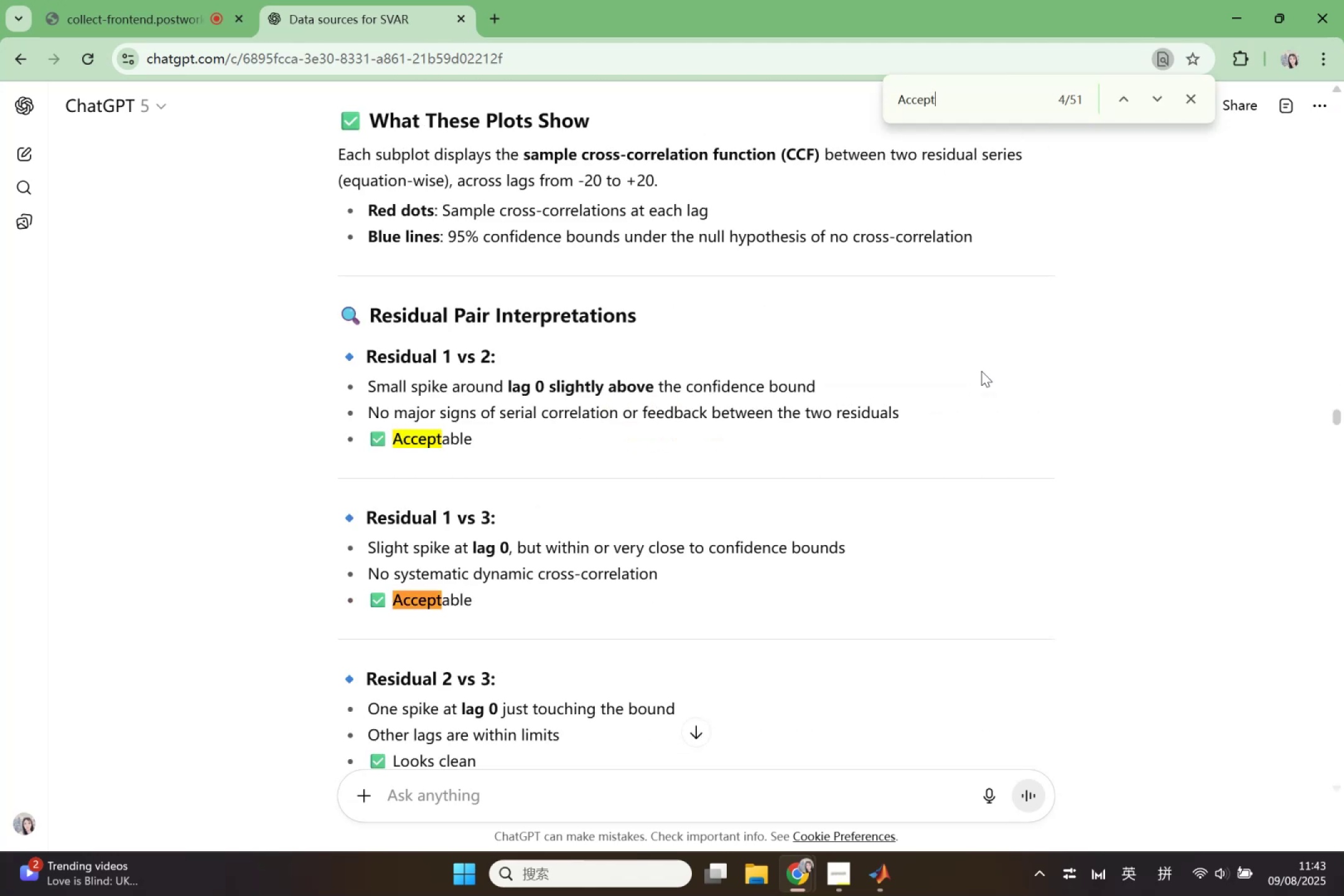 
key(Enter)
 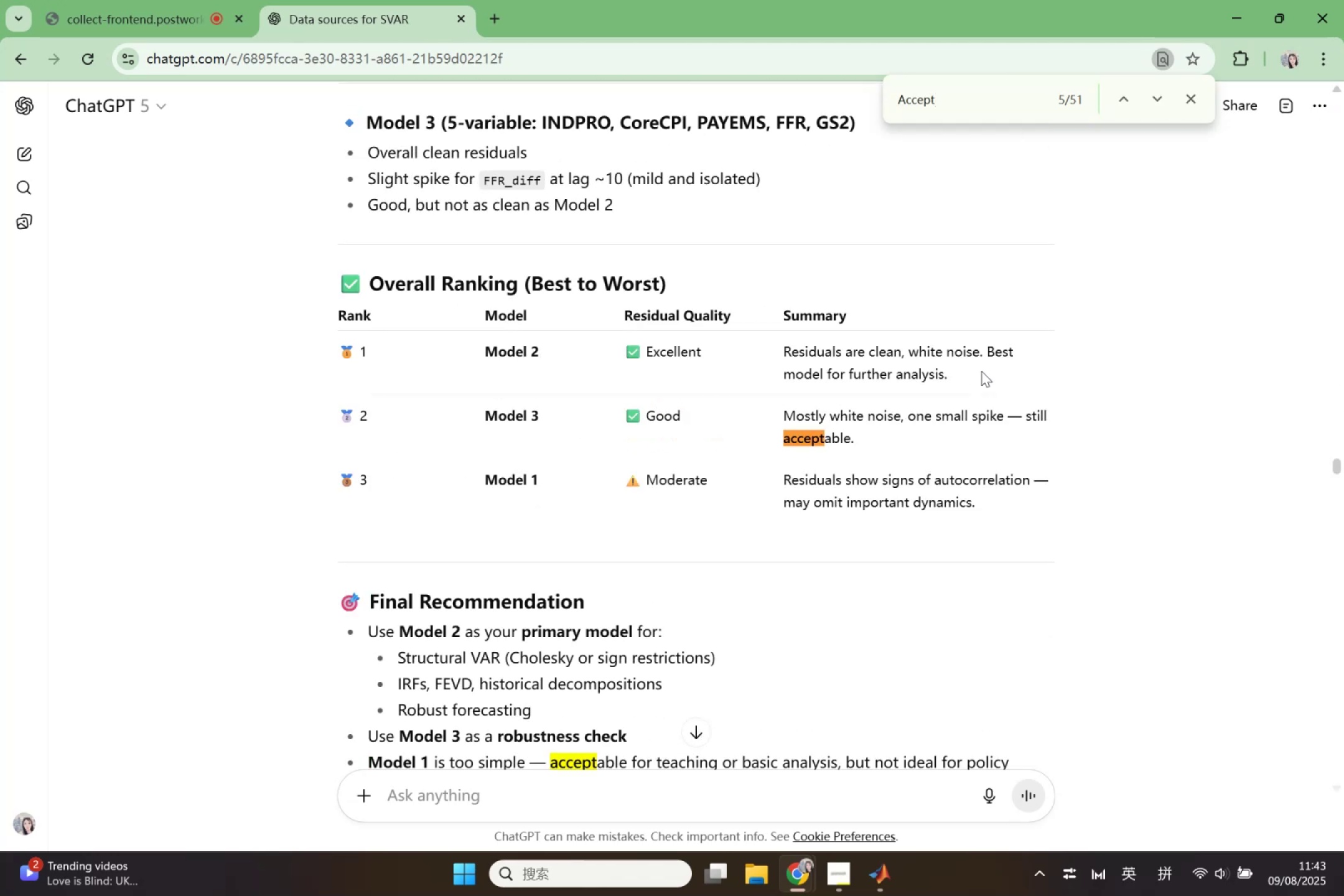 
key(Enter)
 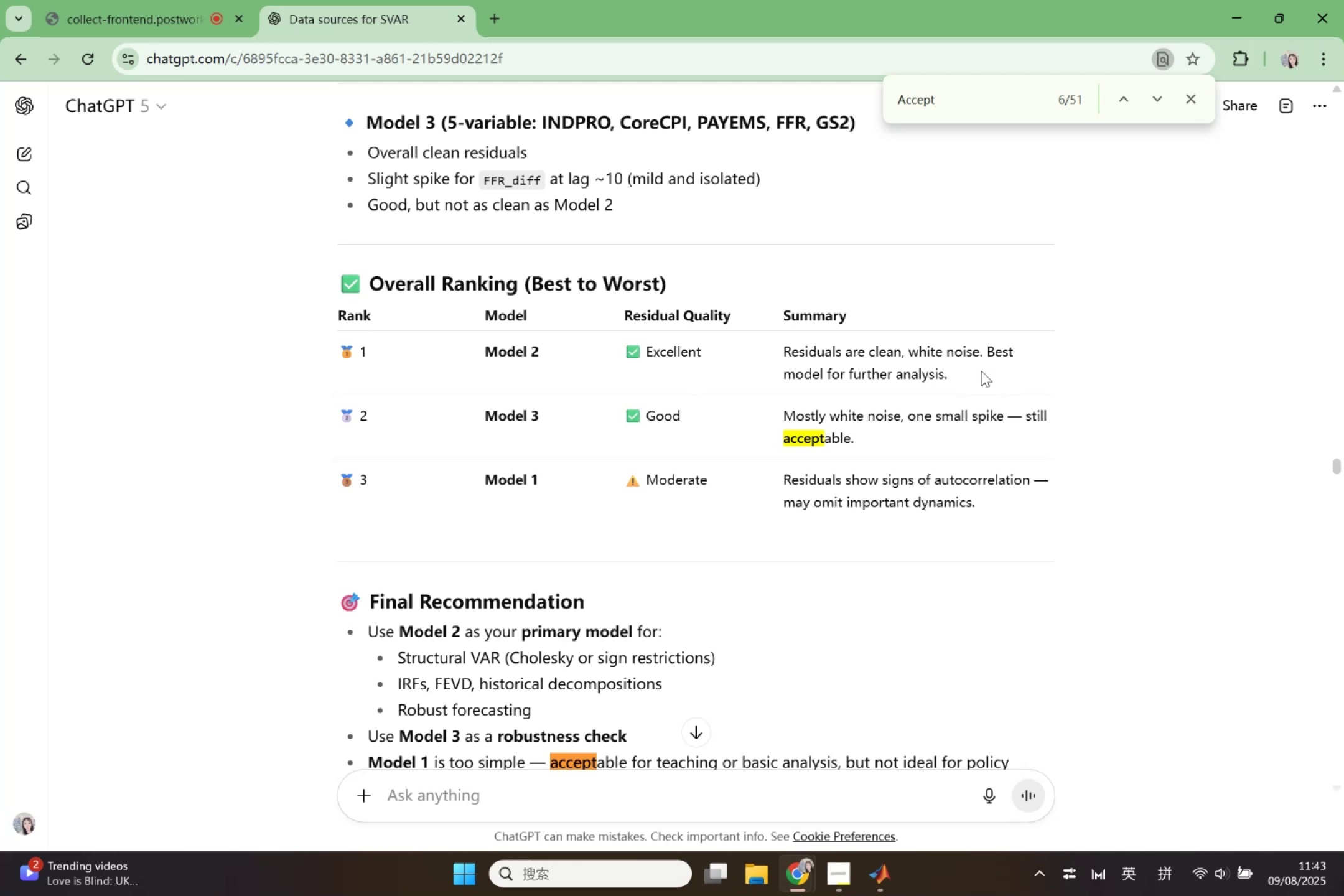 
scroll: coordinate [1044, 281], scroll_direction: up, amount: 8.0
 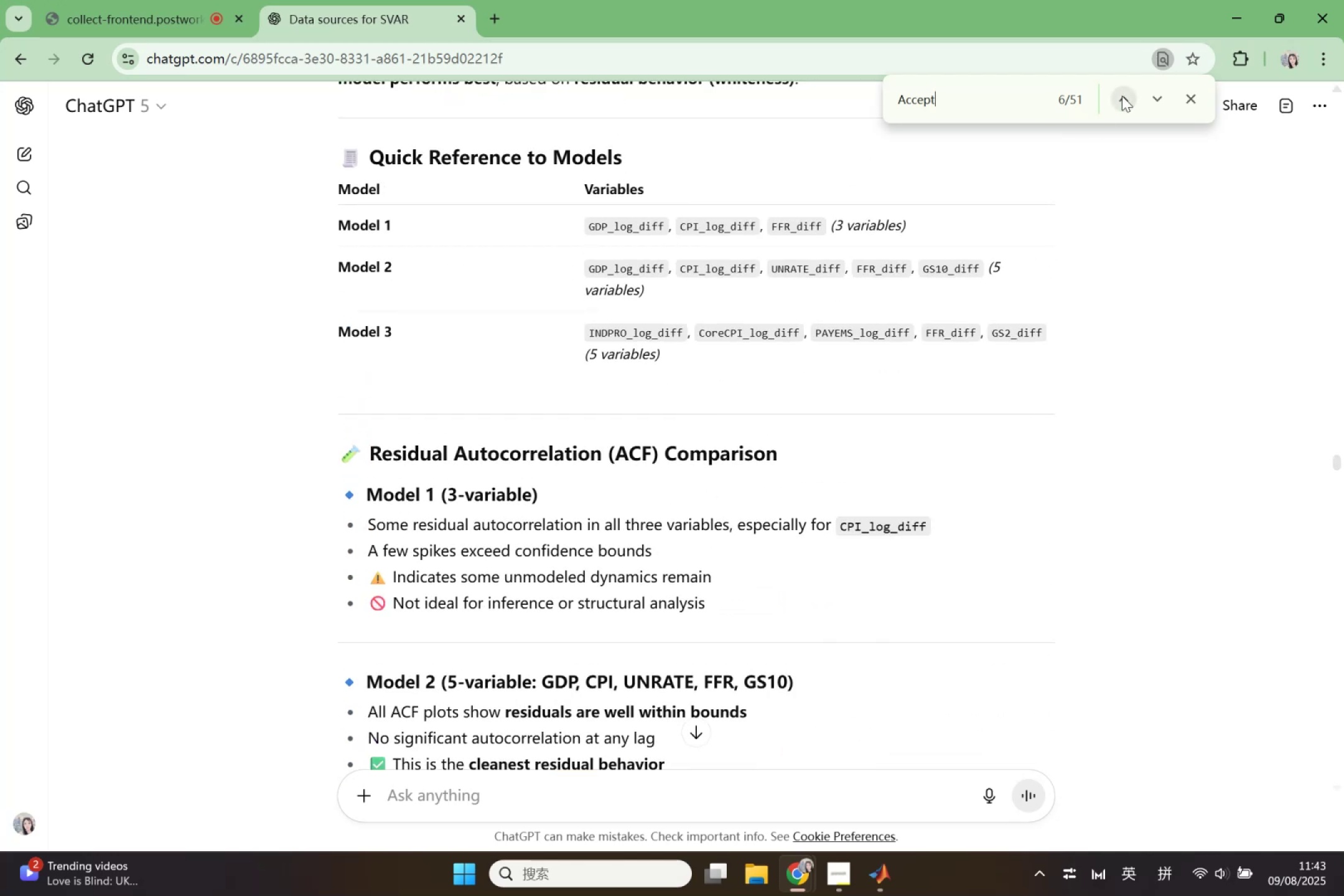 
double_click([1127, 95])
 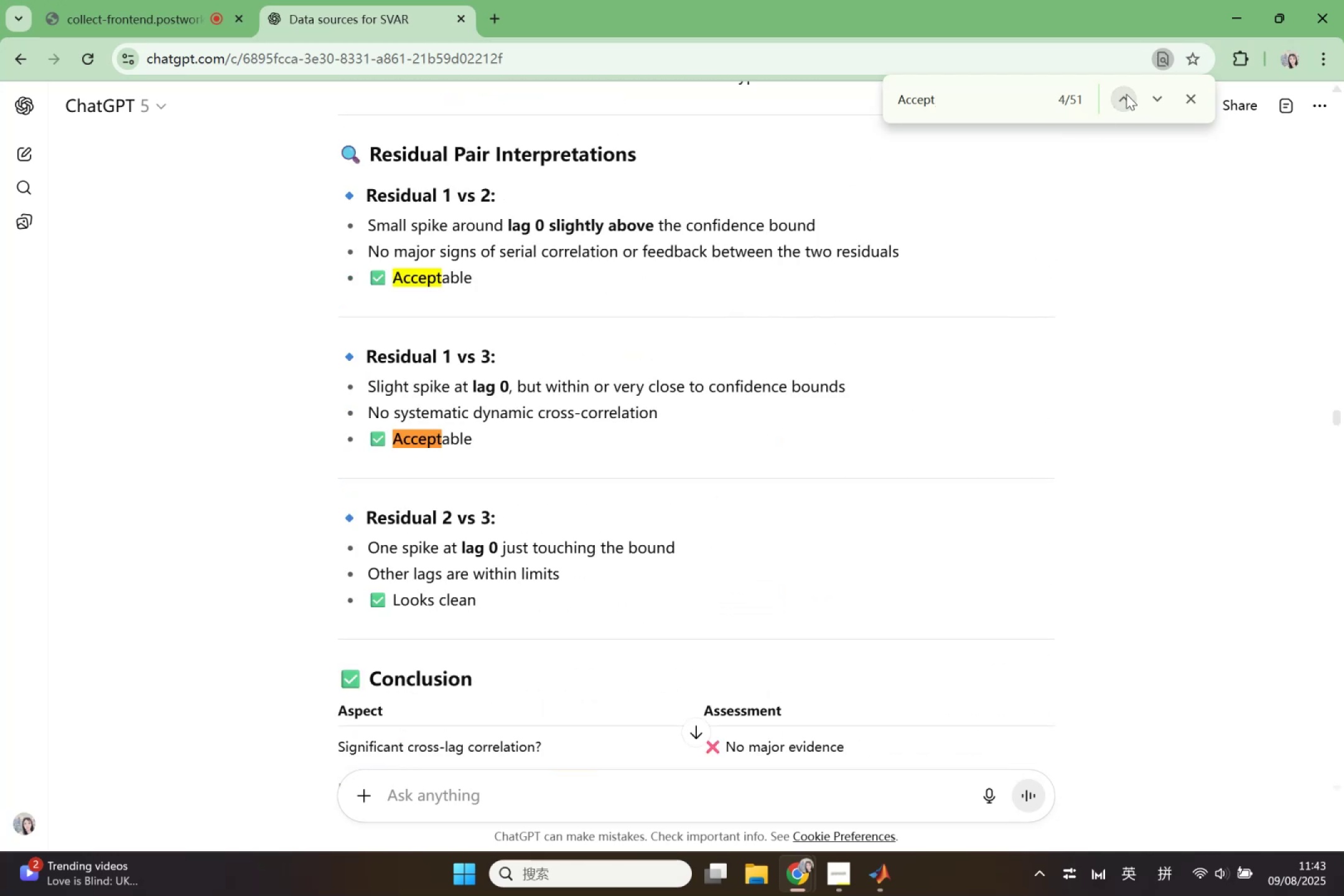 
left_click([1126, 94])
 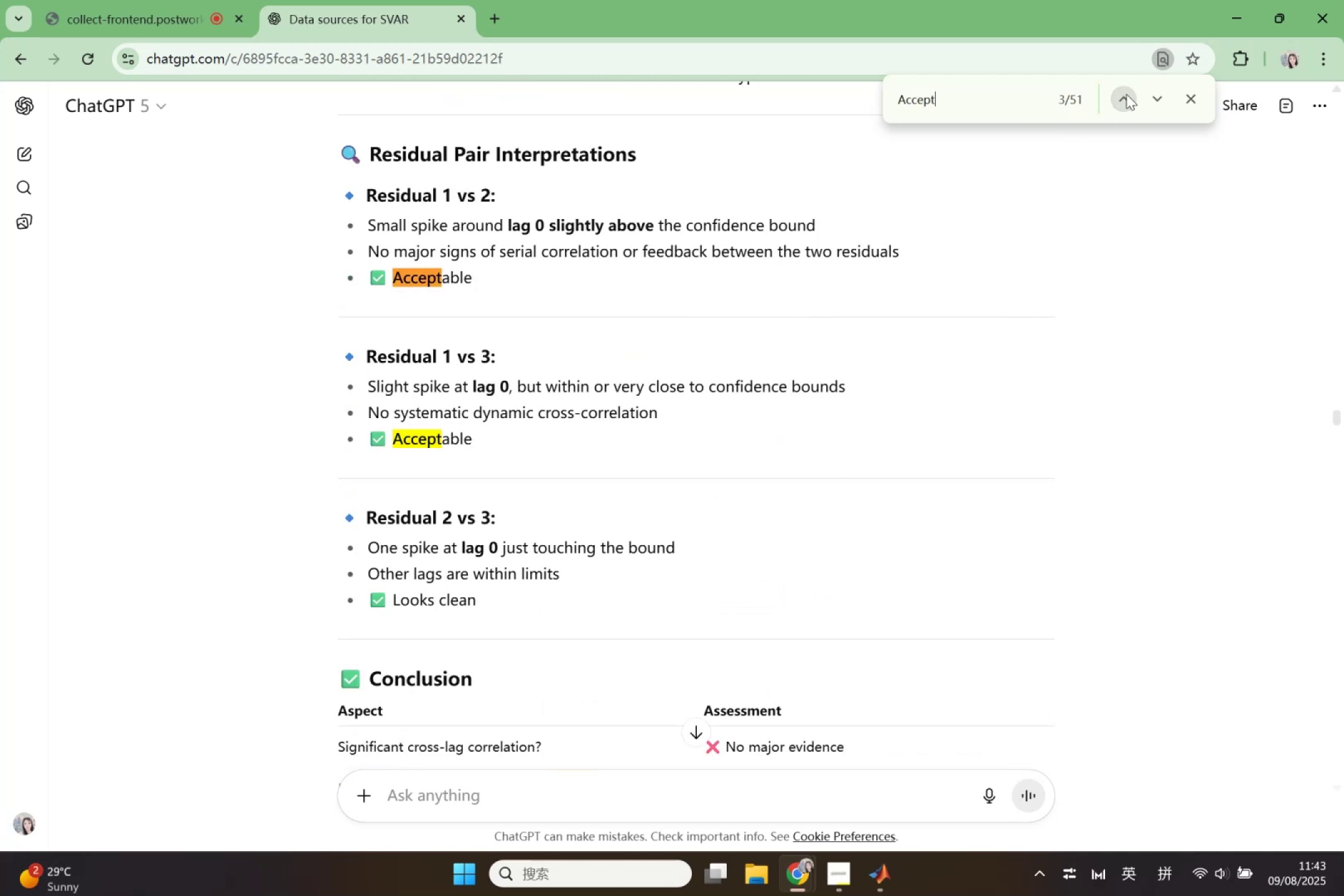 
left_click([1126, 94])
 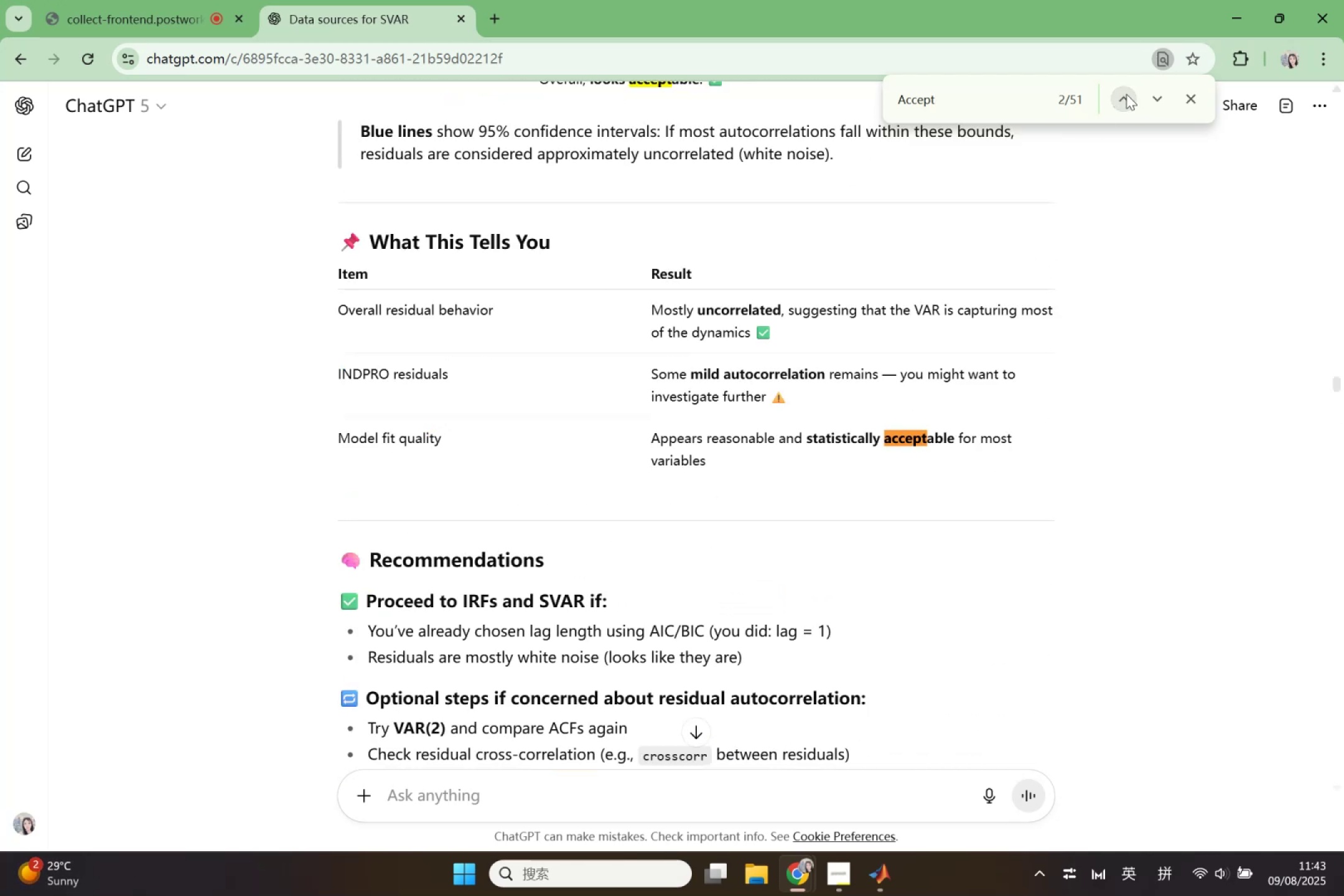 
left_click([1126, 94])
 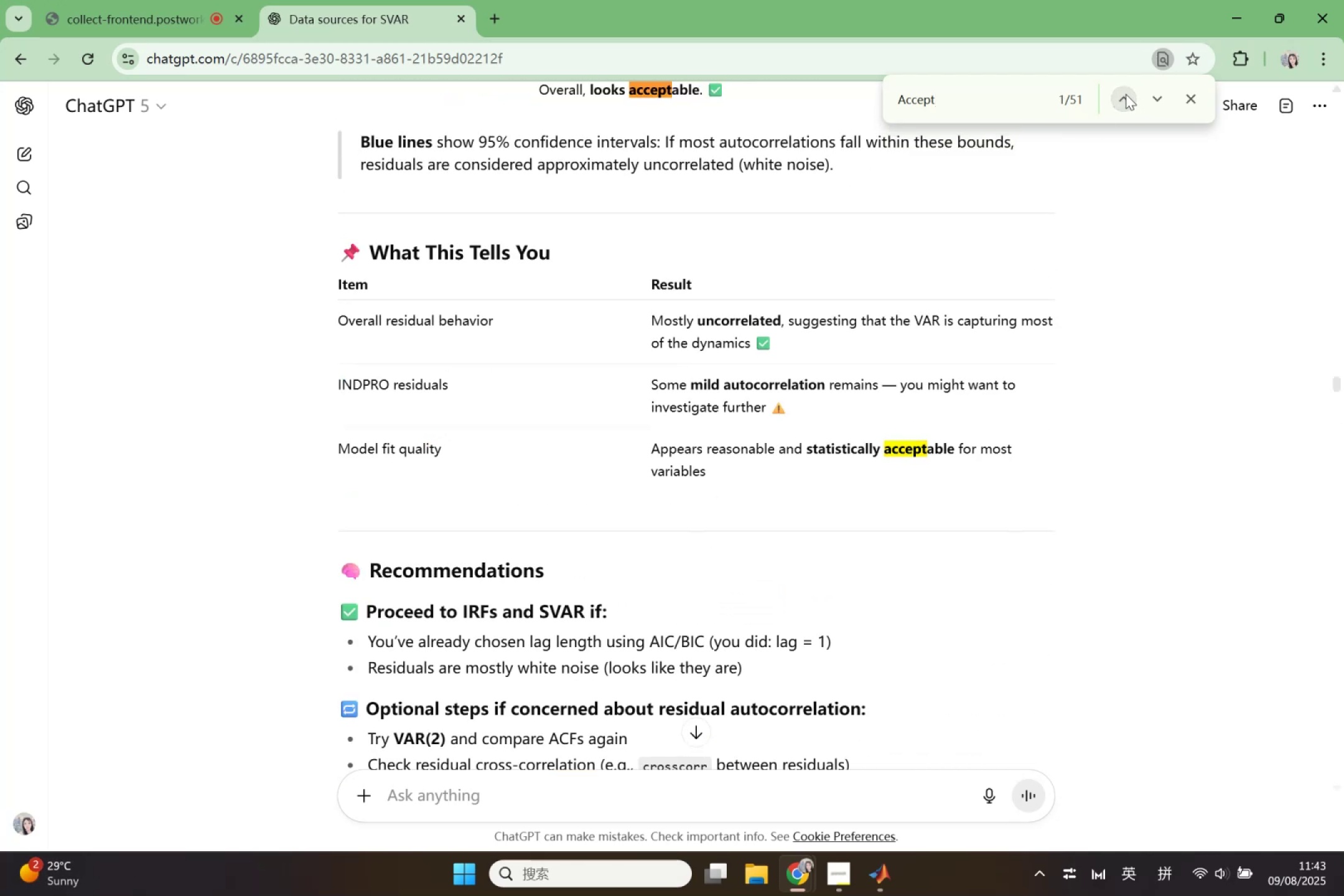 
left_click([1126, 94])
 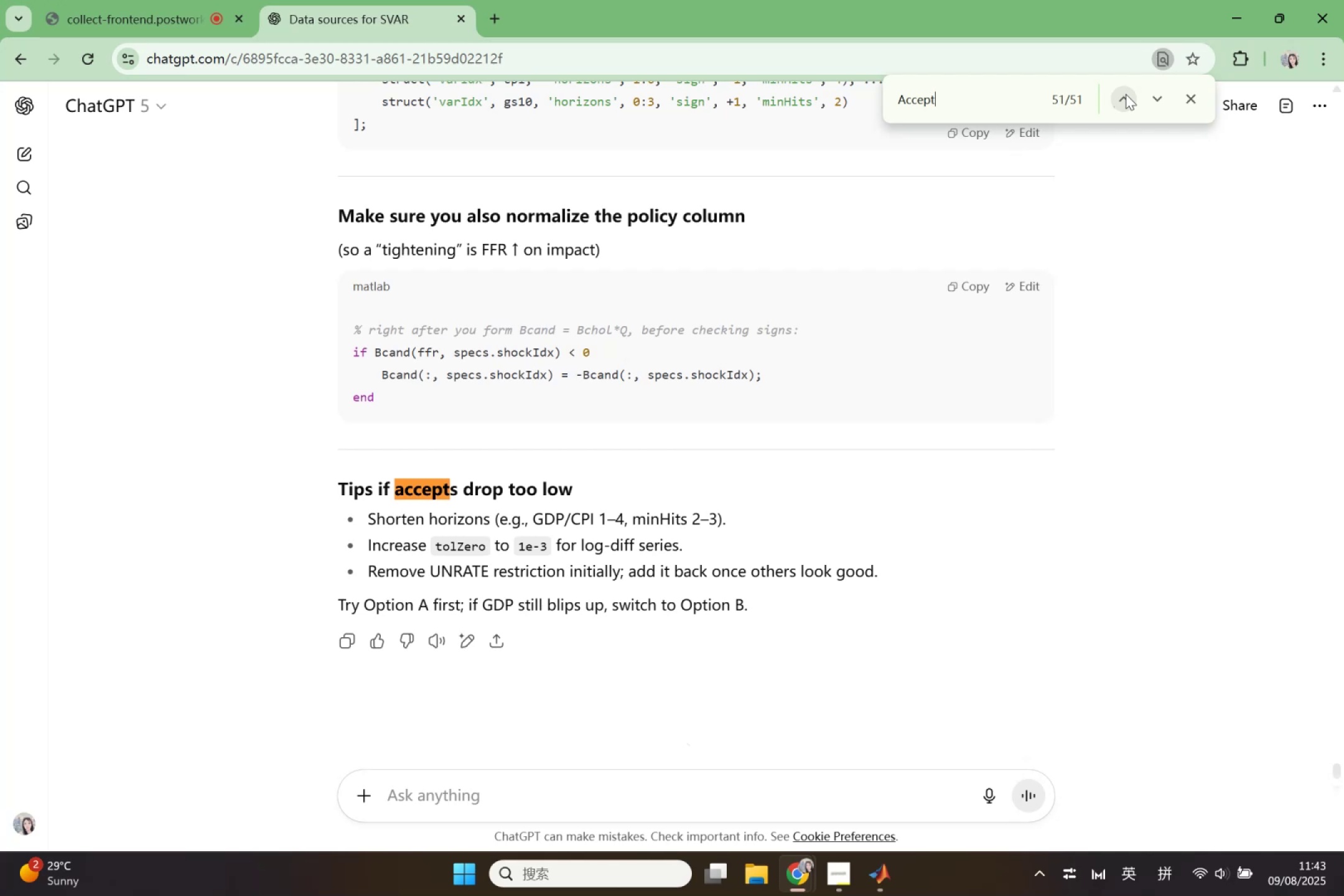 
left_click([1126, 94])
 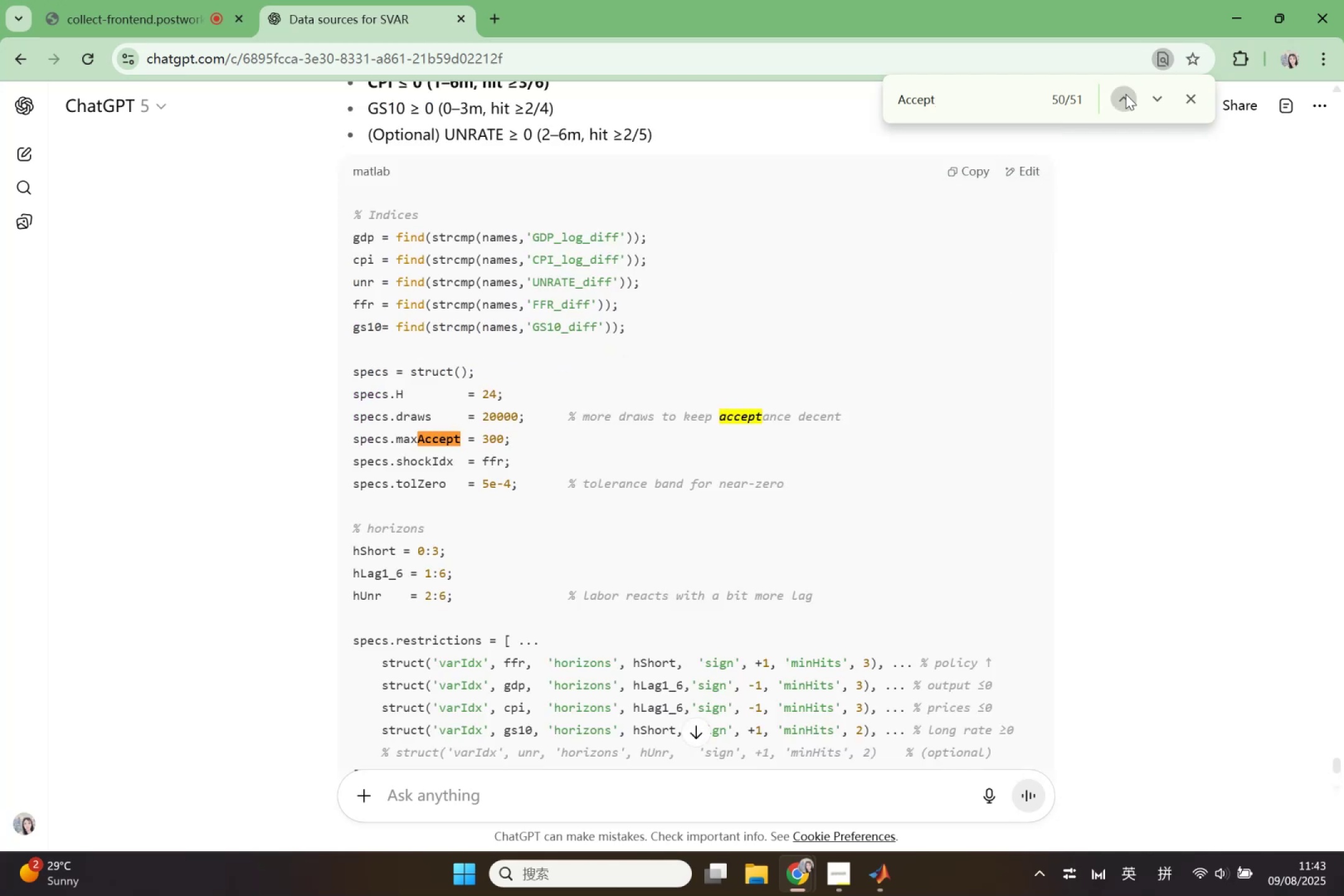 
left_click([1126, 94])
 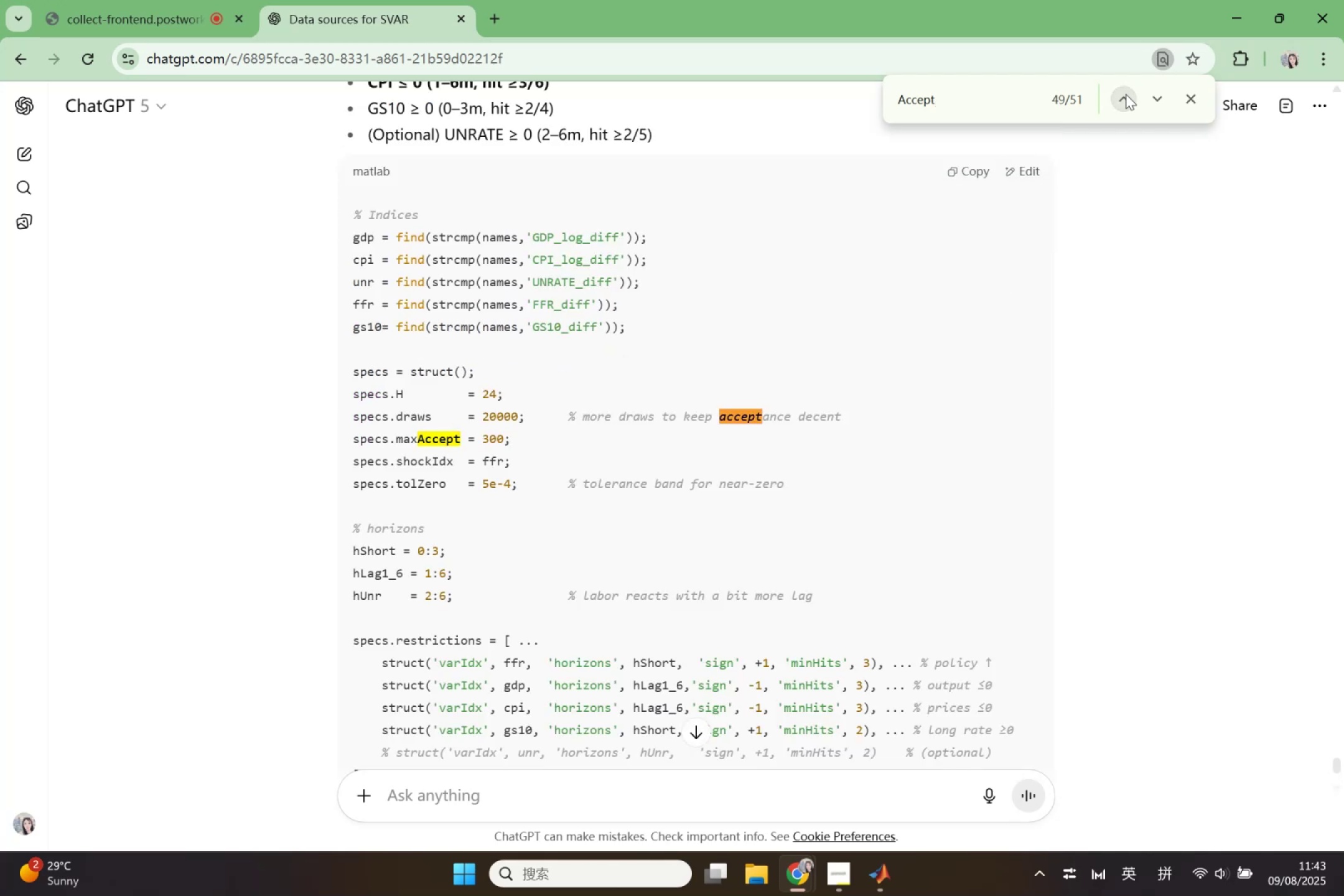 
left_click([1126, 94])
 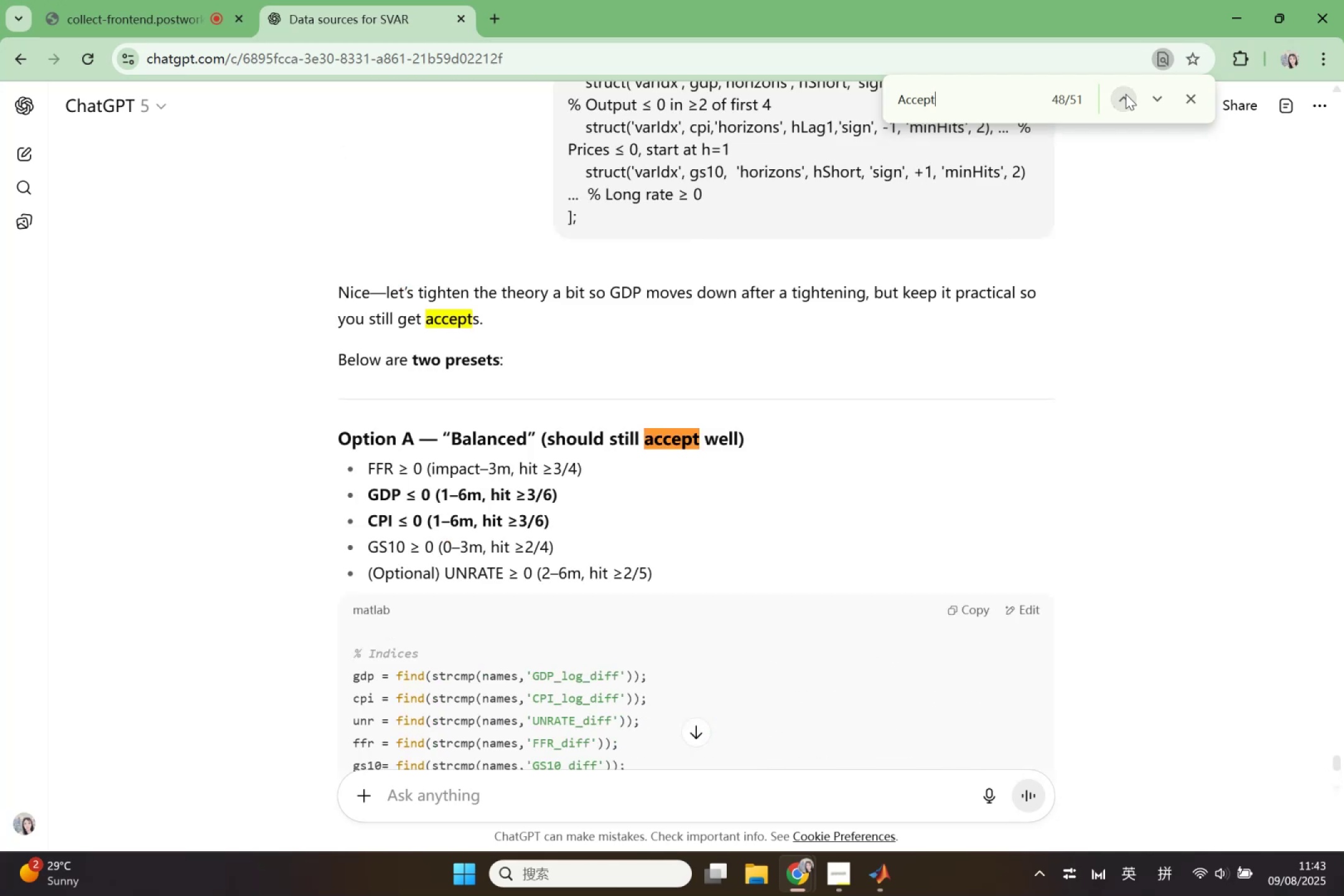 
scroll: coordinate [1113, 290], scroll_direction: up, amount: 5.0
 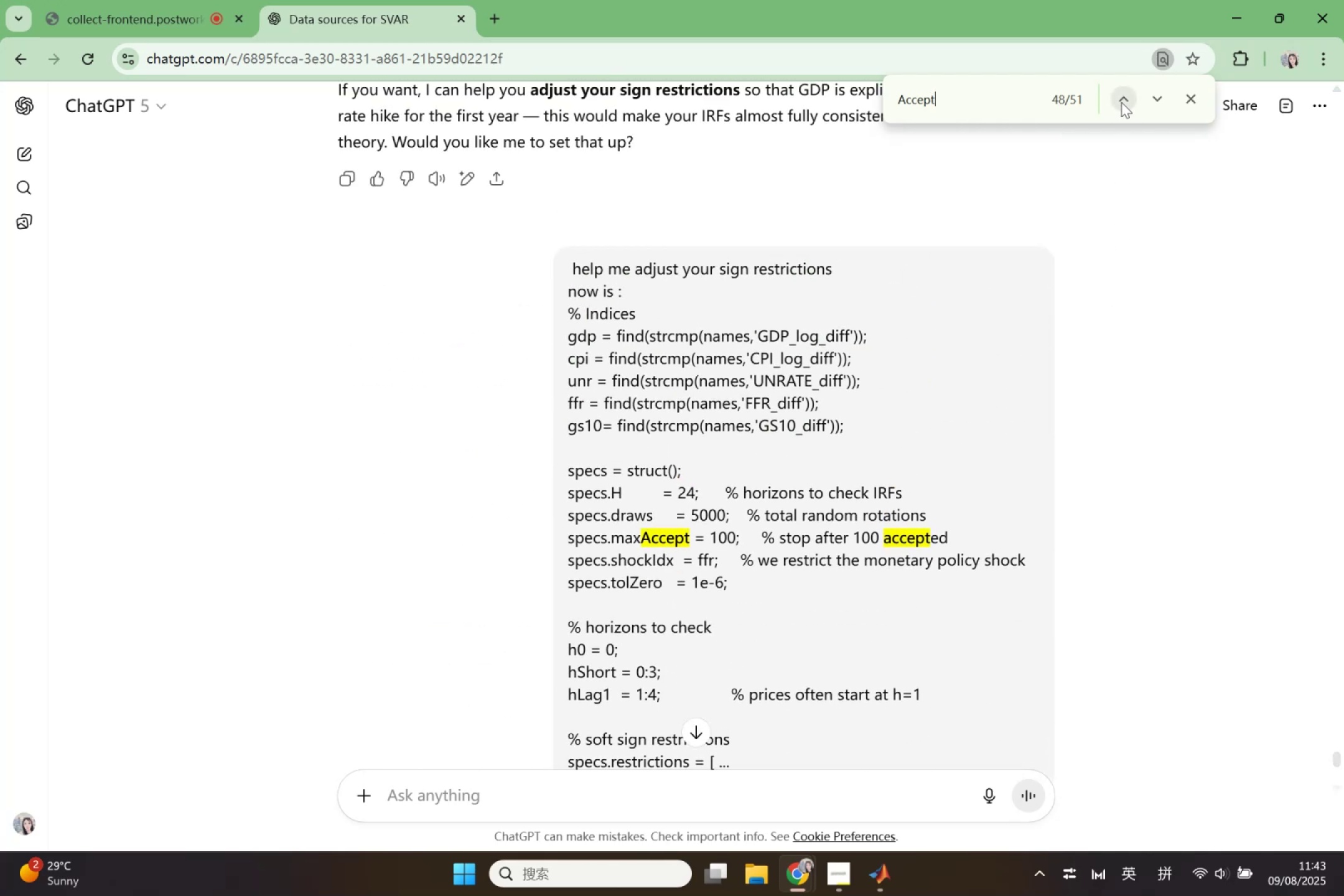 
left_click([1121, 101])
 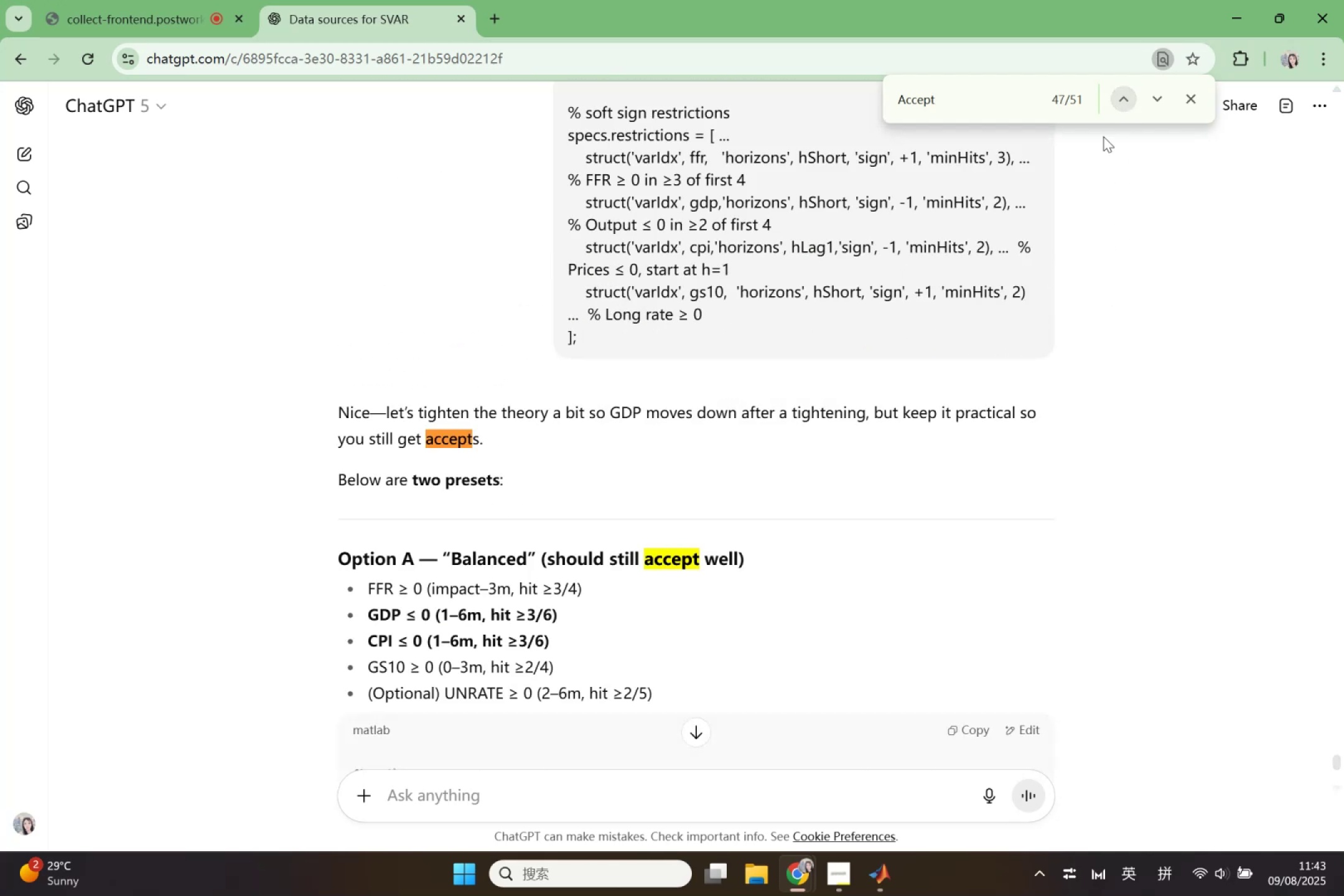 
scroll: coordinate [1014, 327], scroll_direction: up, amount: 25.0
 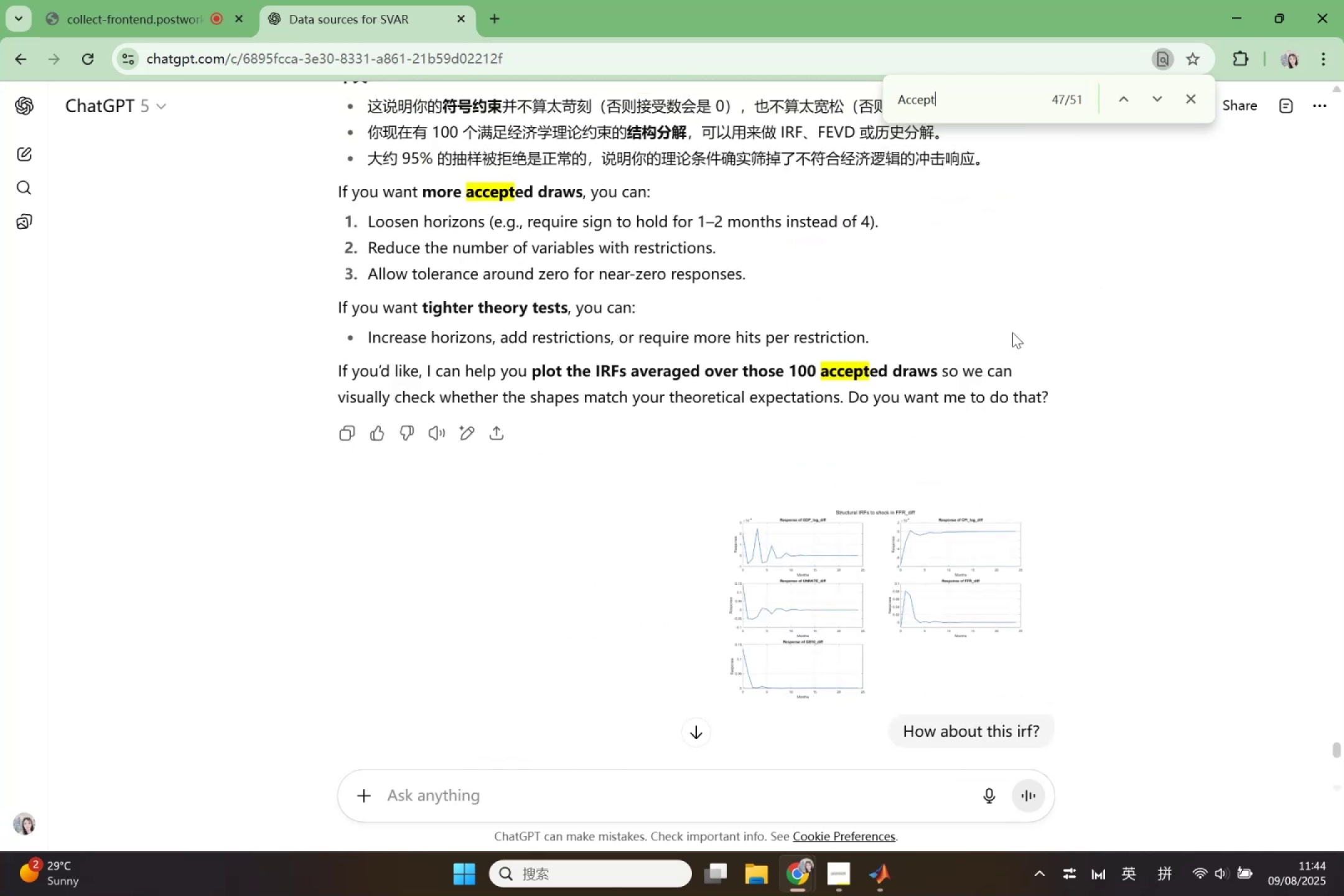 
key(Enter)
 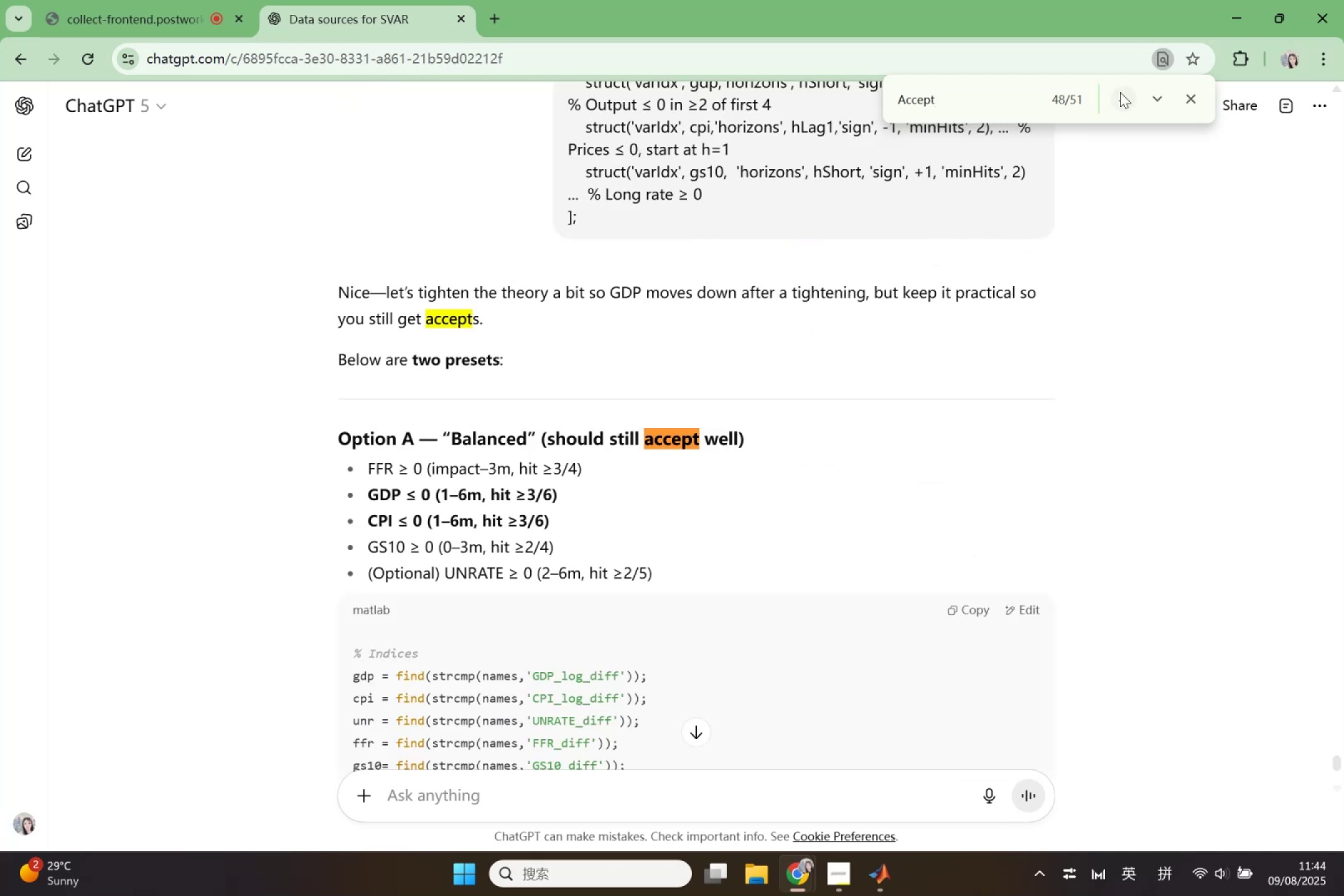 
double_click([1121, 98])
 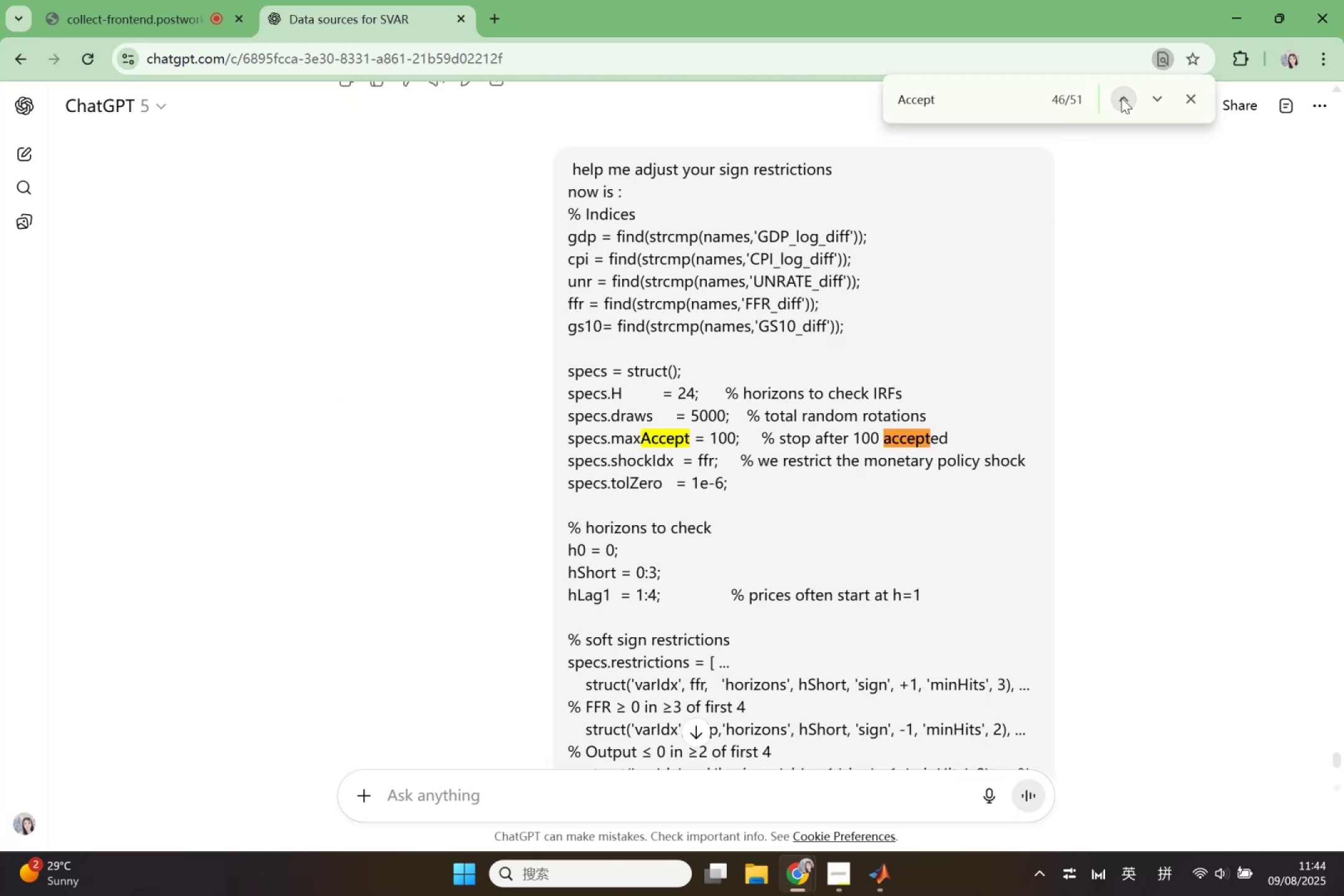 
triple_click([1121, 98])
 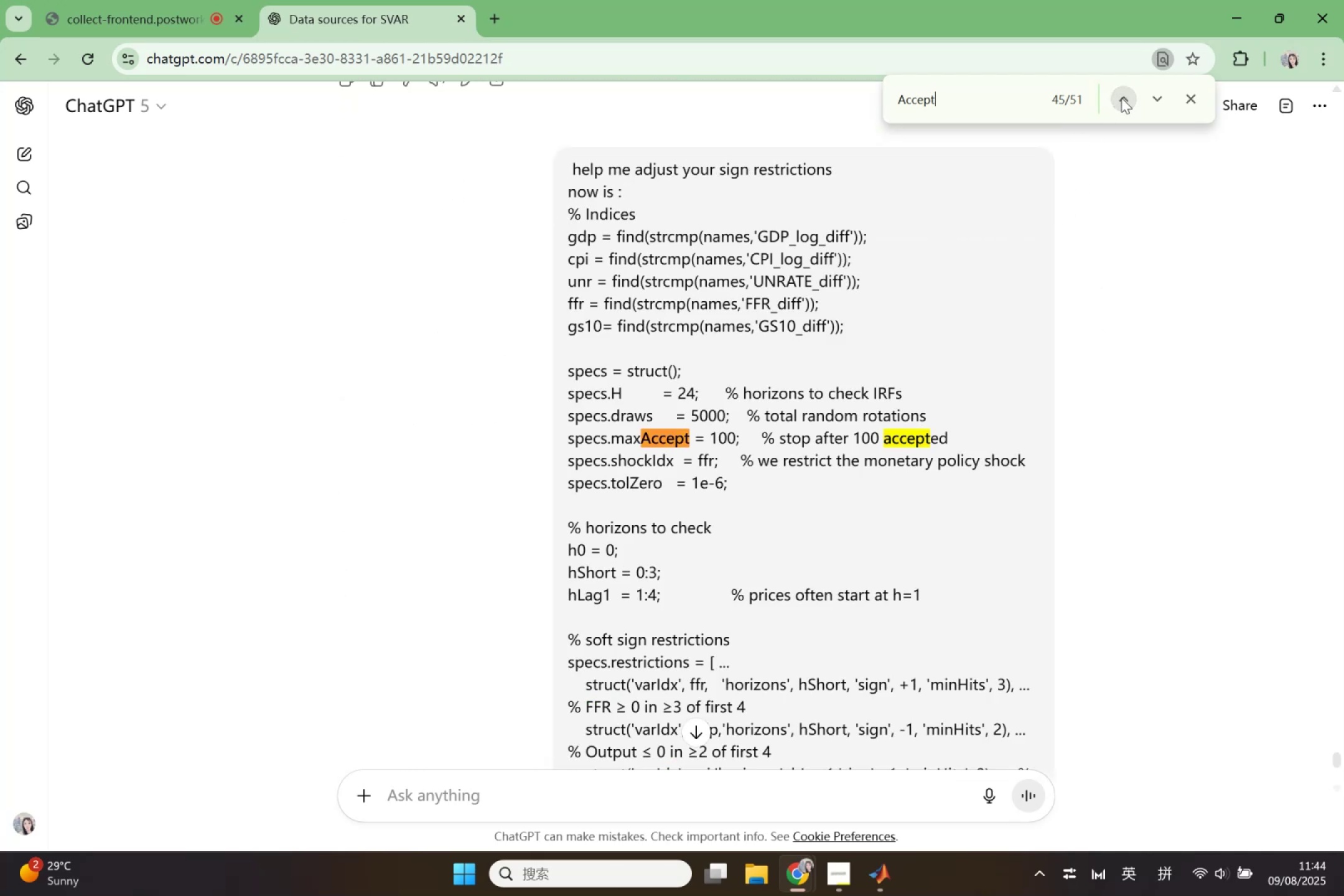 
left_click([1121, 98])
 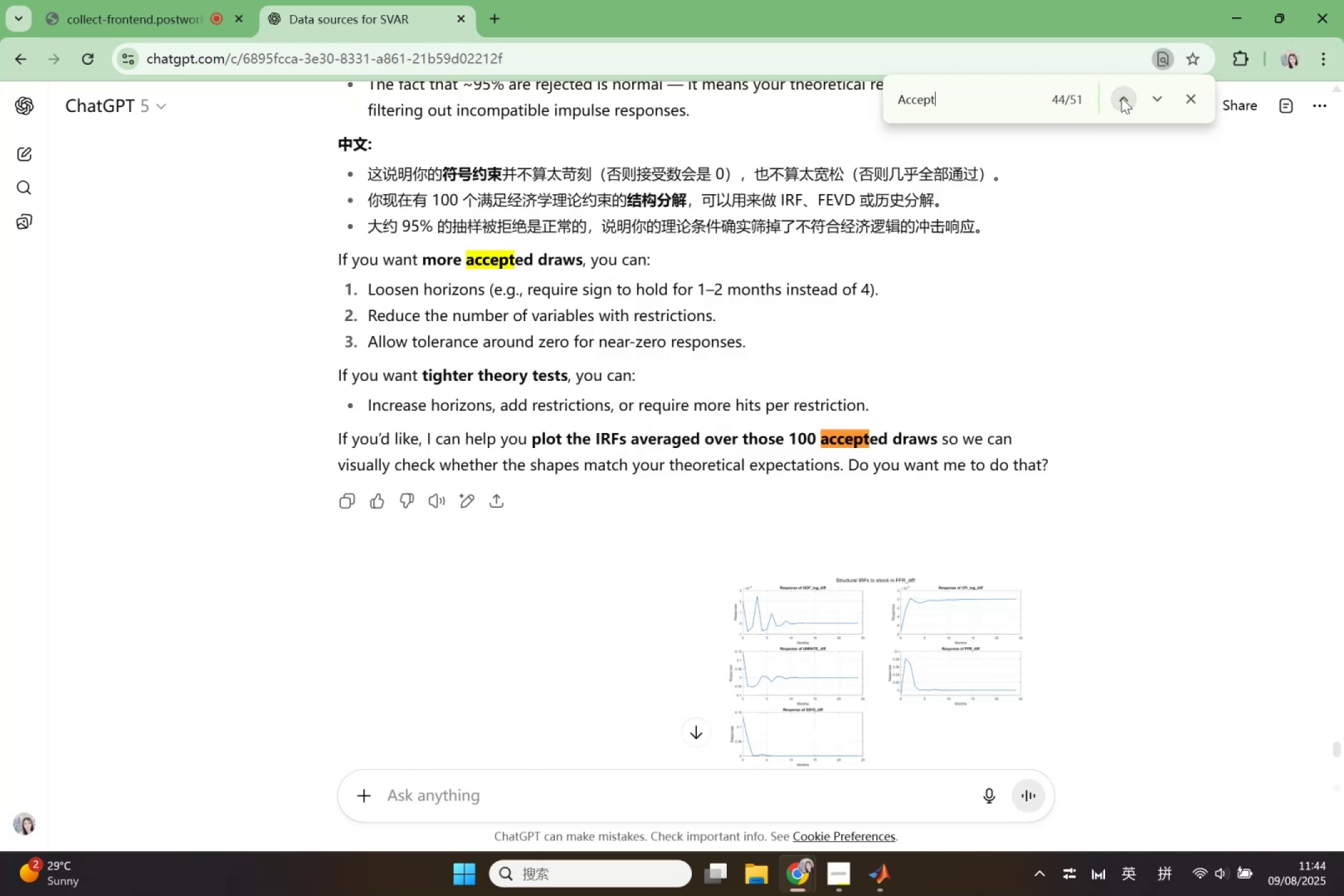 
left_click([1121, 98])
 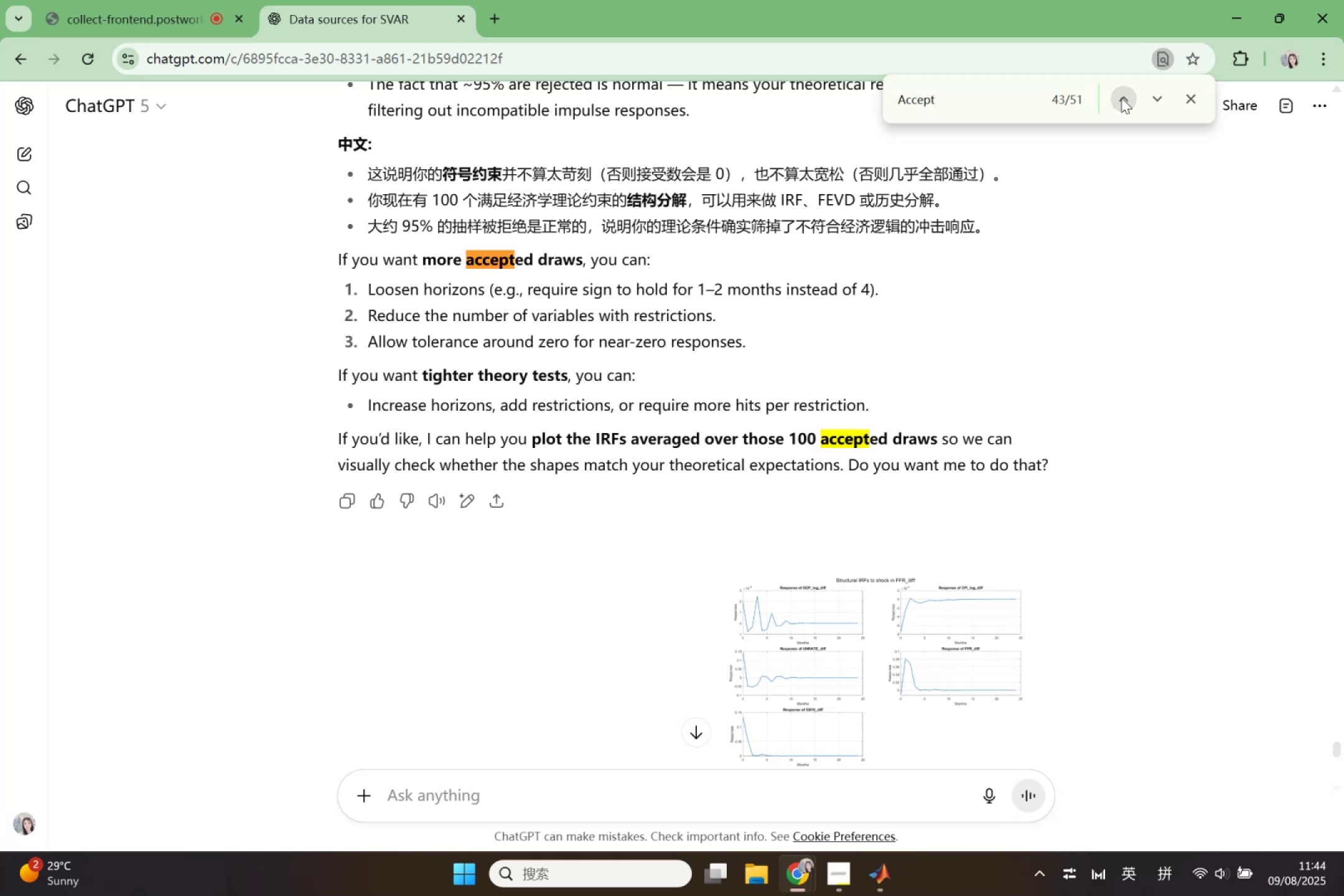 
left_click([1121, 98])
 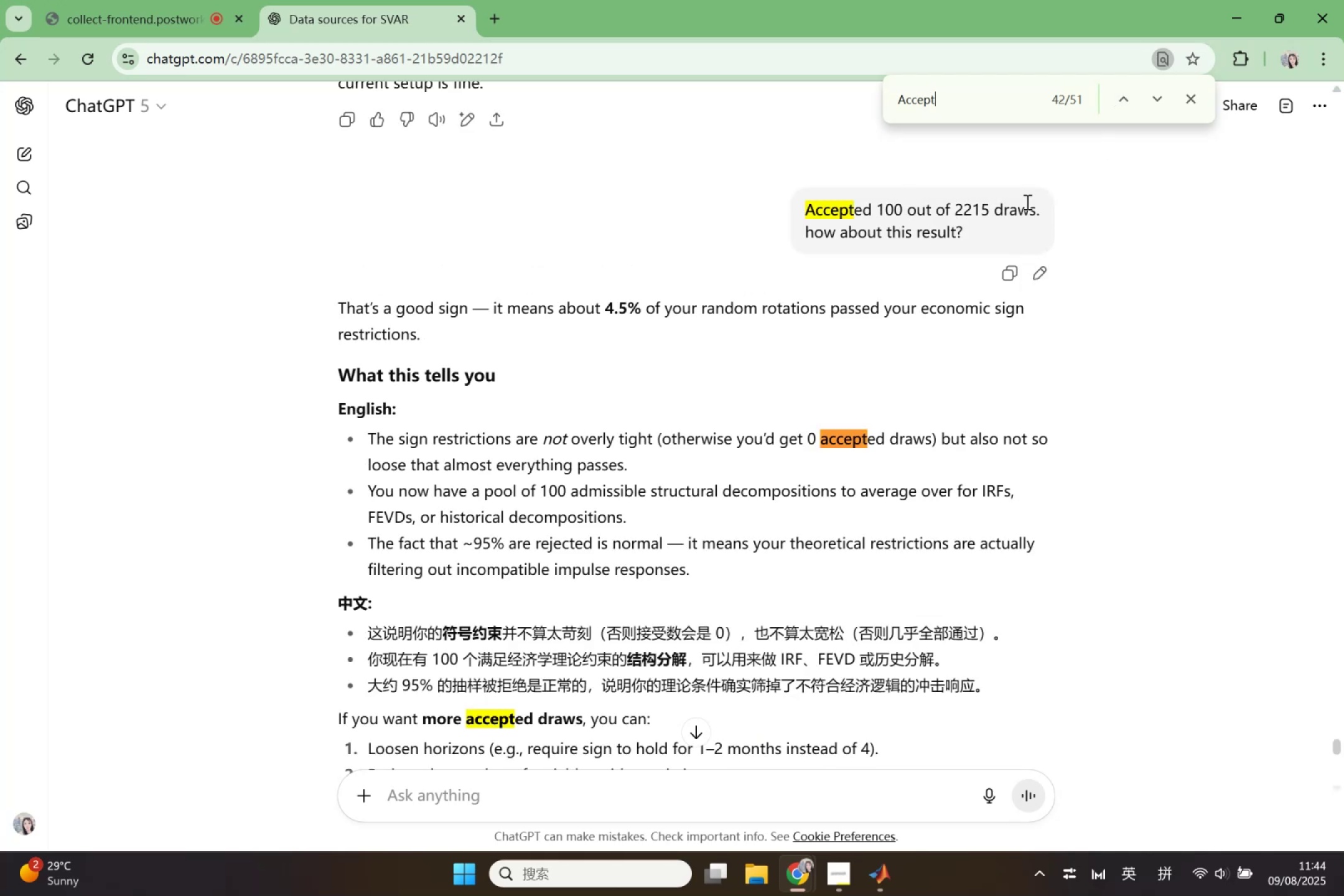 
wait(6.48)
 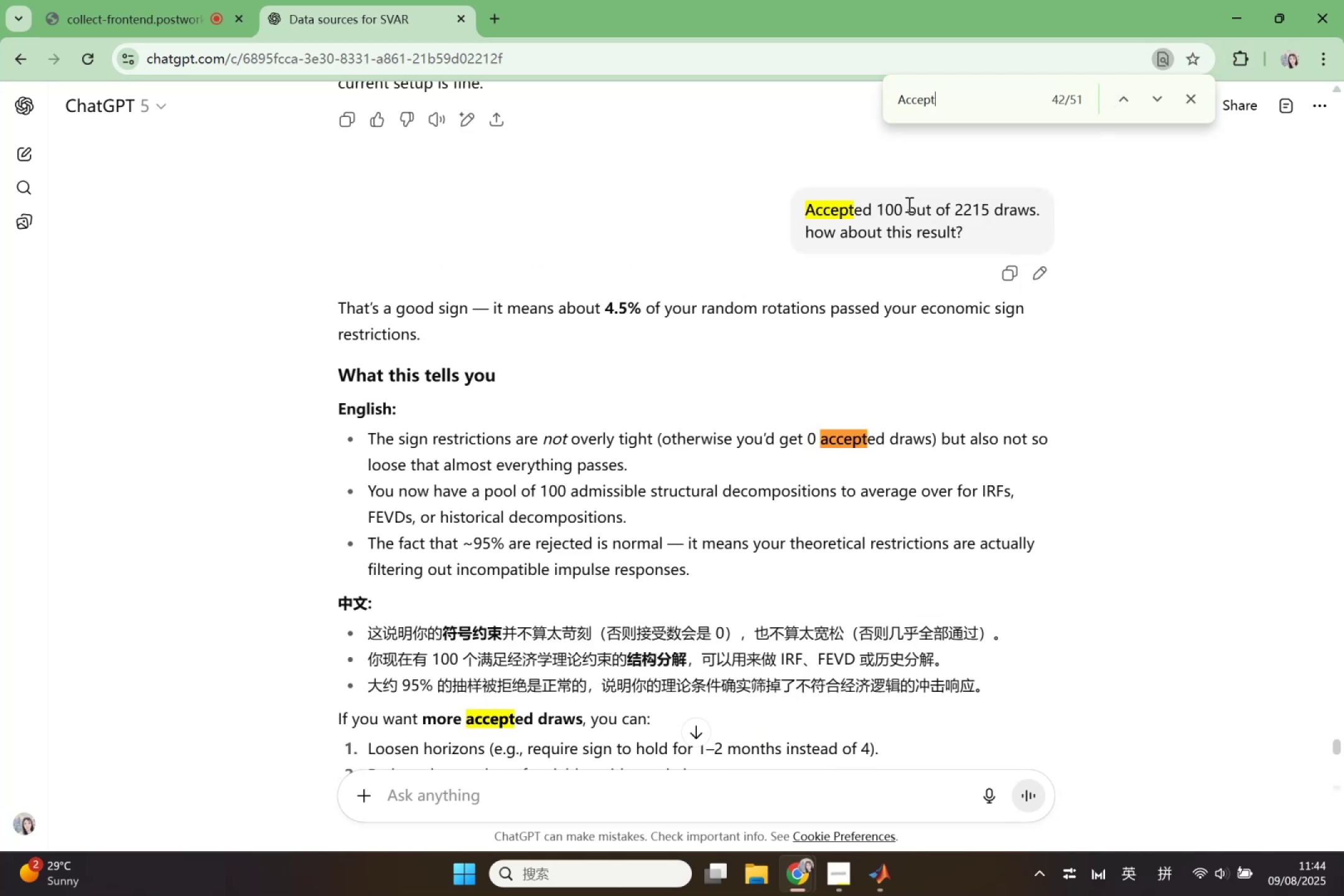 
left_click_drag(start_coordinate=[951, 213], to_coordinate=[1039, 206])
 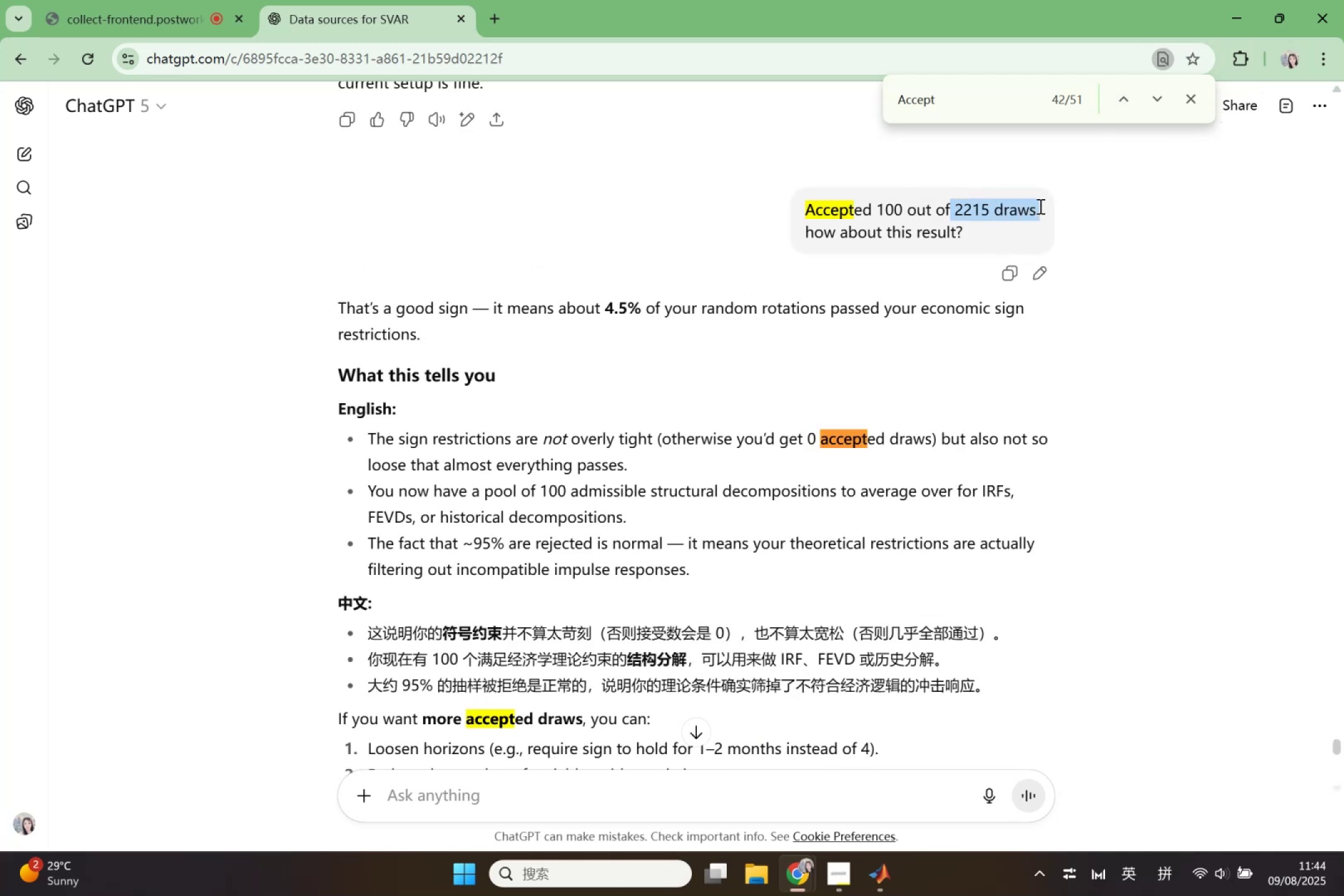 
left_click([1039, 206])
 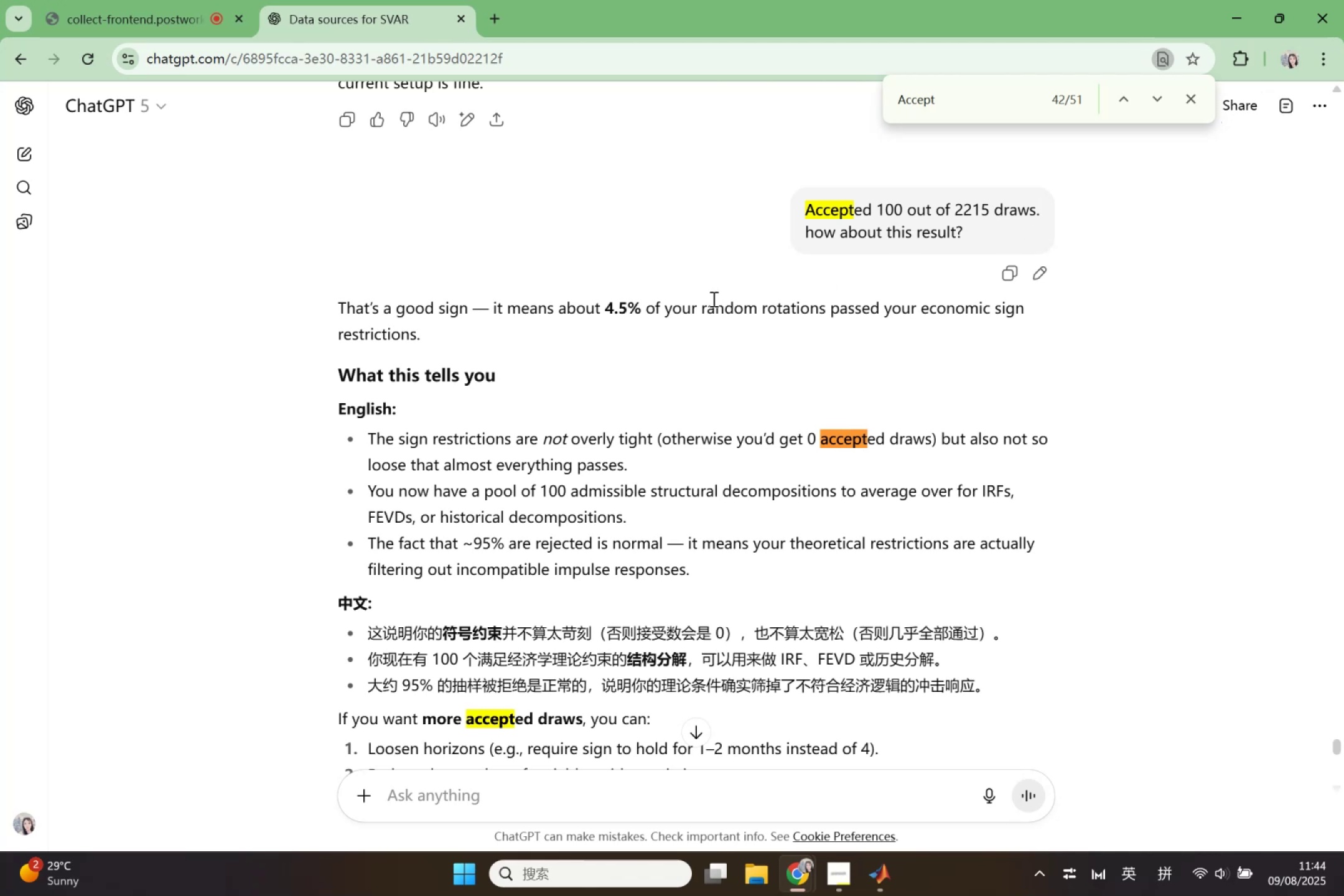 
wait(8.07)
 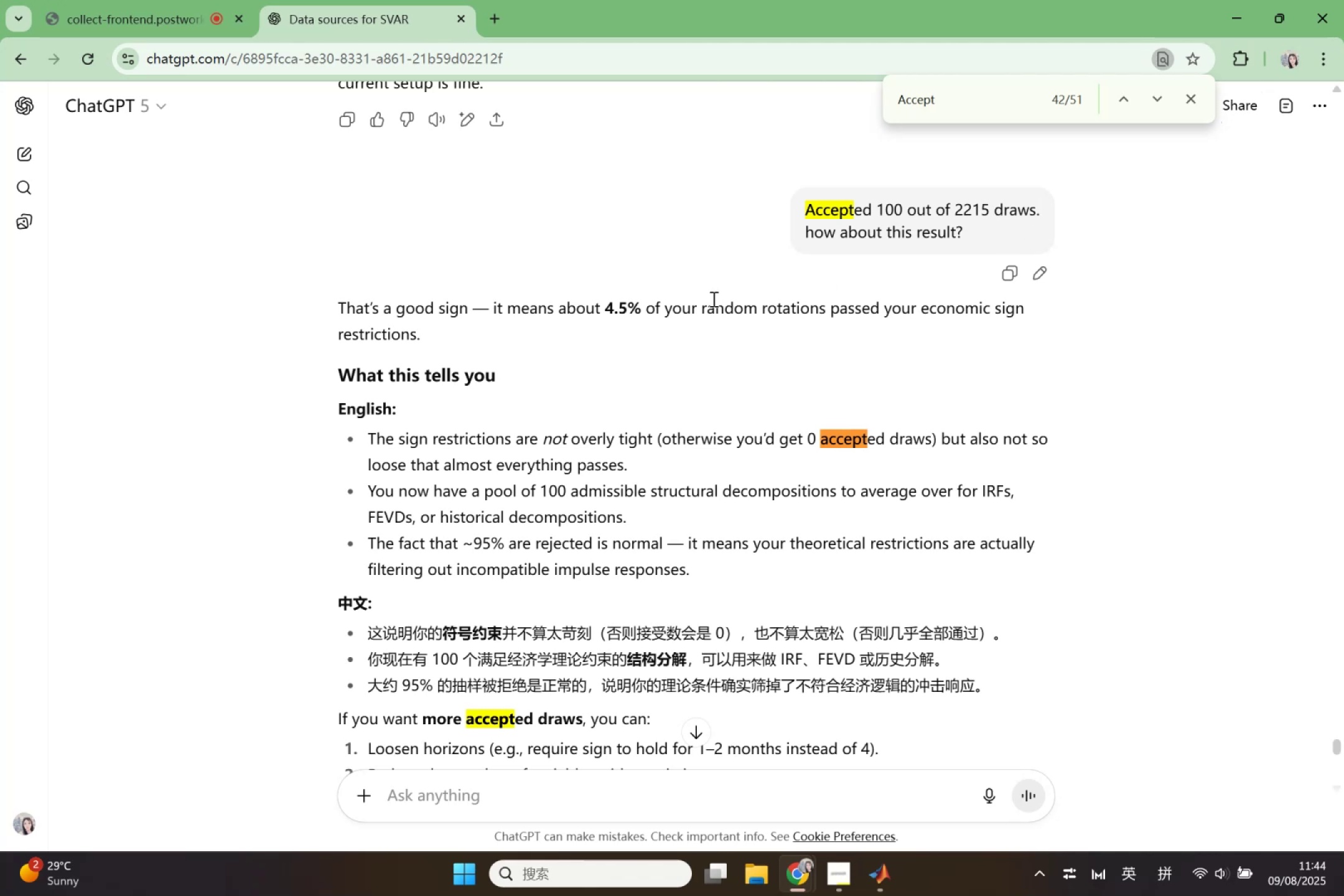 
scroll: coordinate [574, 465], scroll_direction: down, amount: 6.0
 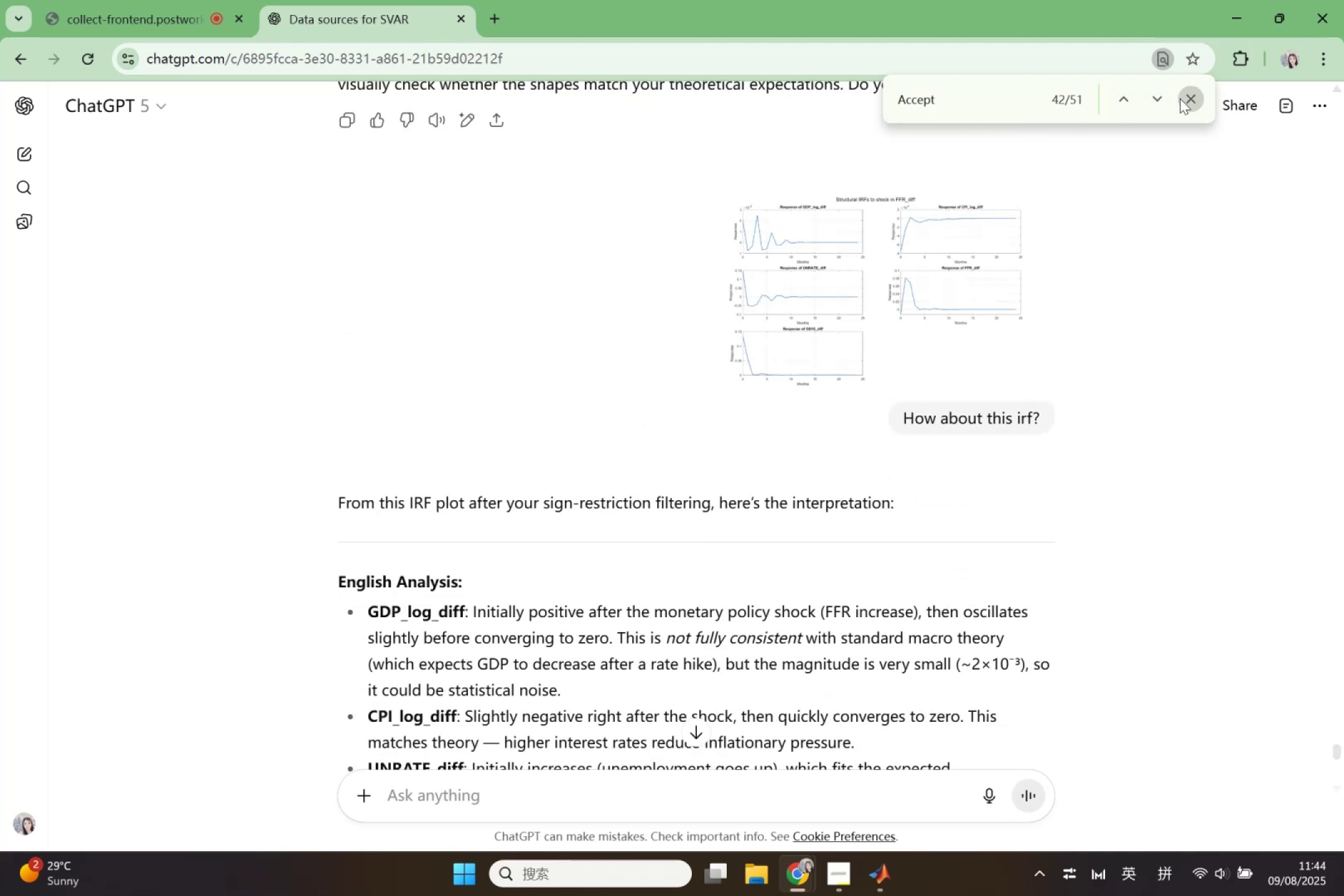 
left_click([1180, 98])
 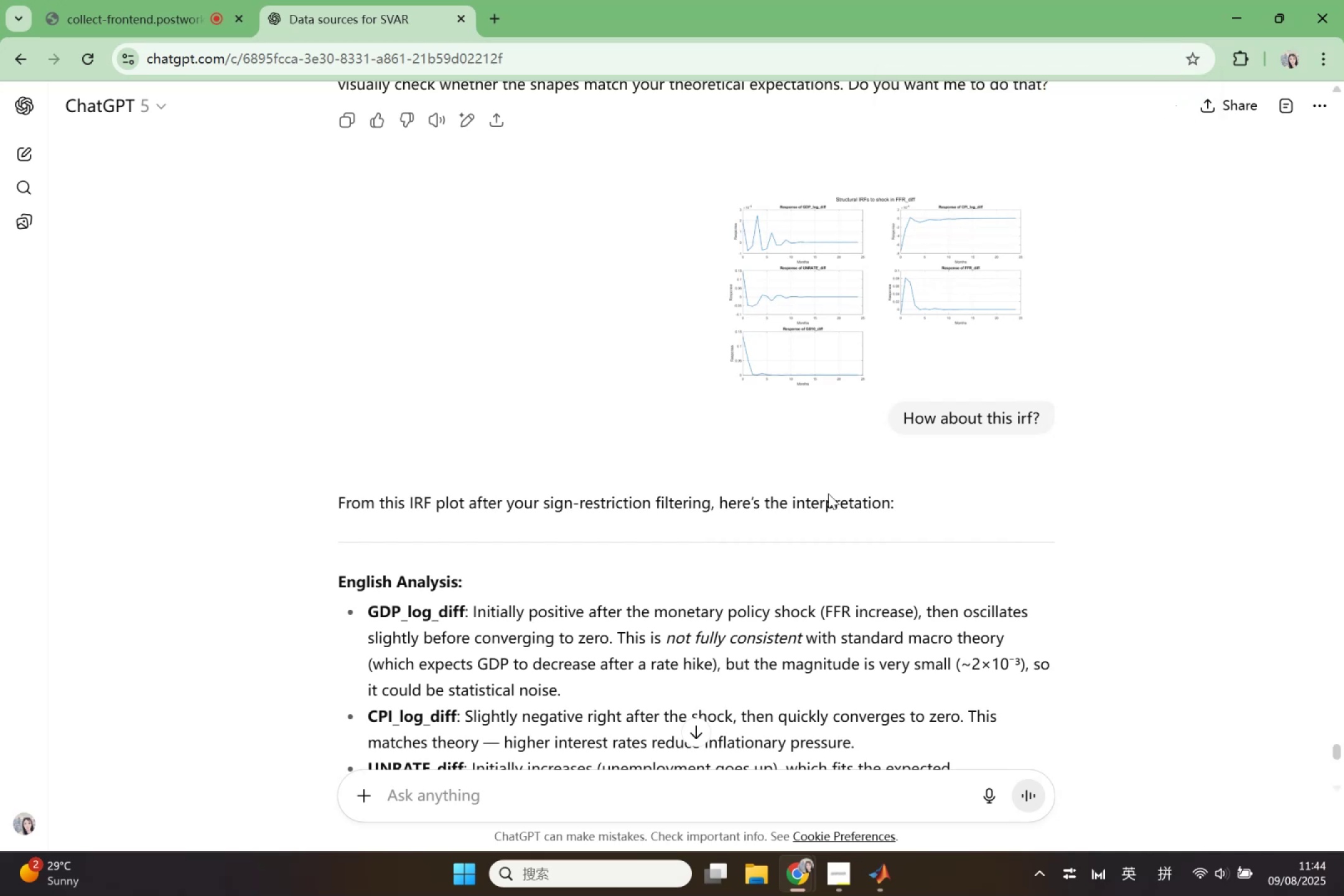 
scroll: coordinate [792, 528], scroll_direction: down, amount: 17.0
 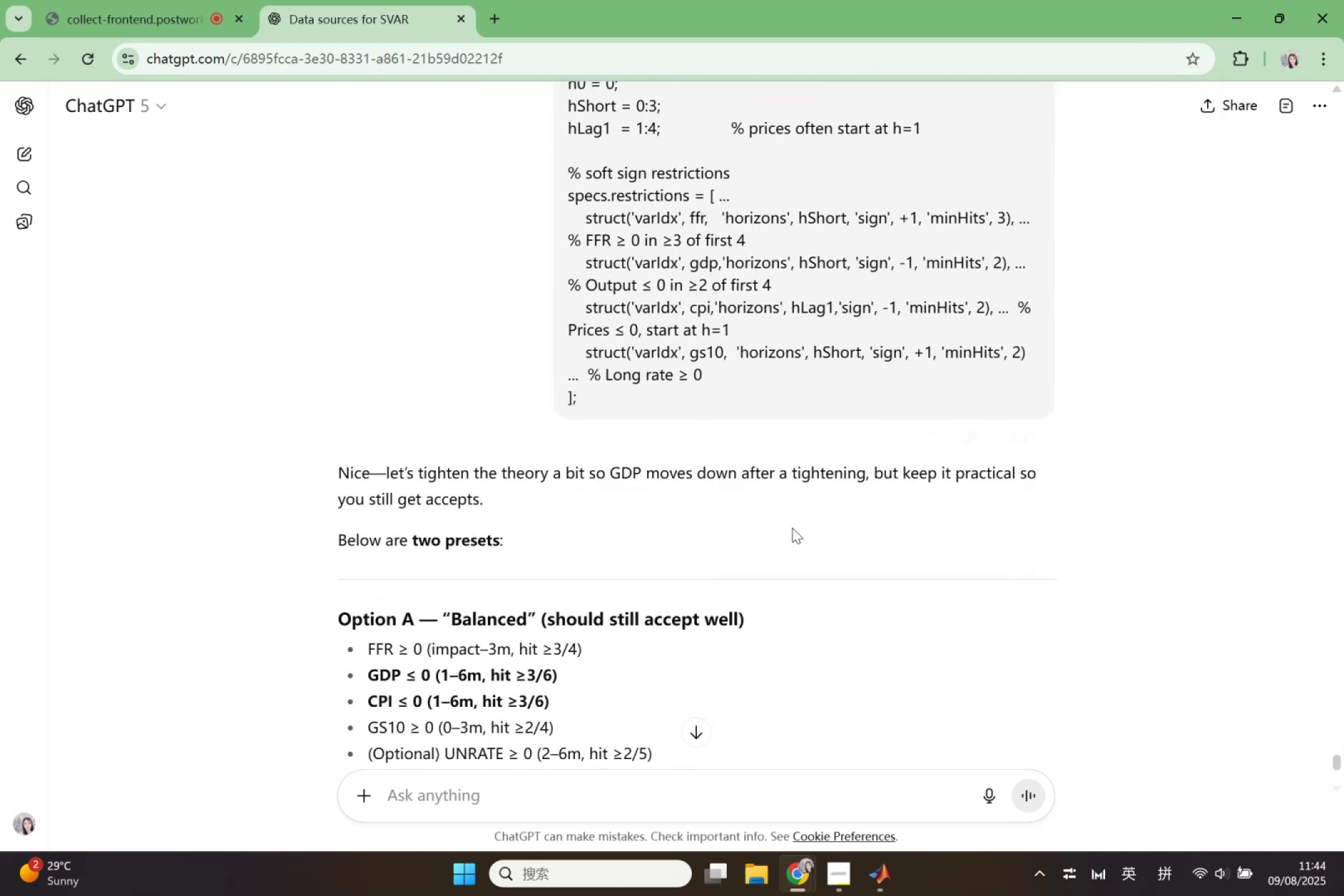 
scroll: coordinate [792, 528], scroll_direction: up, amount: 7.0
 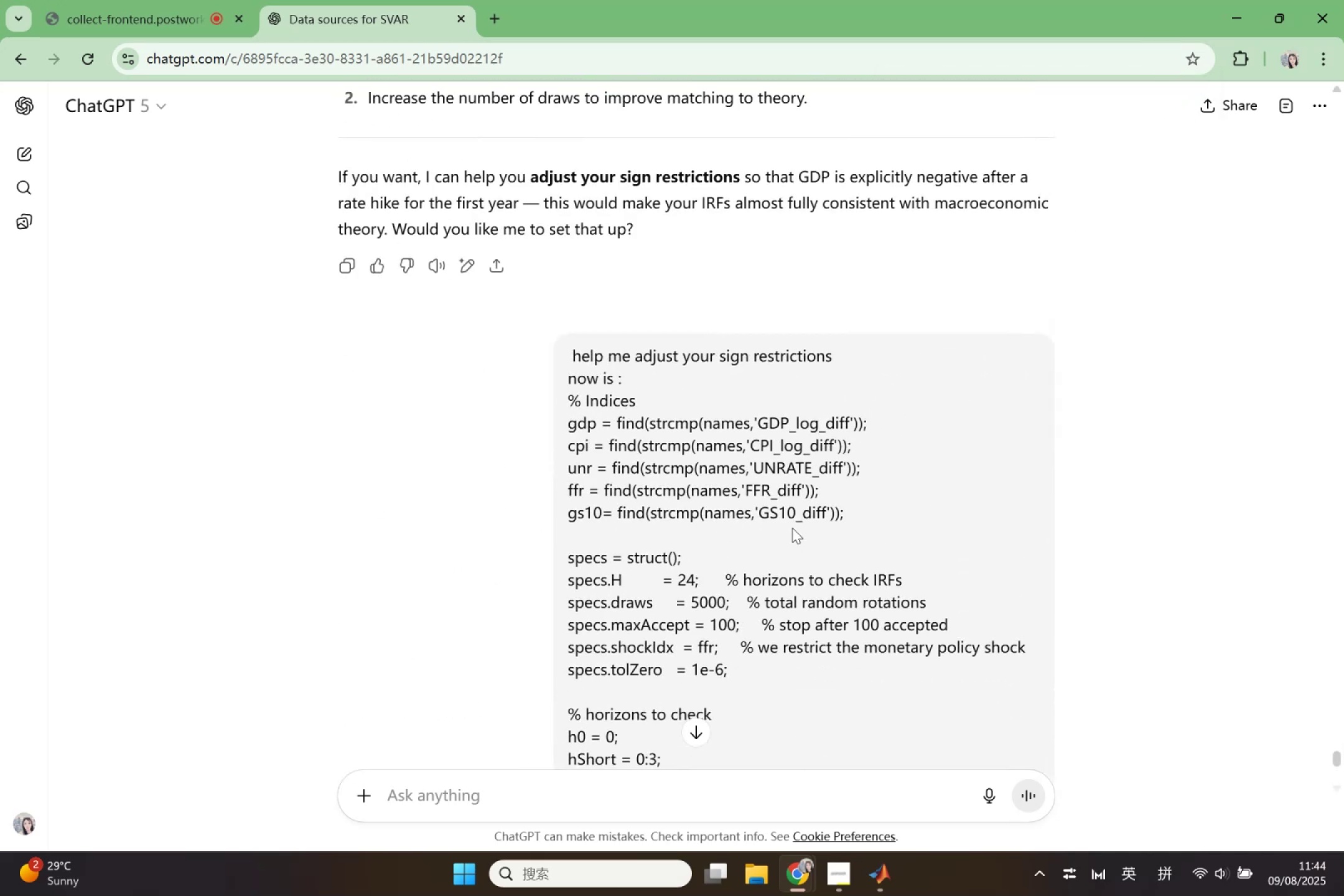 
scroll: coordinate [792, 528], scroll_direction: down, amount: 2.0
 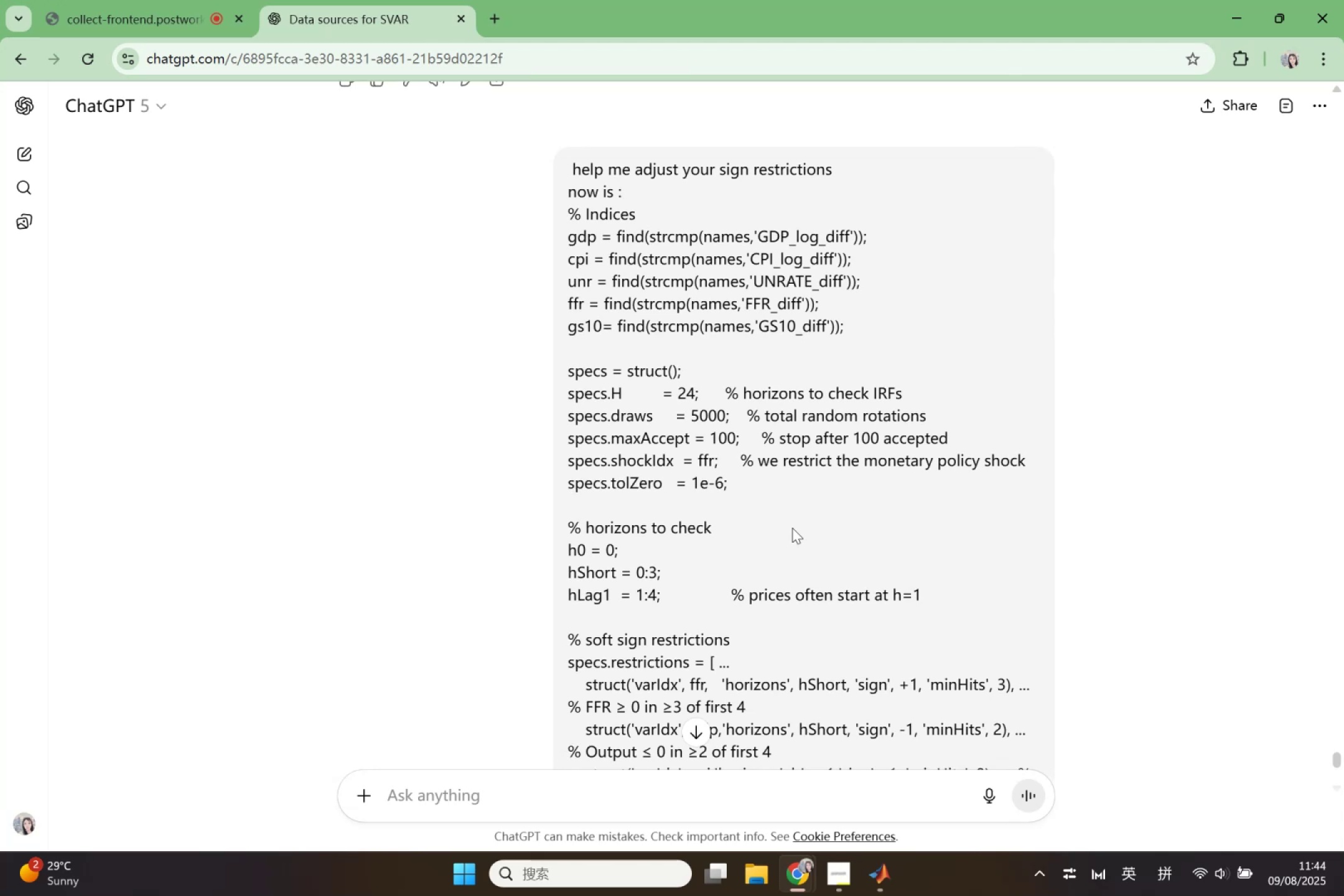 
wait(10.31)
 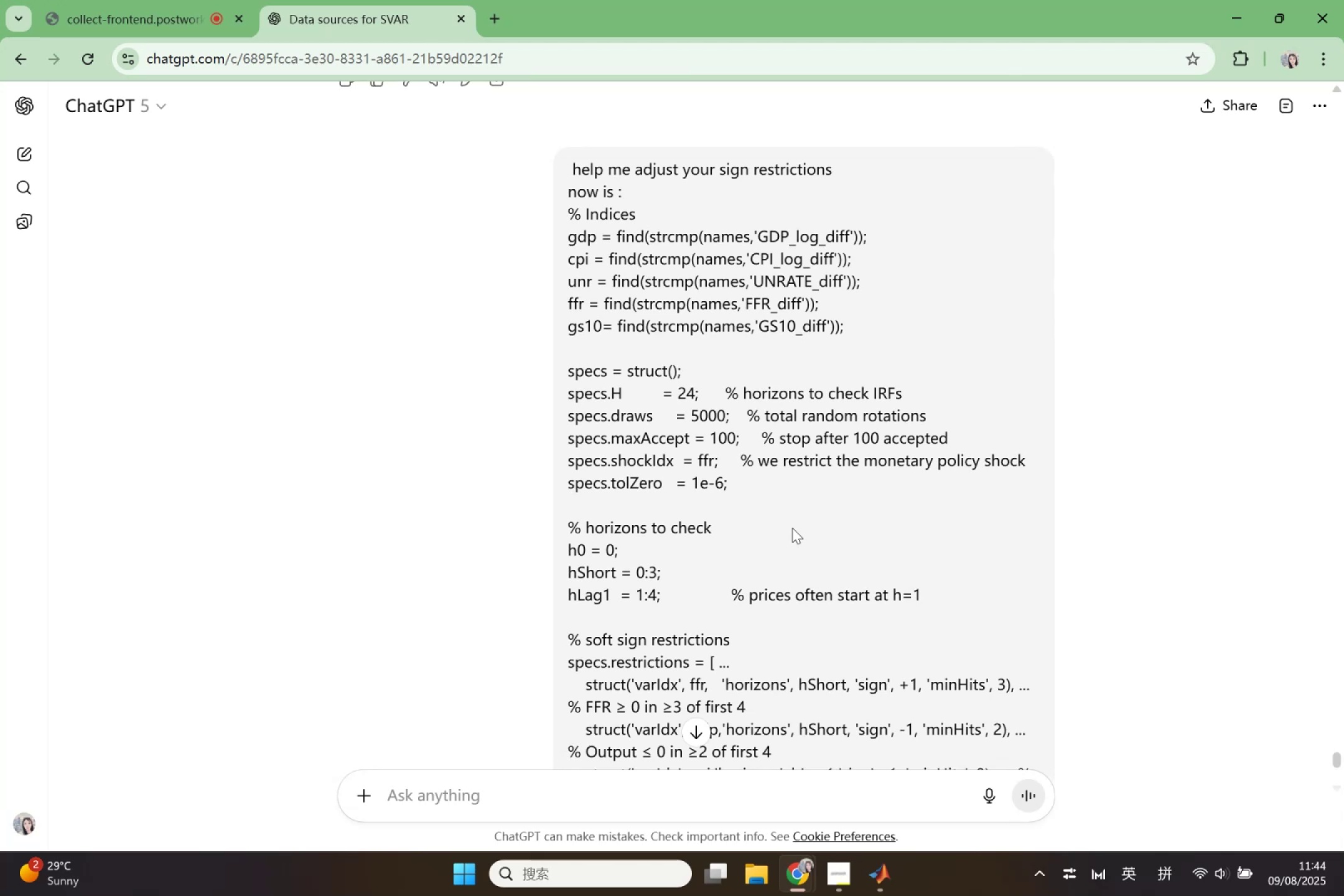 
scroll: coordinate [792, 528], scroll_direction: down, amount: 2.0
 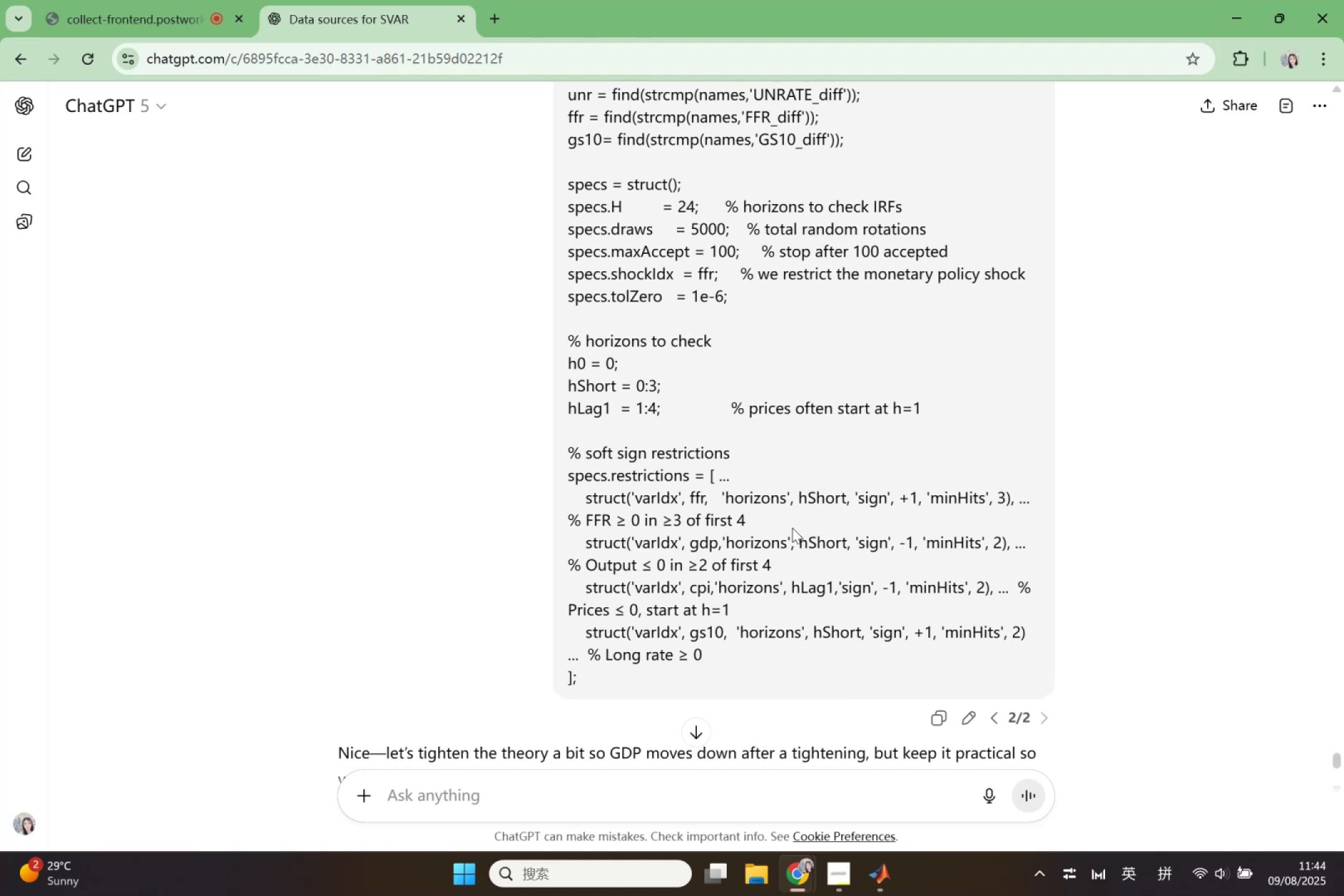 
wait(6.54)
 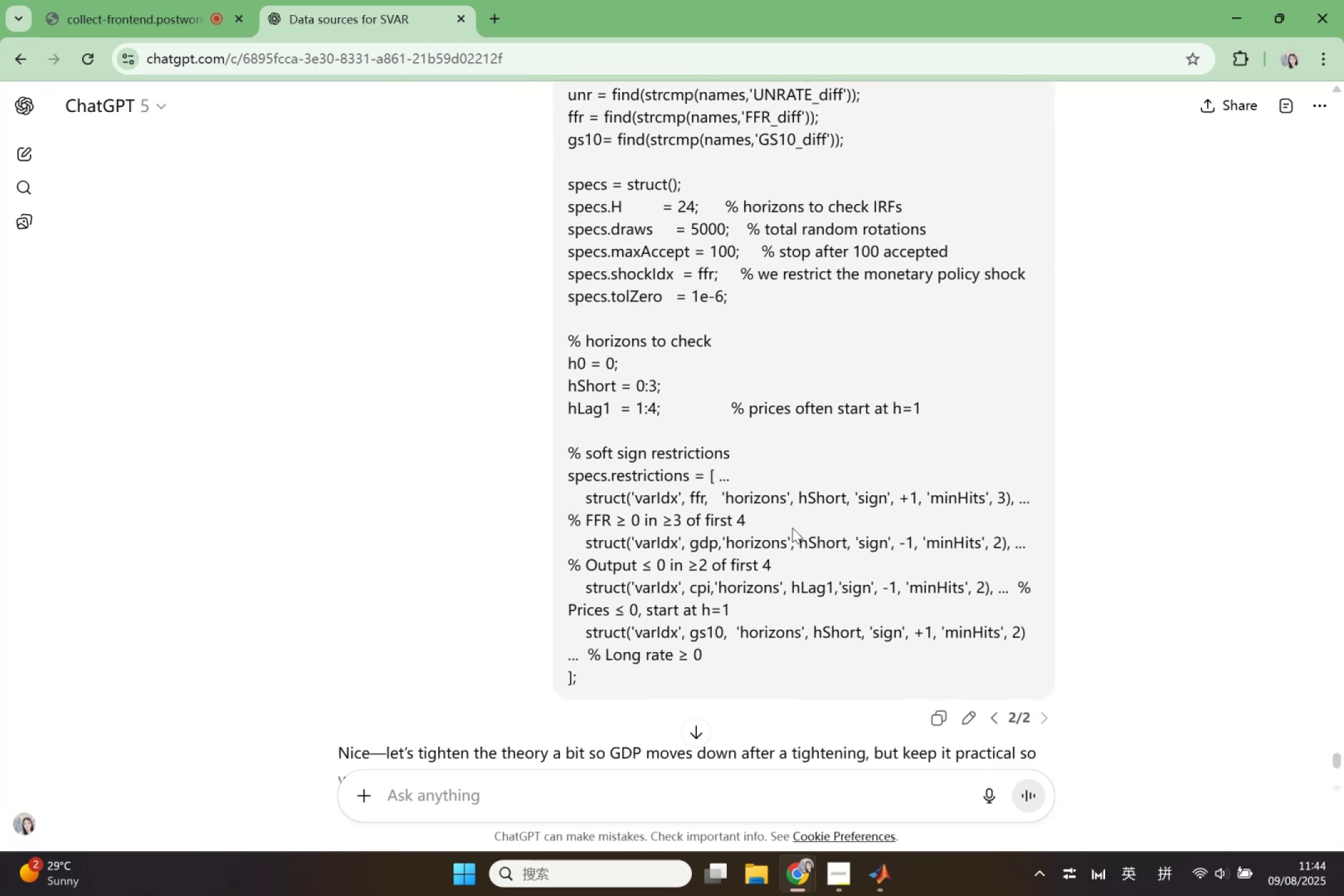 
scroll: coordinate [792, 528], scroll_direction: down, amount: 1.0
 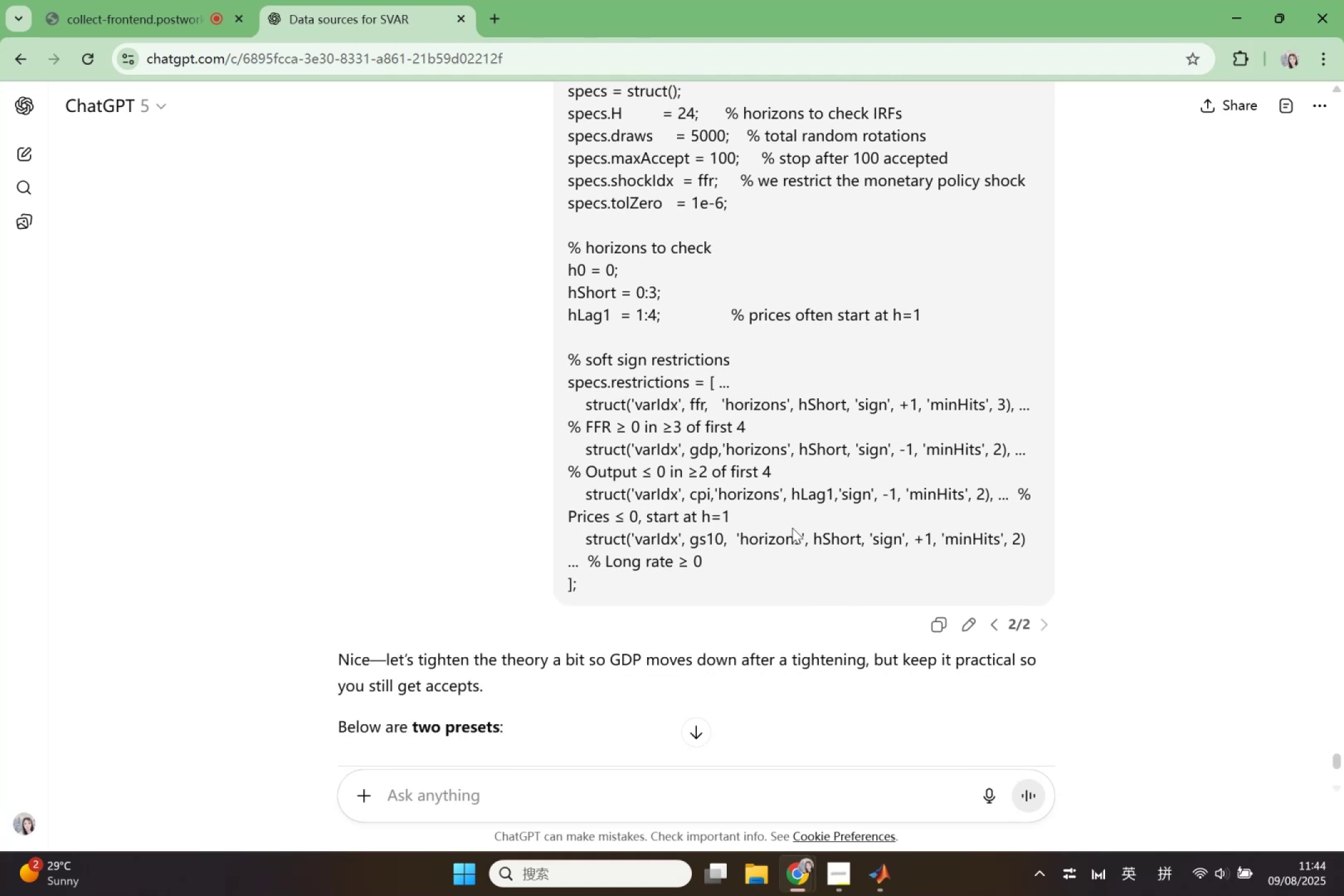 
wait(7.09)
 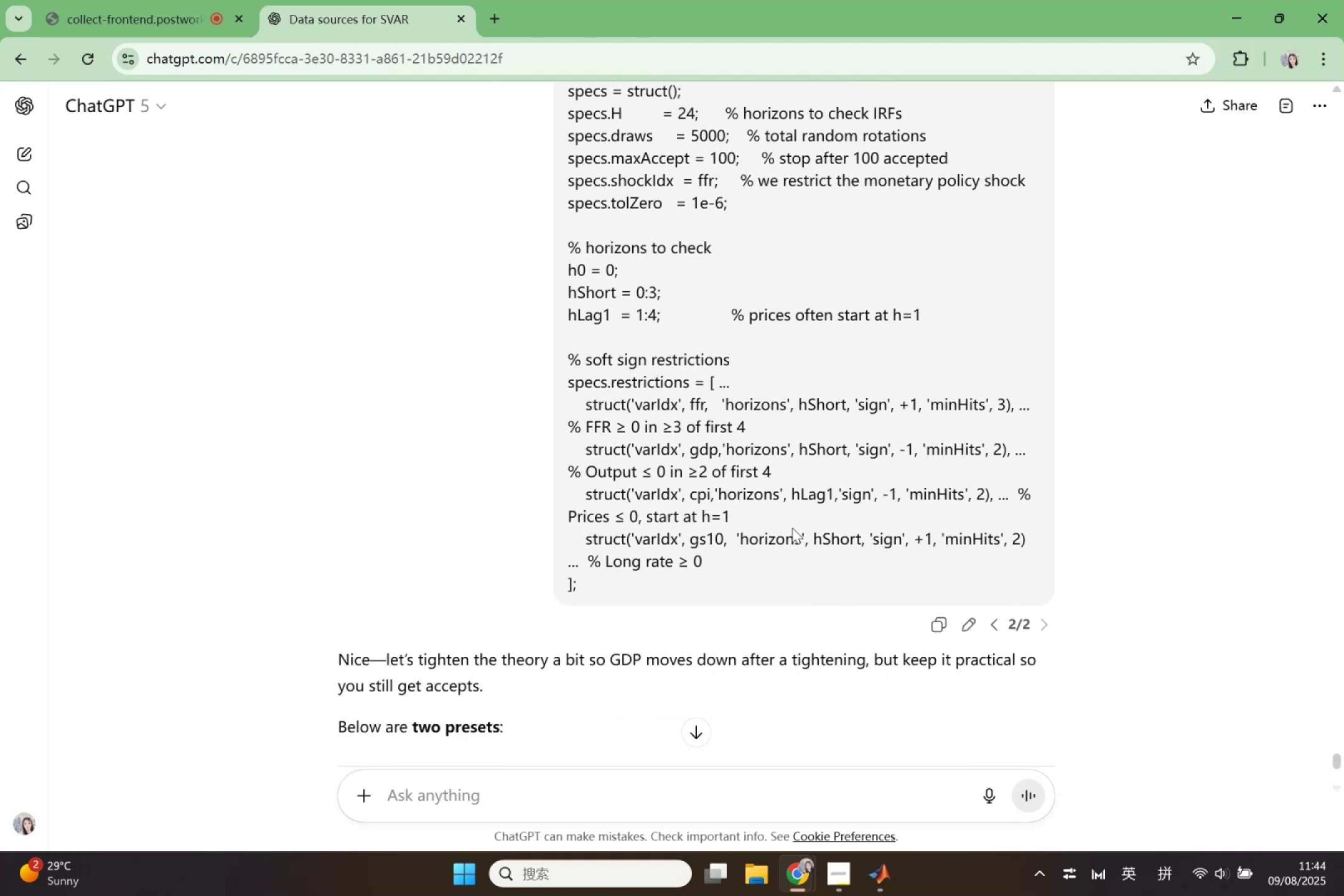 
scroll: coordinate [726, 655], scroll_direction: down, amount: 12.0
 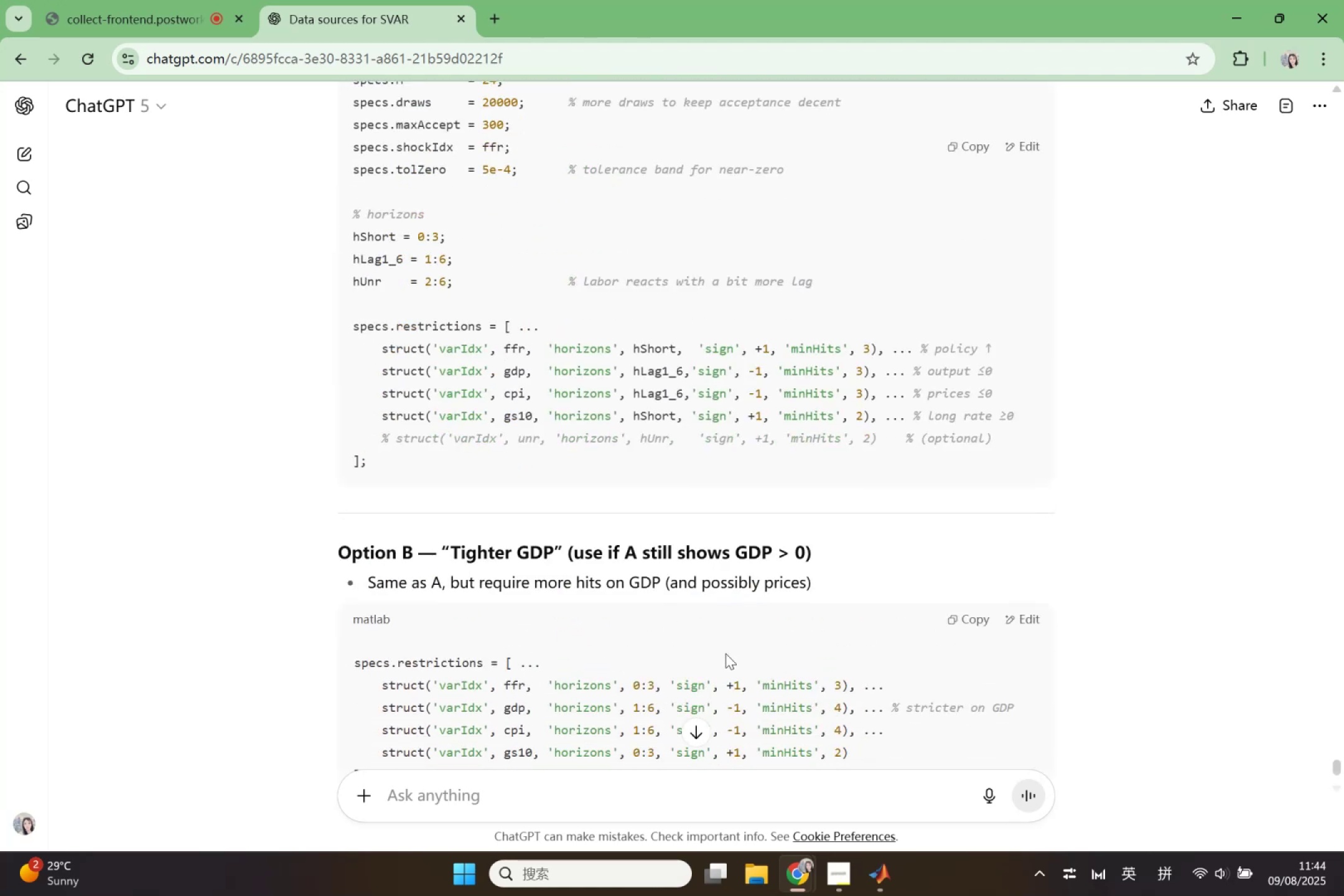 
scroll: coordinate [726, 649], scroll_direction: up, amount: 1.0
 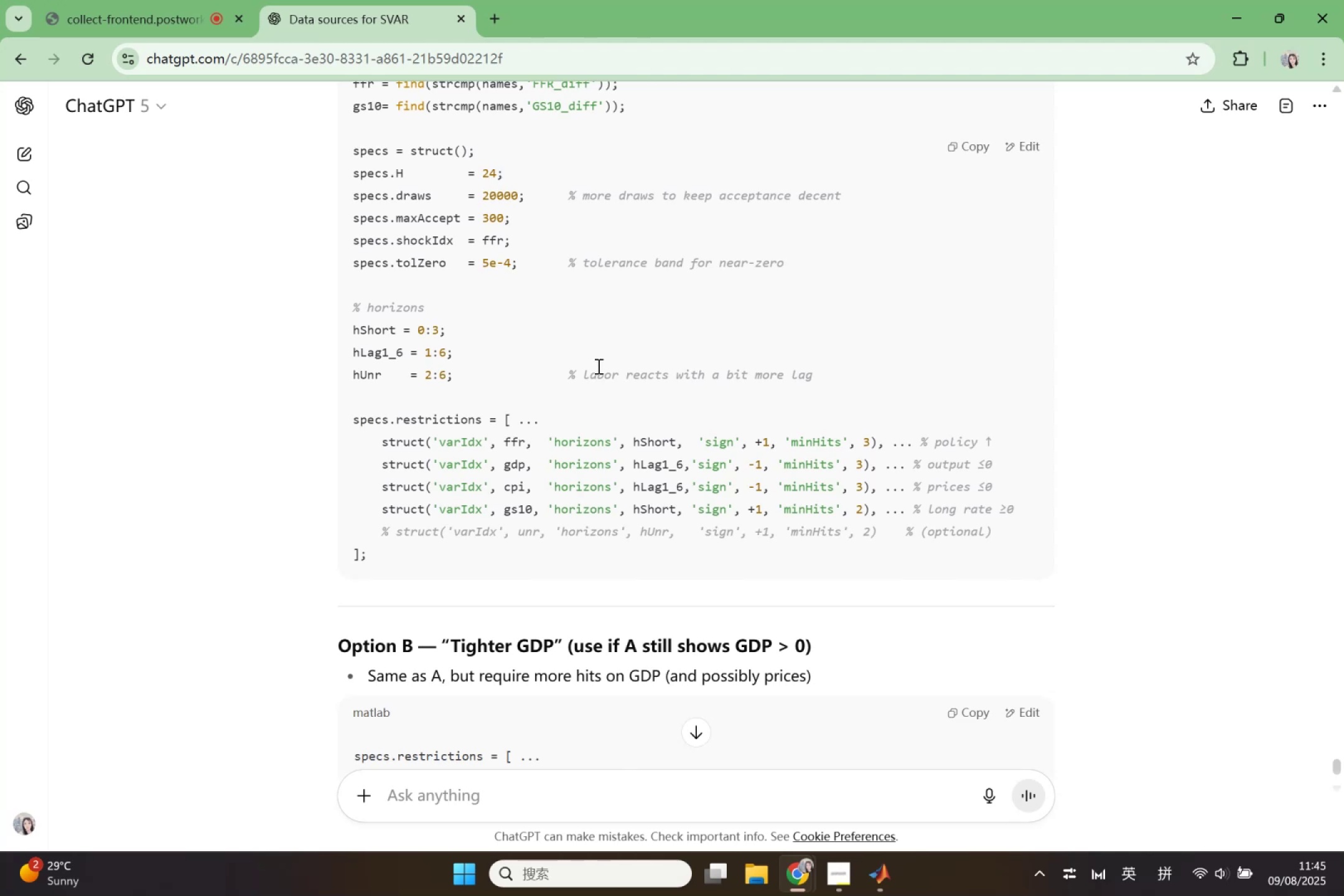 
wait(12.65)
 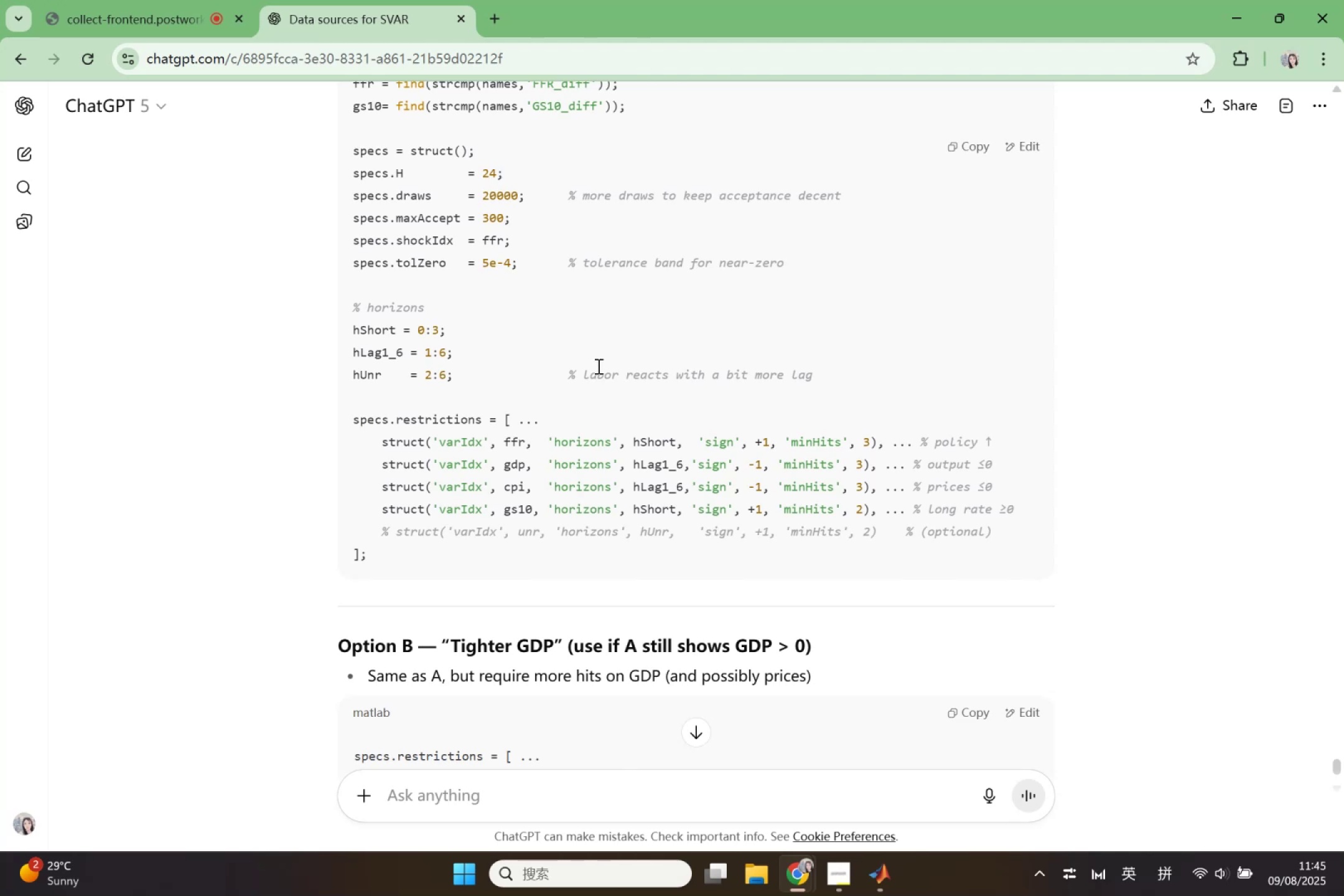 
scroll: coordinate [599, 362], scroll_direction: down, amount: 2.0
 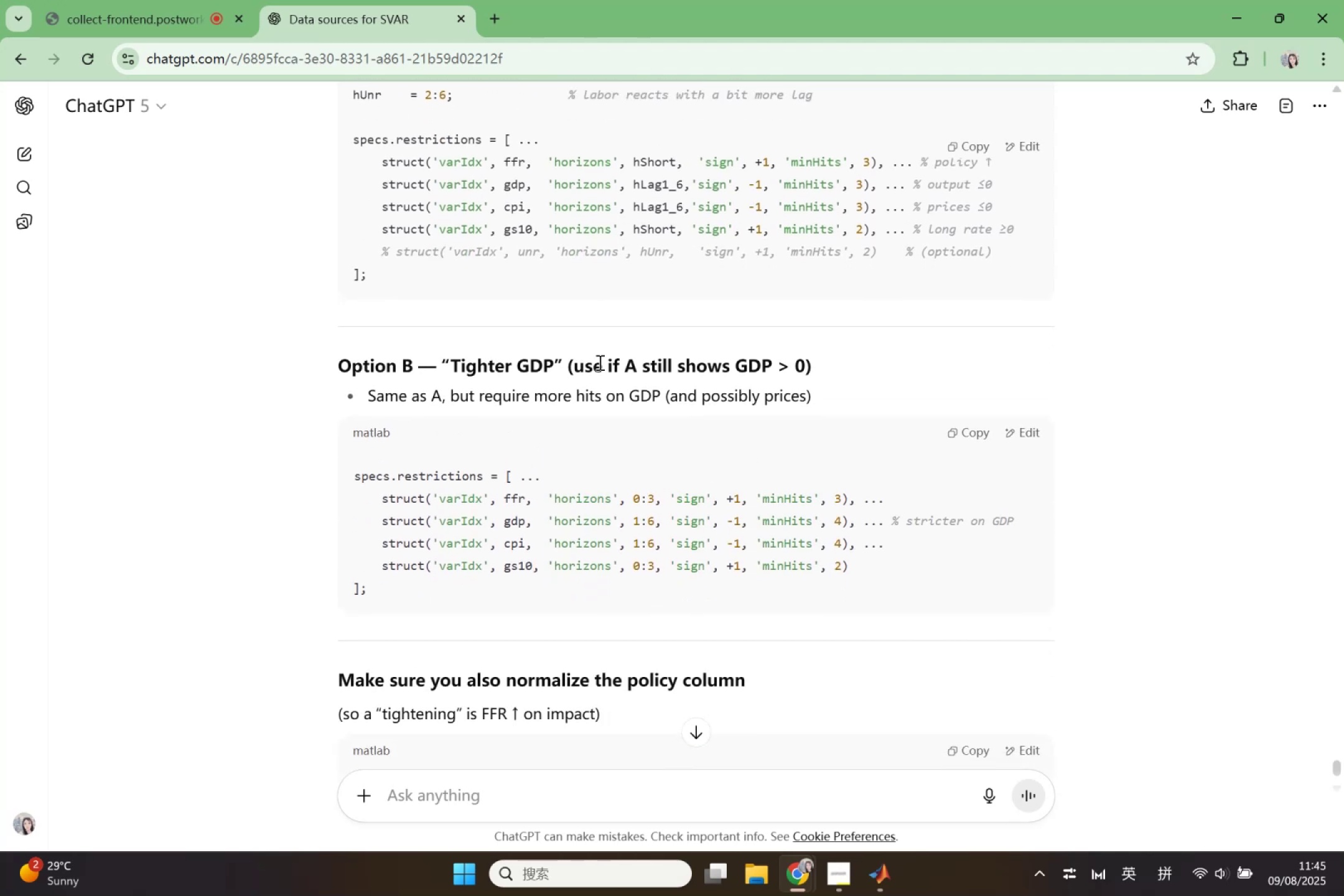 
scroll: coordinate [600, 354], scroll_direction: up, amount: 2.0
 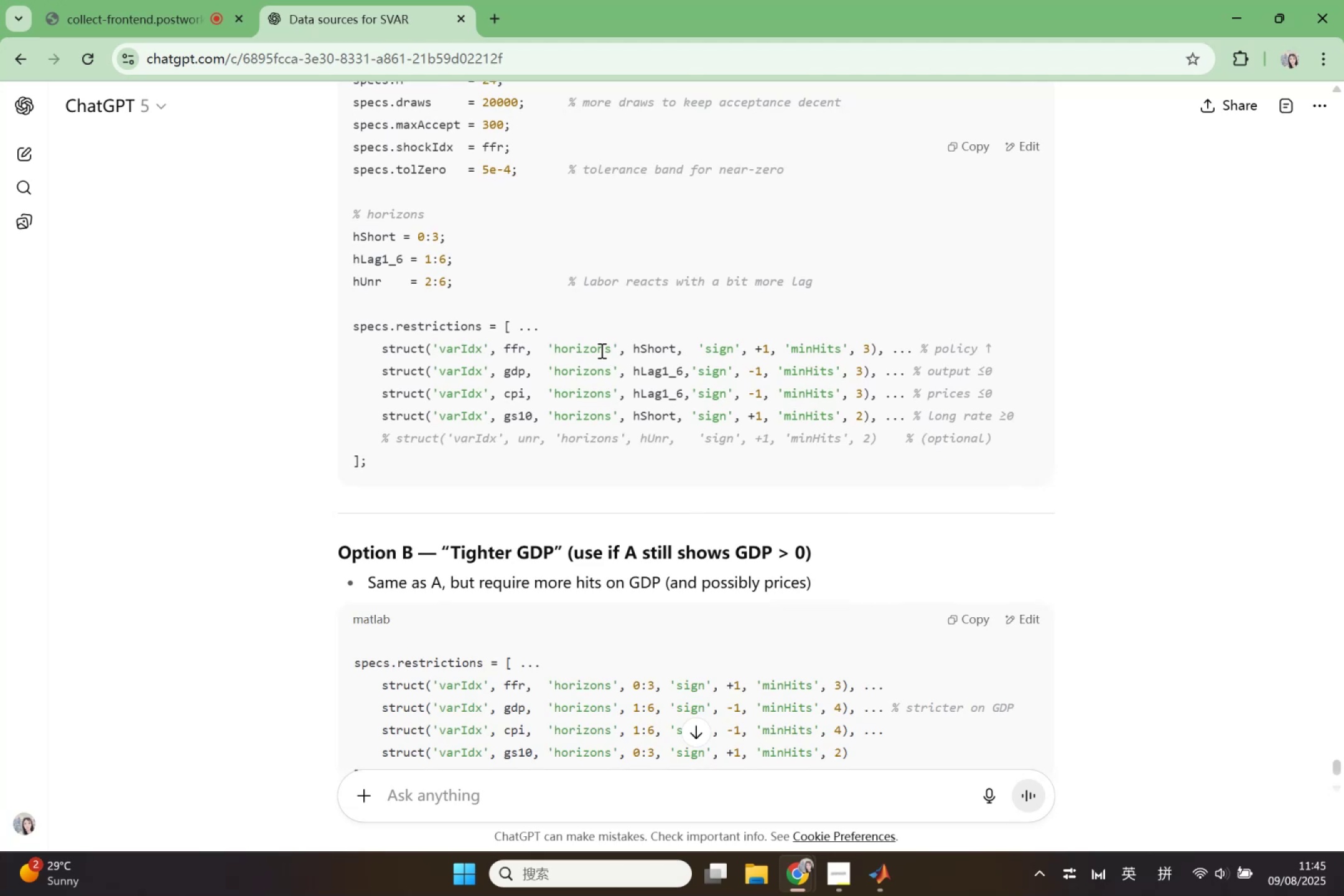 
wait(14.64)
 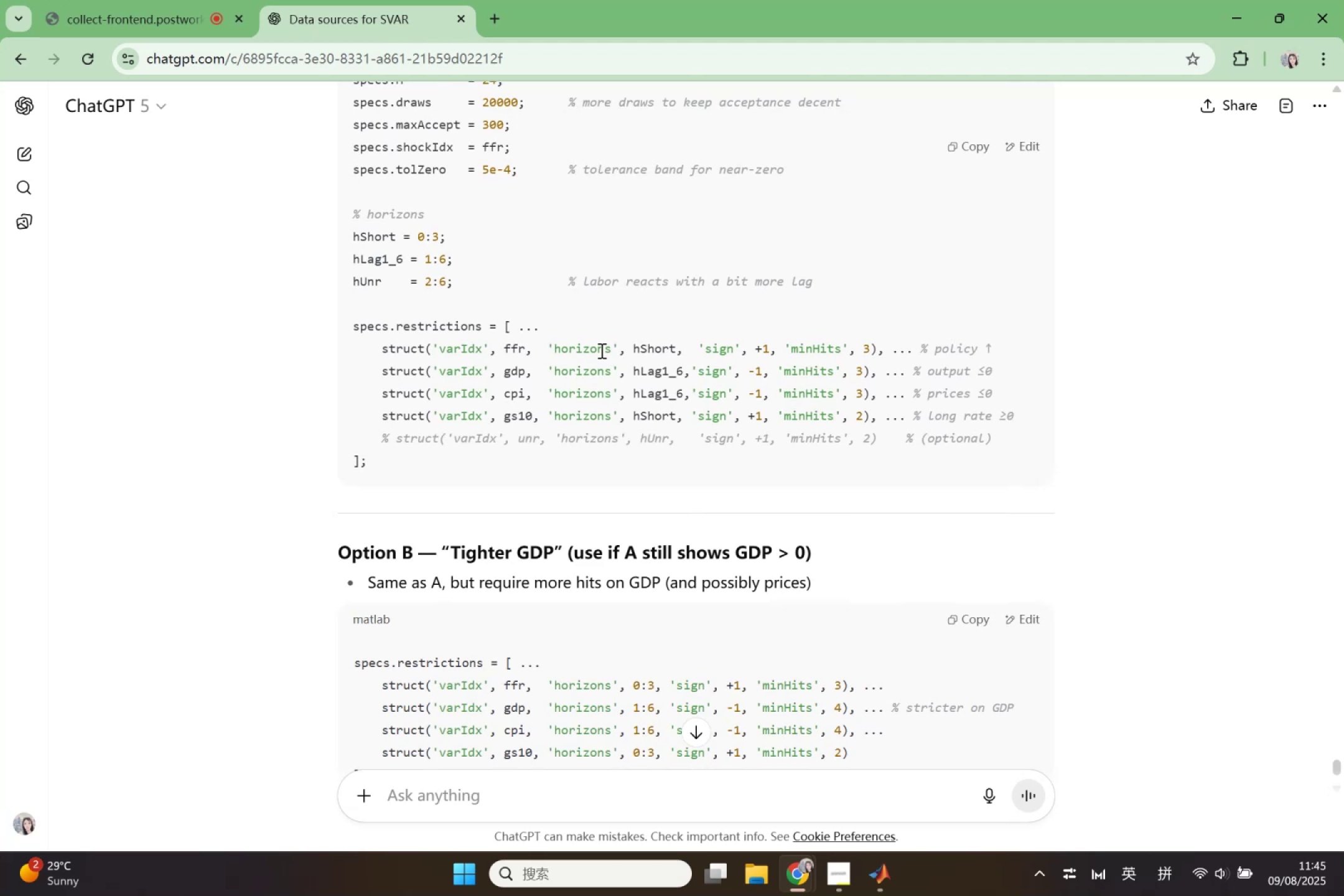 
left_click([879, 874])
 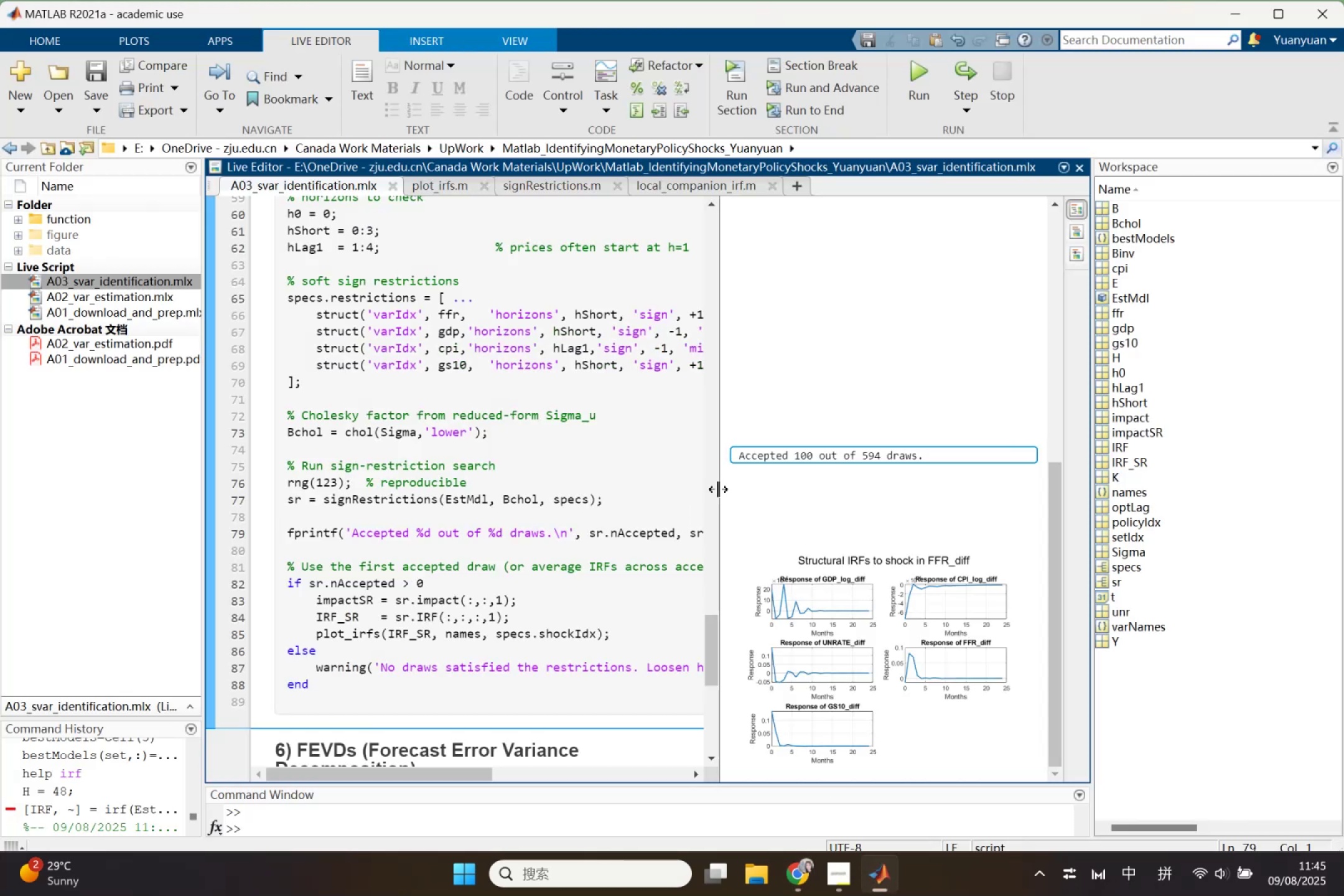 
left_click_drag(start_coordinate=[718, 489], to_coordinate=[867, 503])
 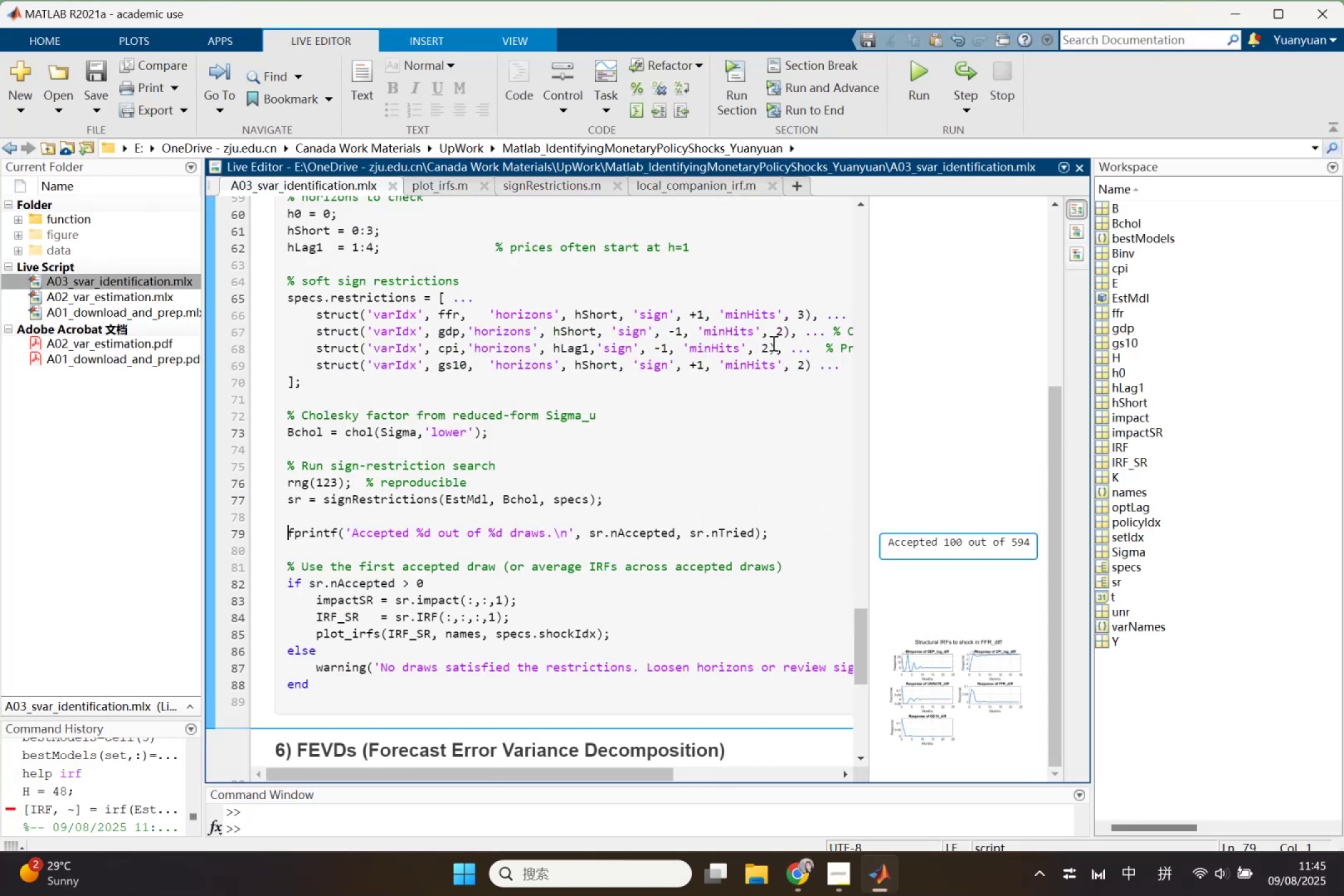 
left_click_drag(start_coordinate=[777, 333], to_coordinate=[780, 332])
 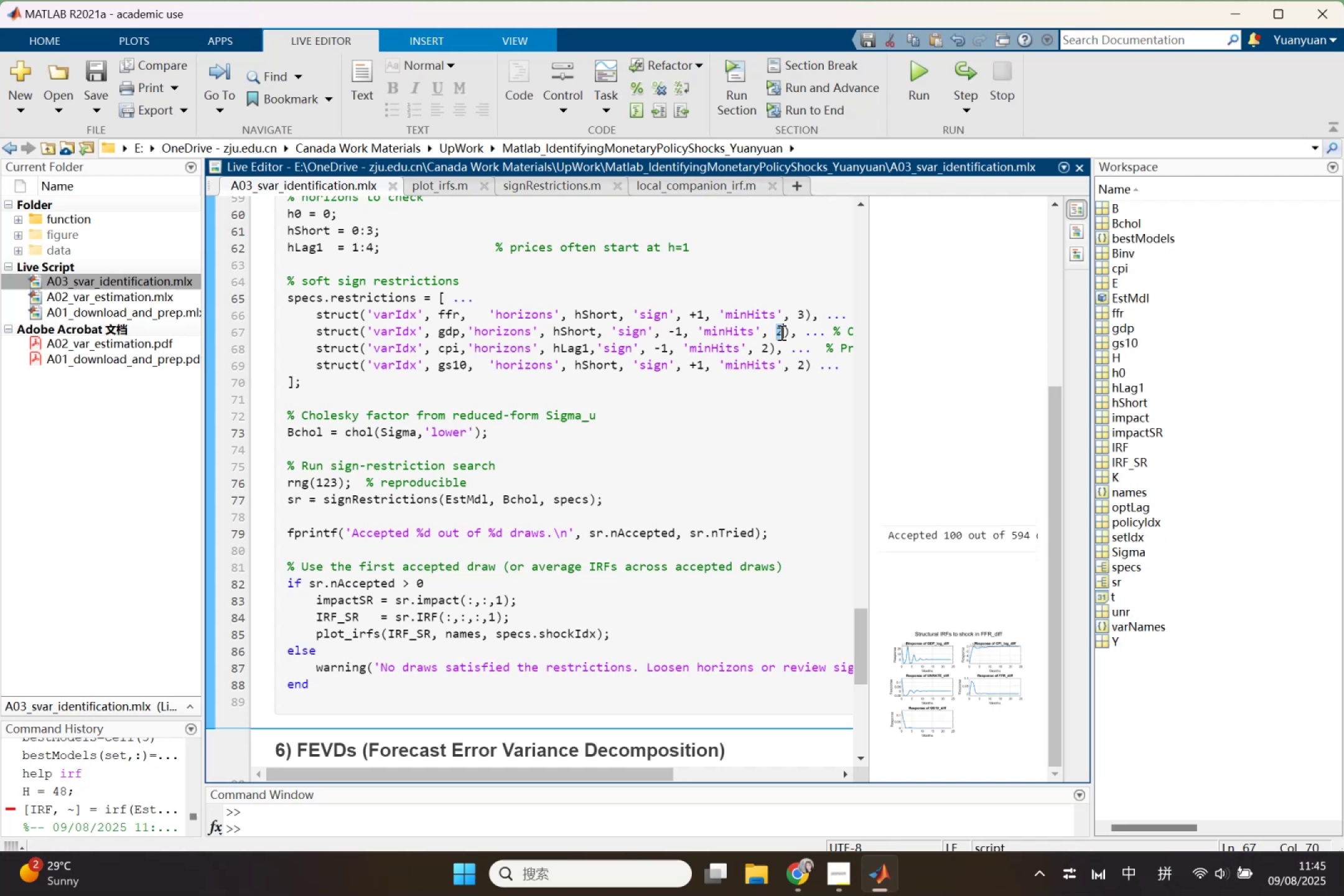 
key(3)
 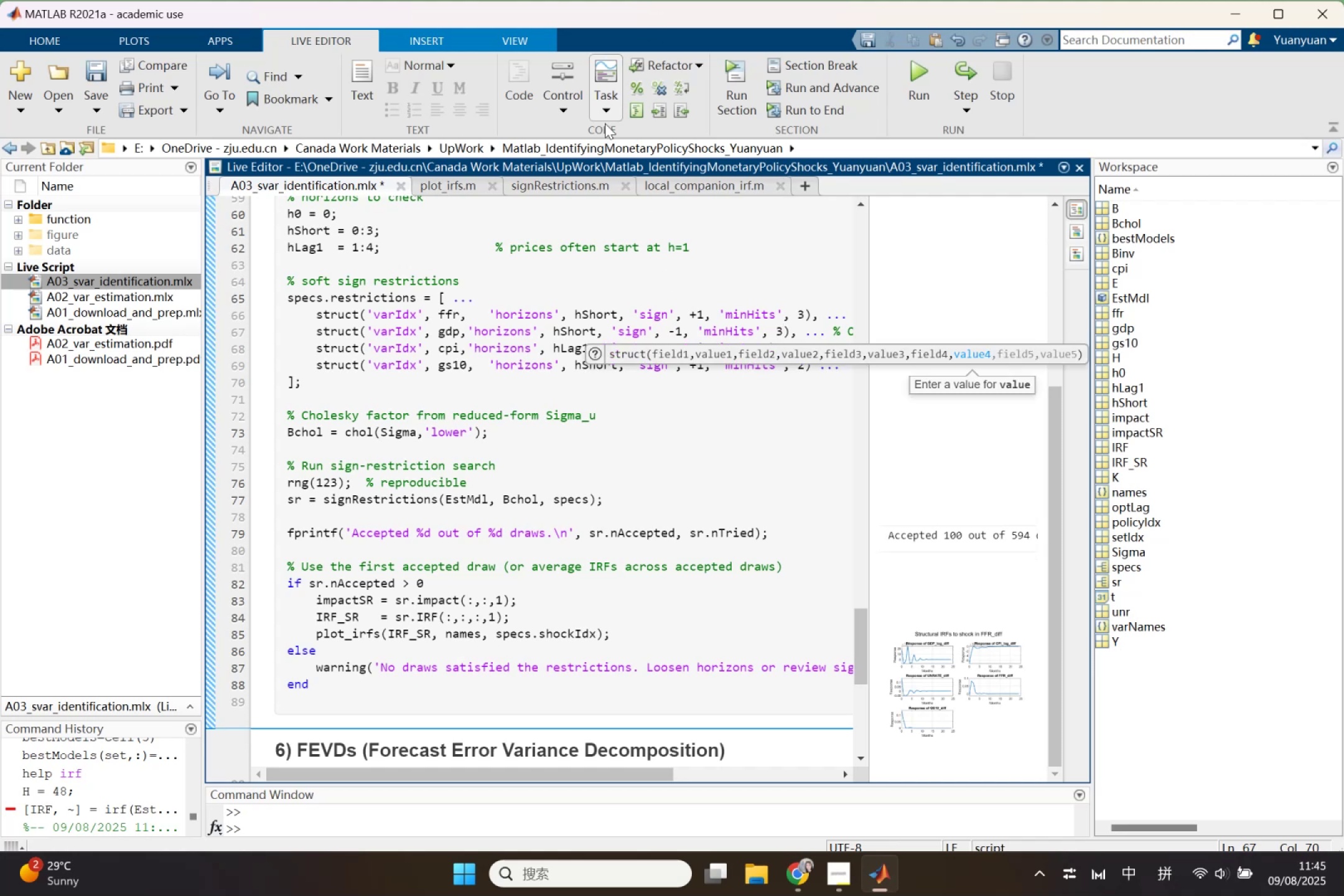 
left_click([507, 353])
 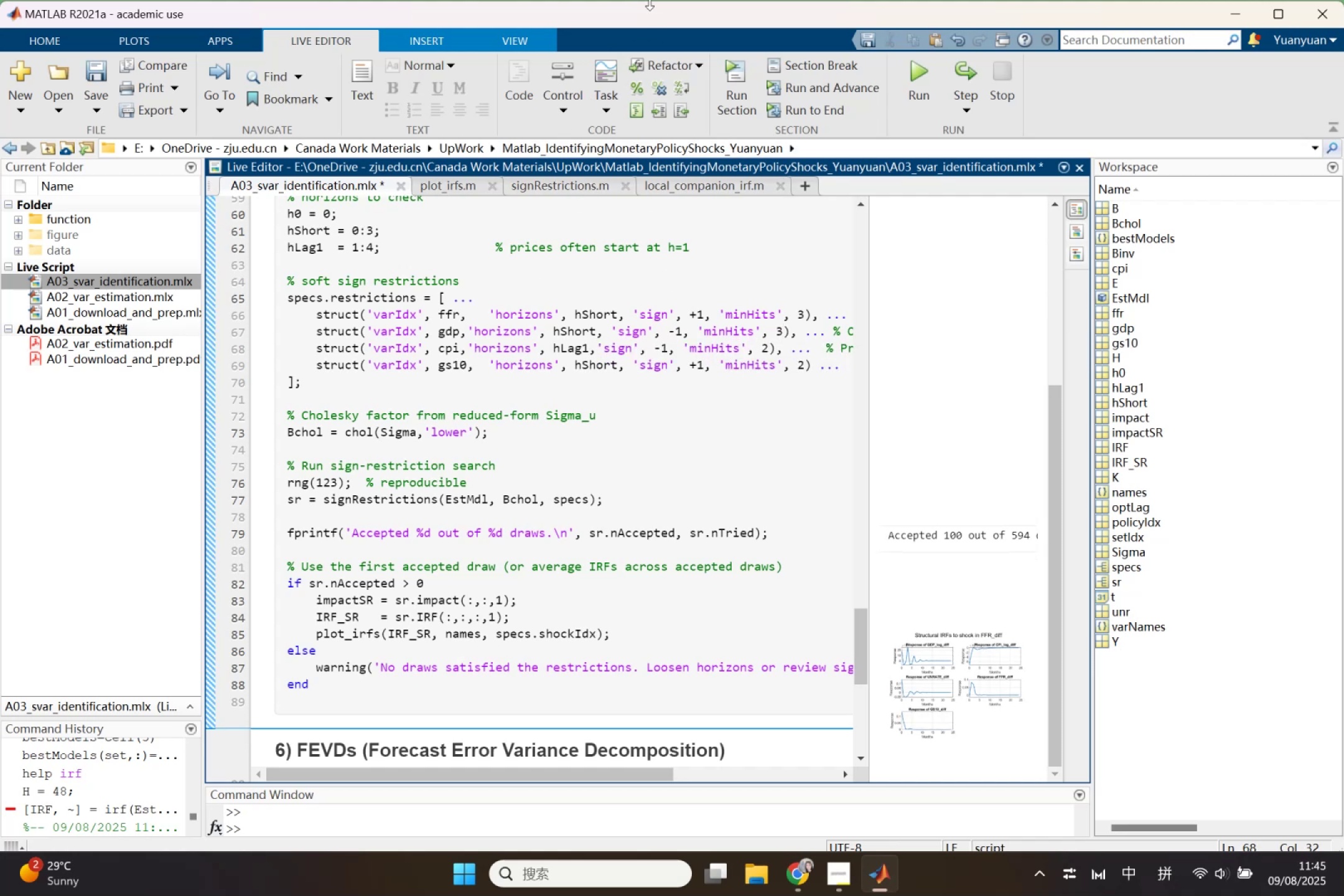 
left_click_drag(start_coordinate=[650, 3], to_coordinate=[764, 602])
 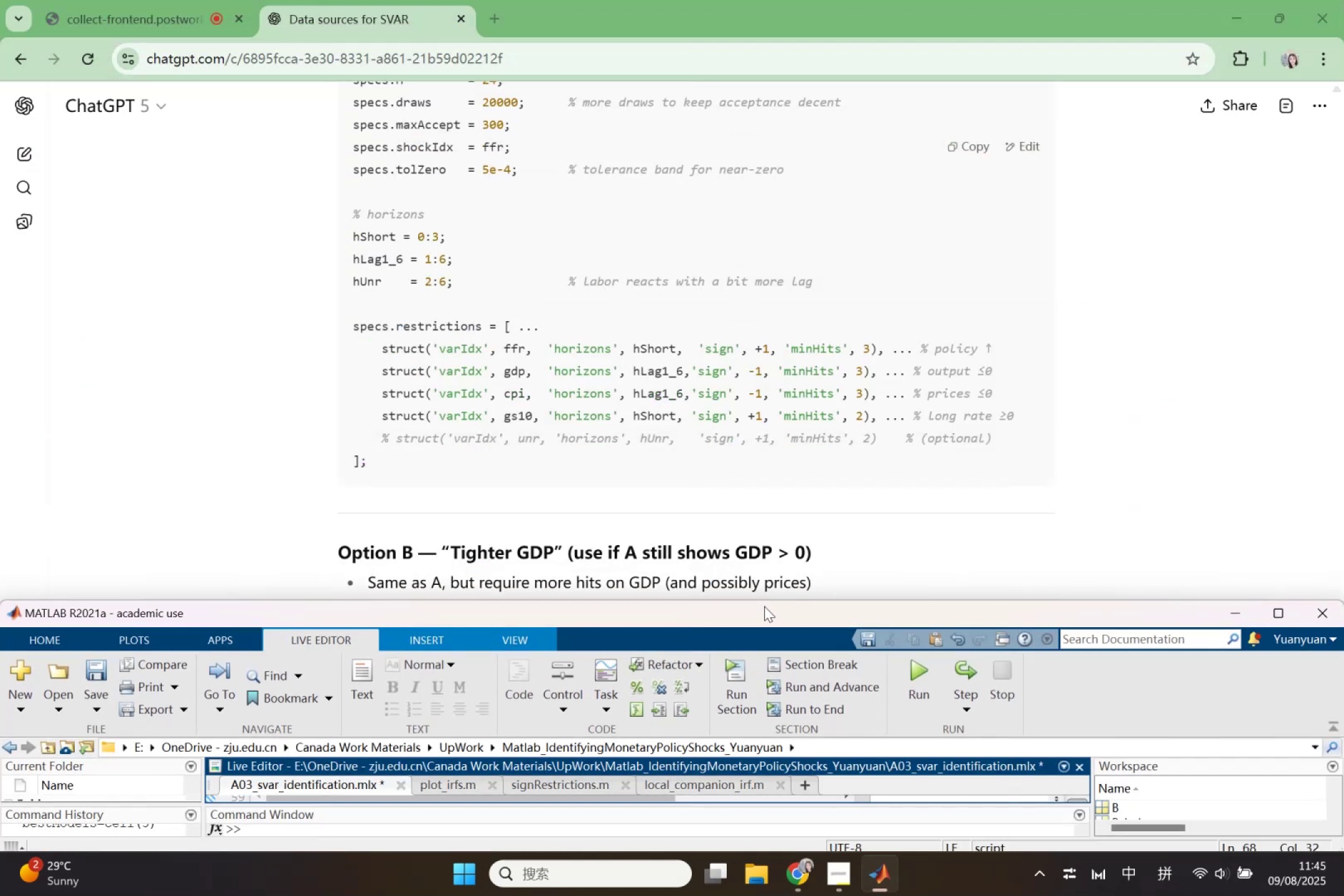 
double_click([764, 606])
 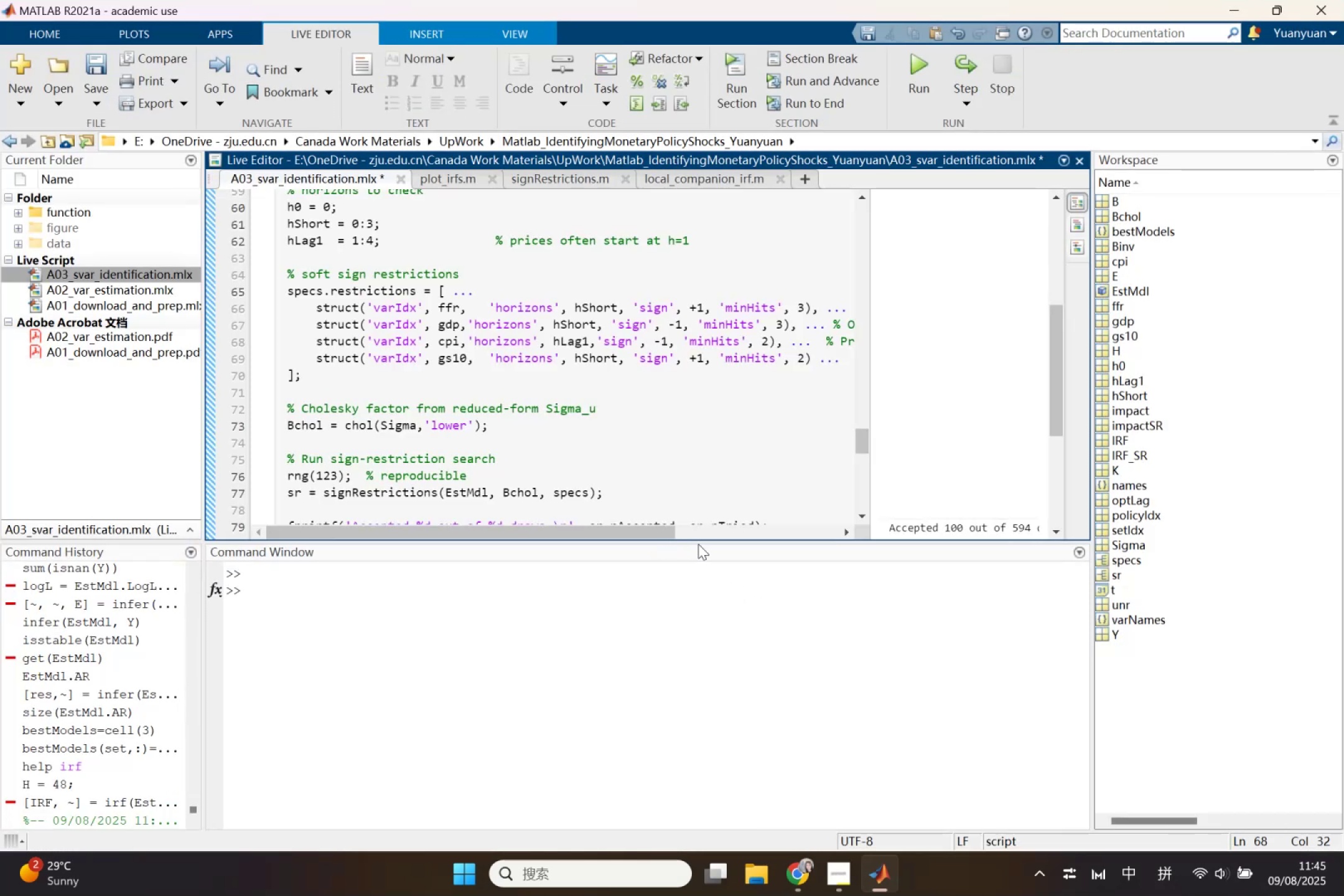 
left_click_drag(start_coordinate=[707, 542], to_coordinate=[699, 723])
 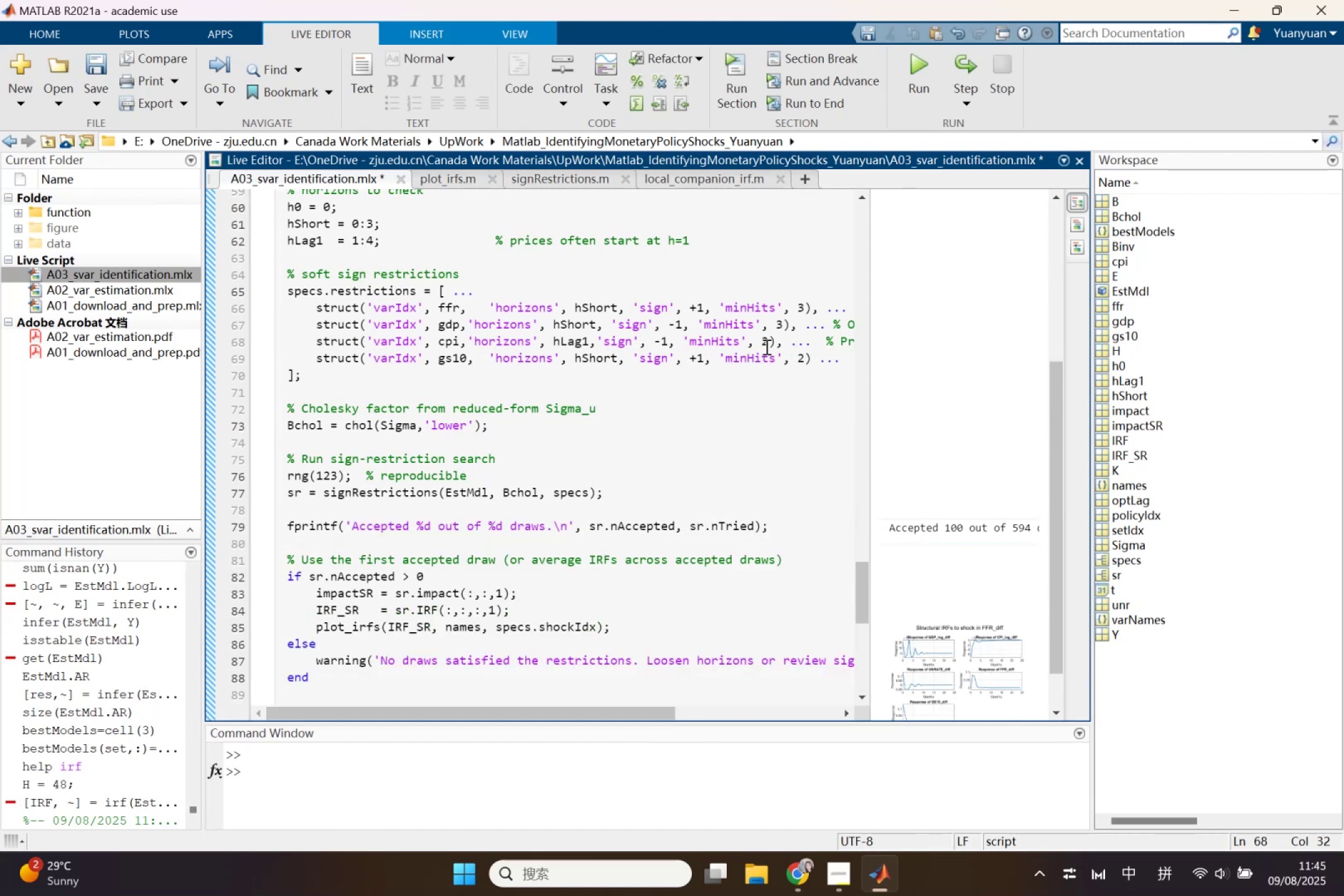 
left_click_drag(start_coordinate=[765, 343], to_coordinate=[760, 343])
 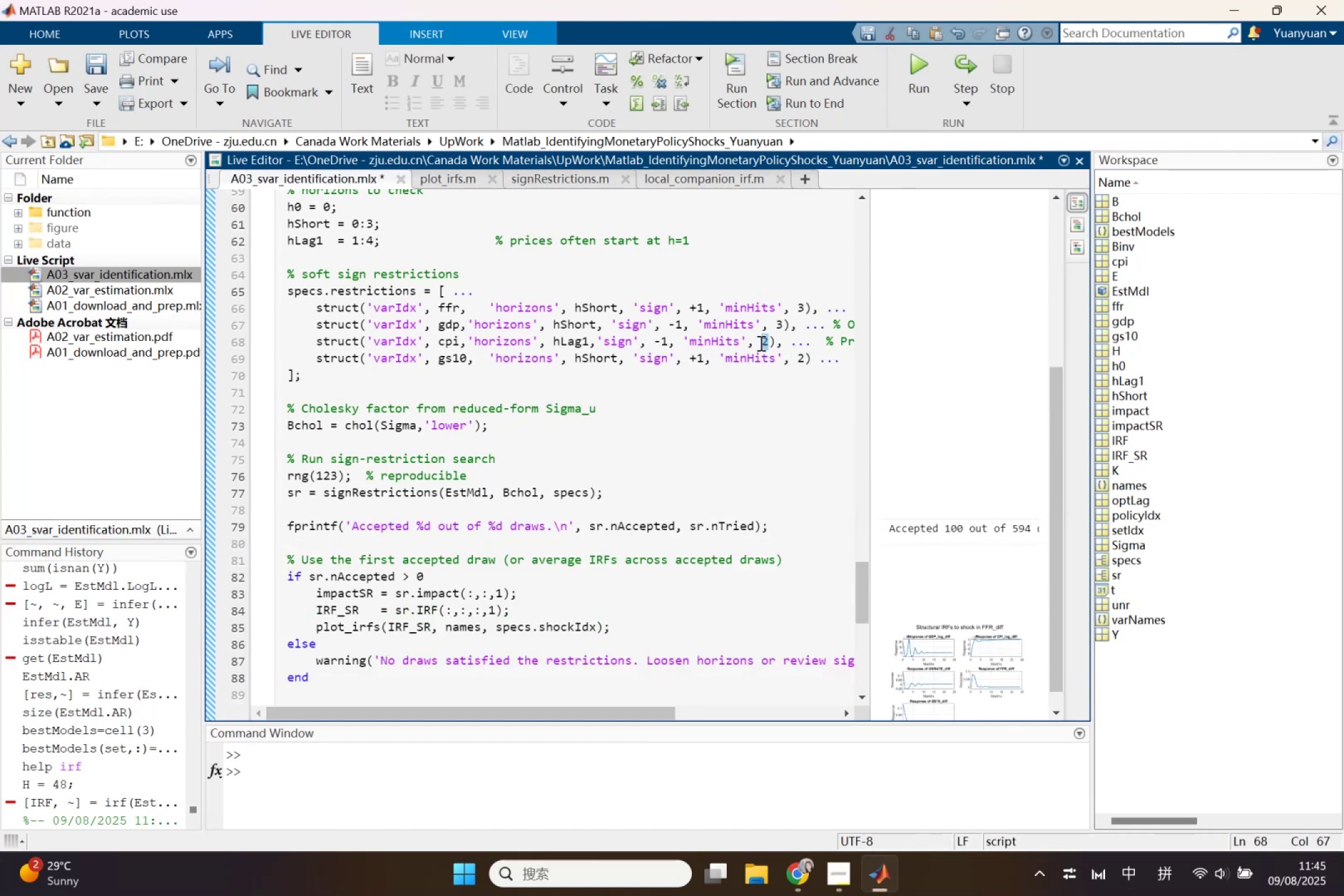 
key(3)
 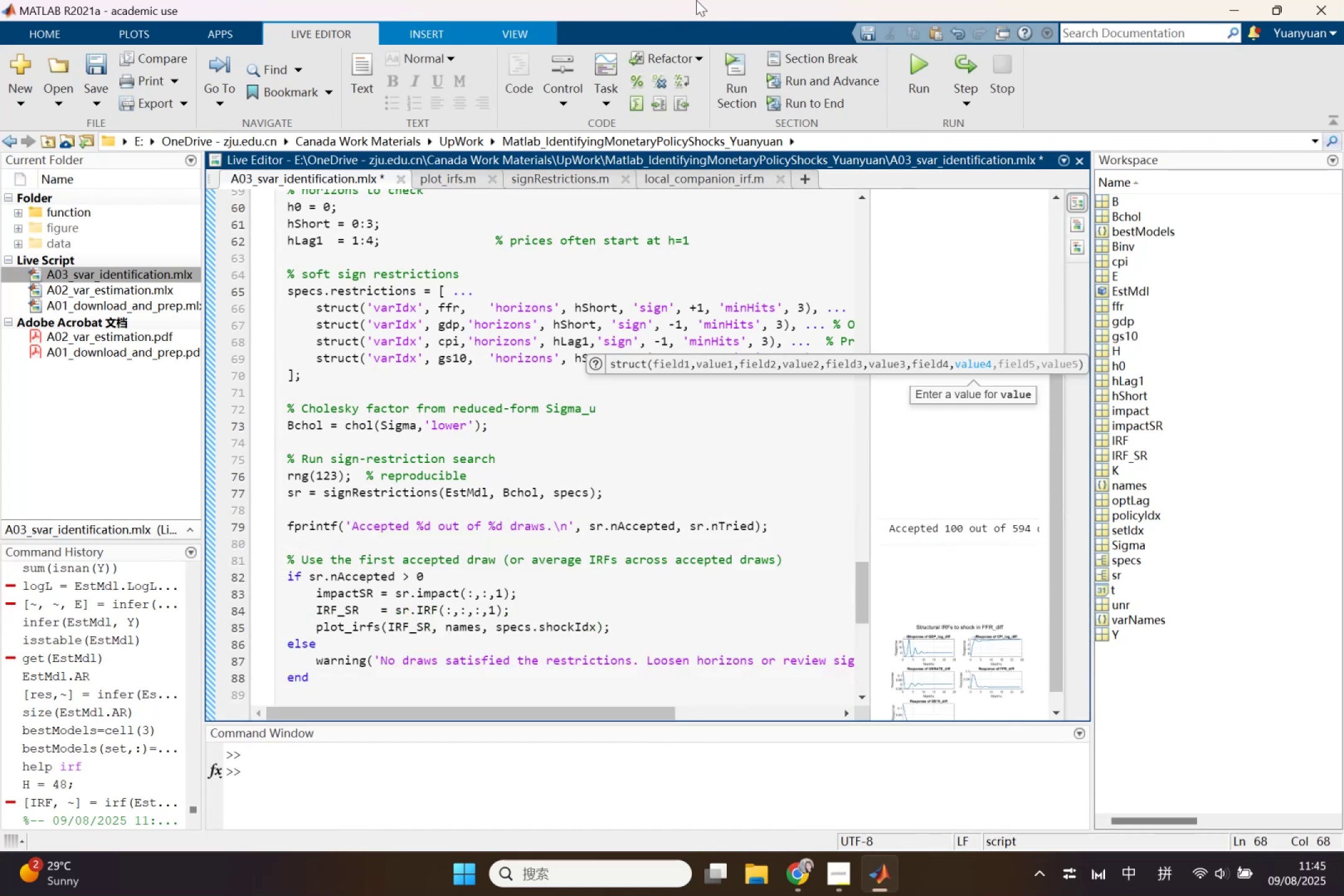 
left_click_drag(start_coordinate=[699, 12], to_coordinate=[665, 546])
 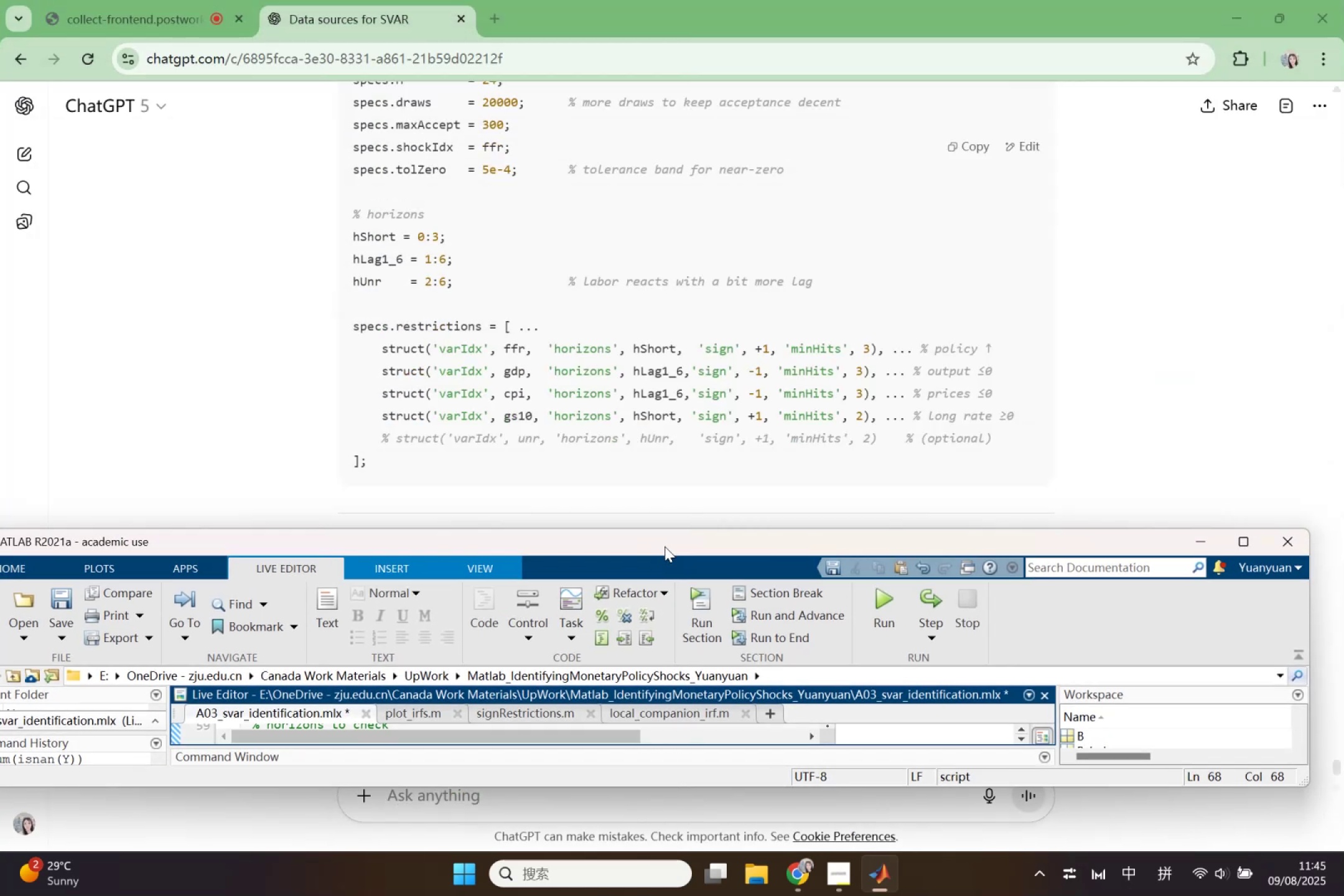 
double_click([665, 546])
 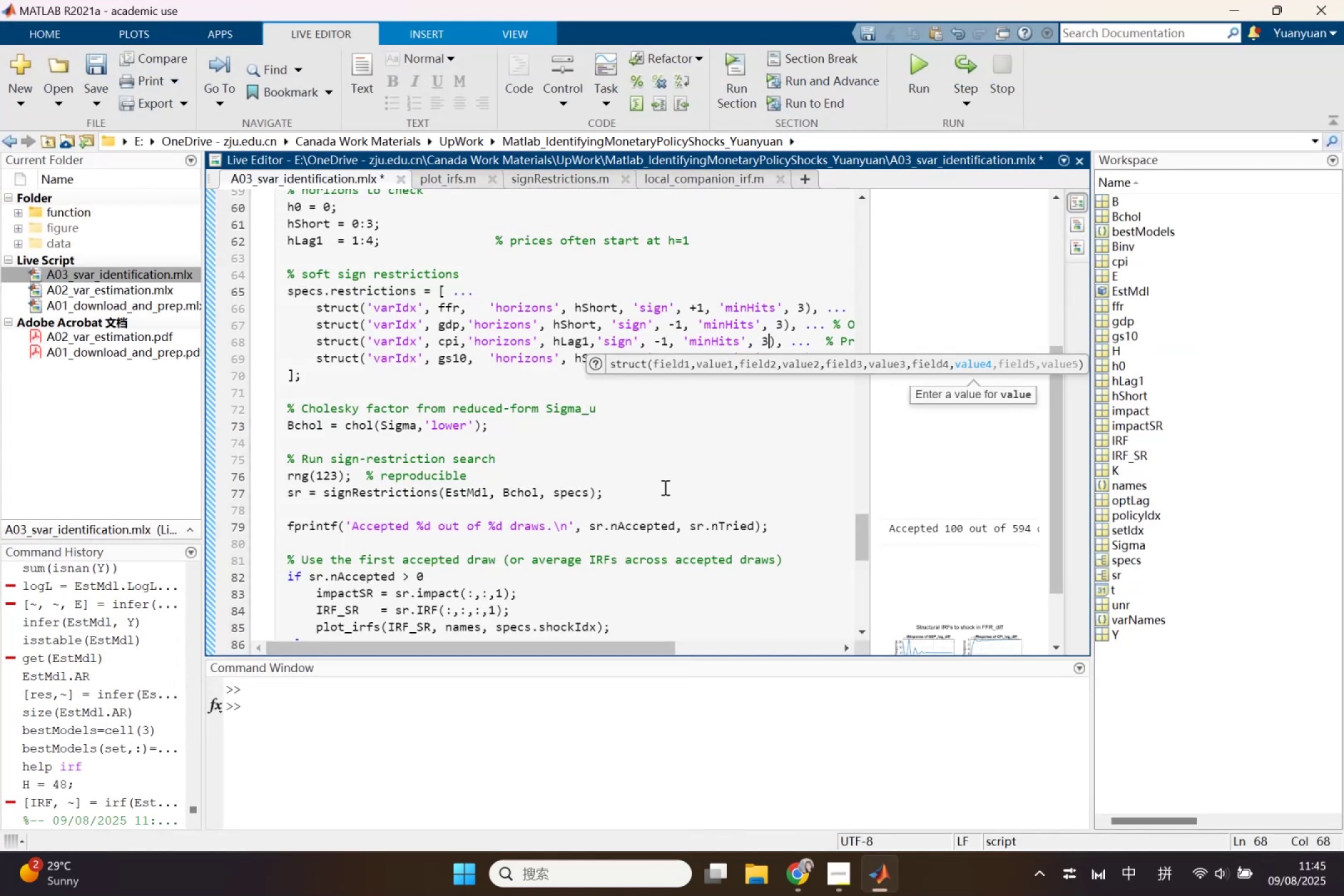 
left_click([694, 441])
 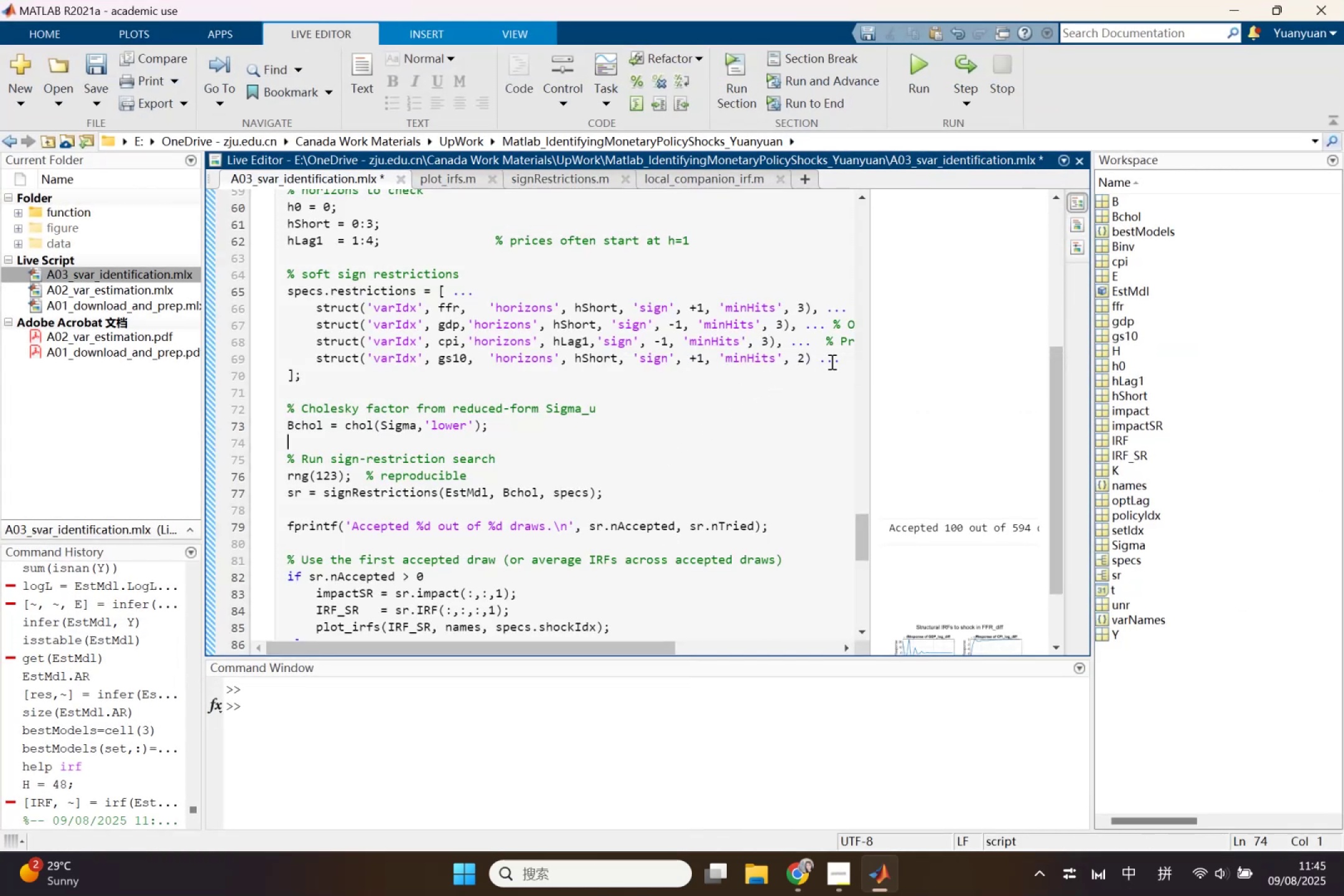 
left_click([818, 362])
 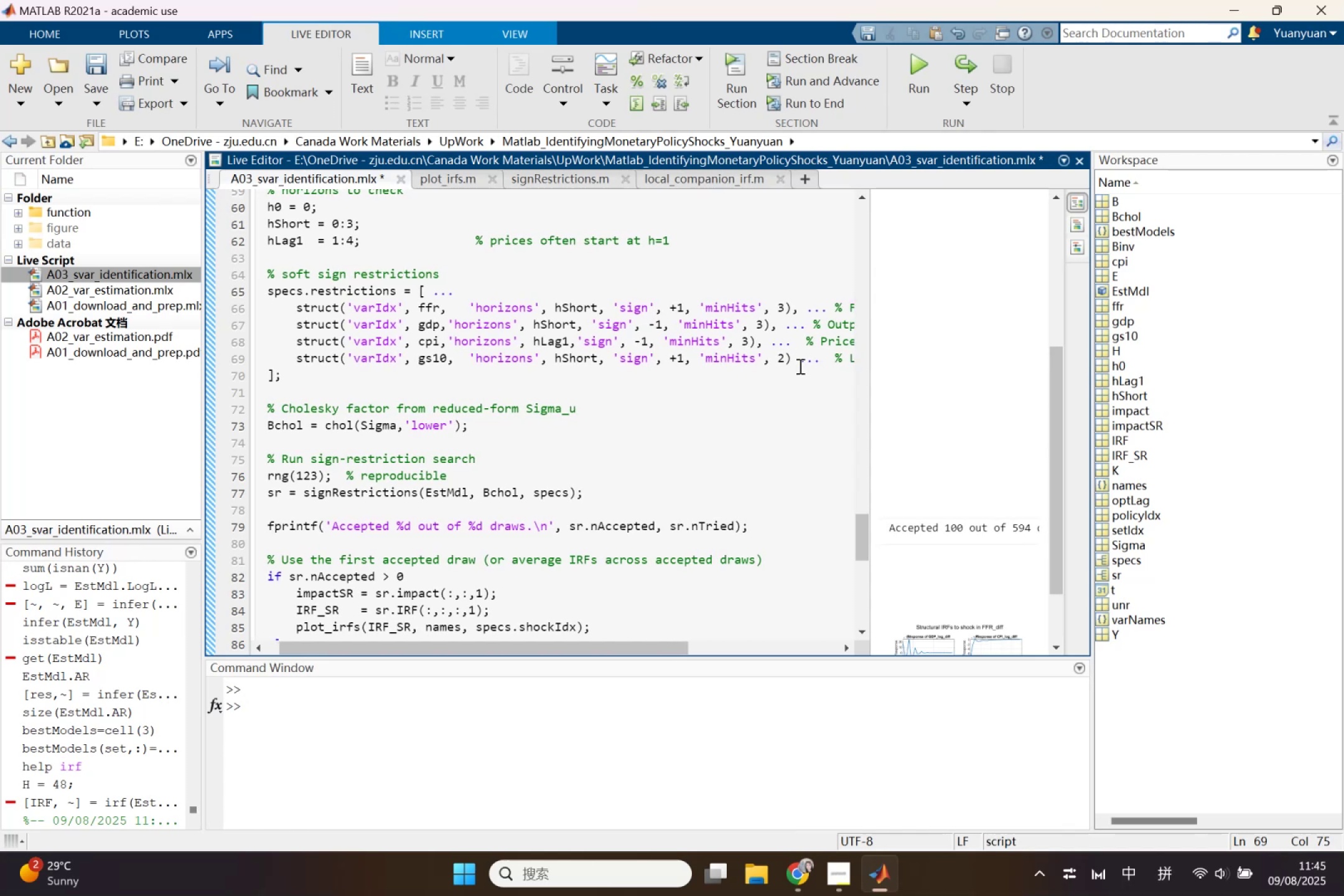 
left_click([799, 366])
 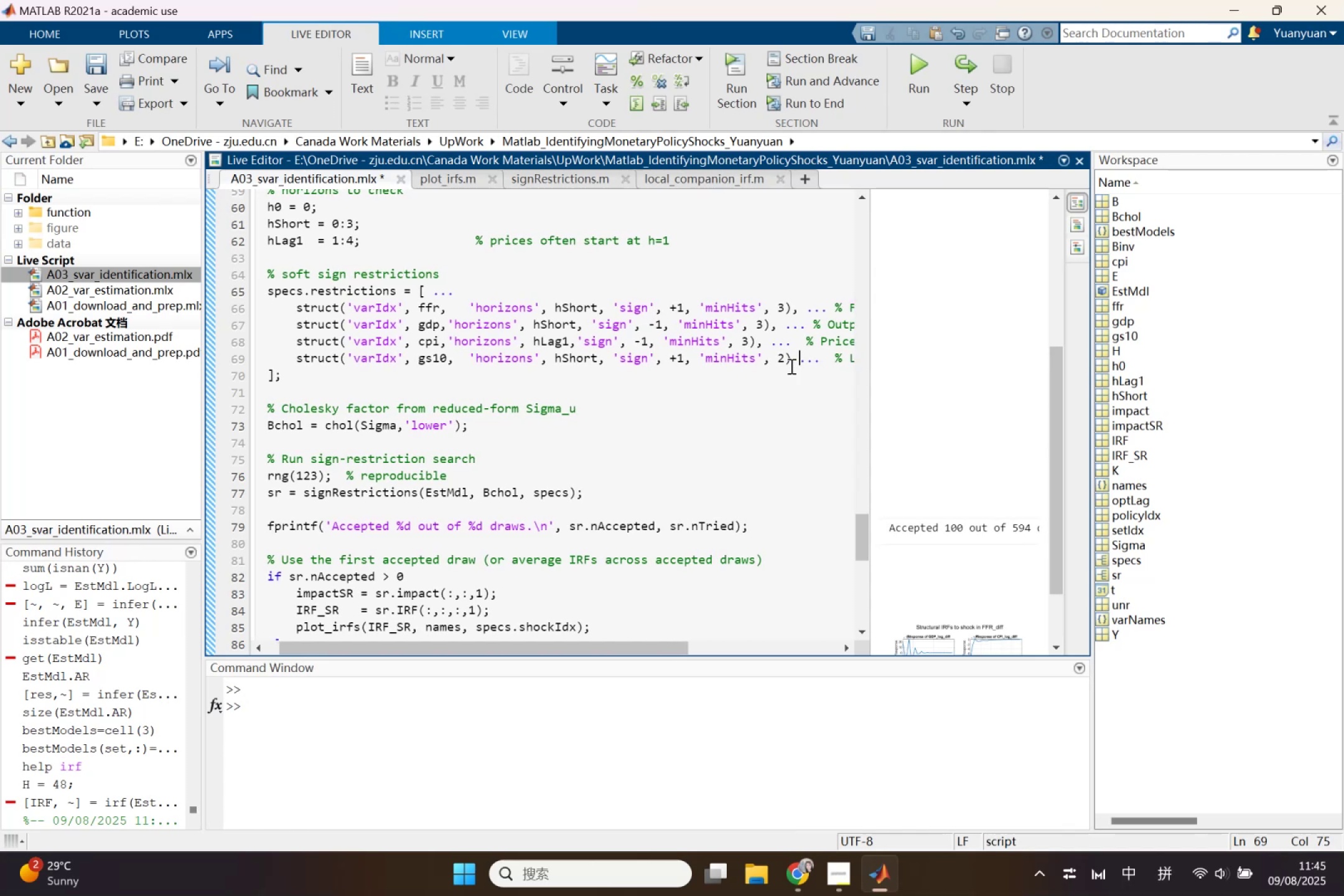 
left_click([790, 366])
 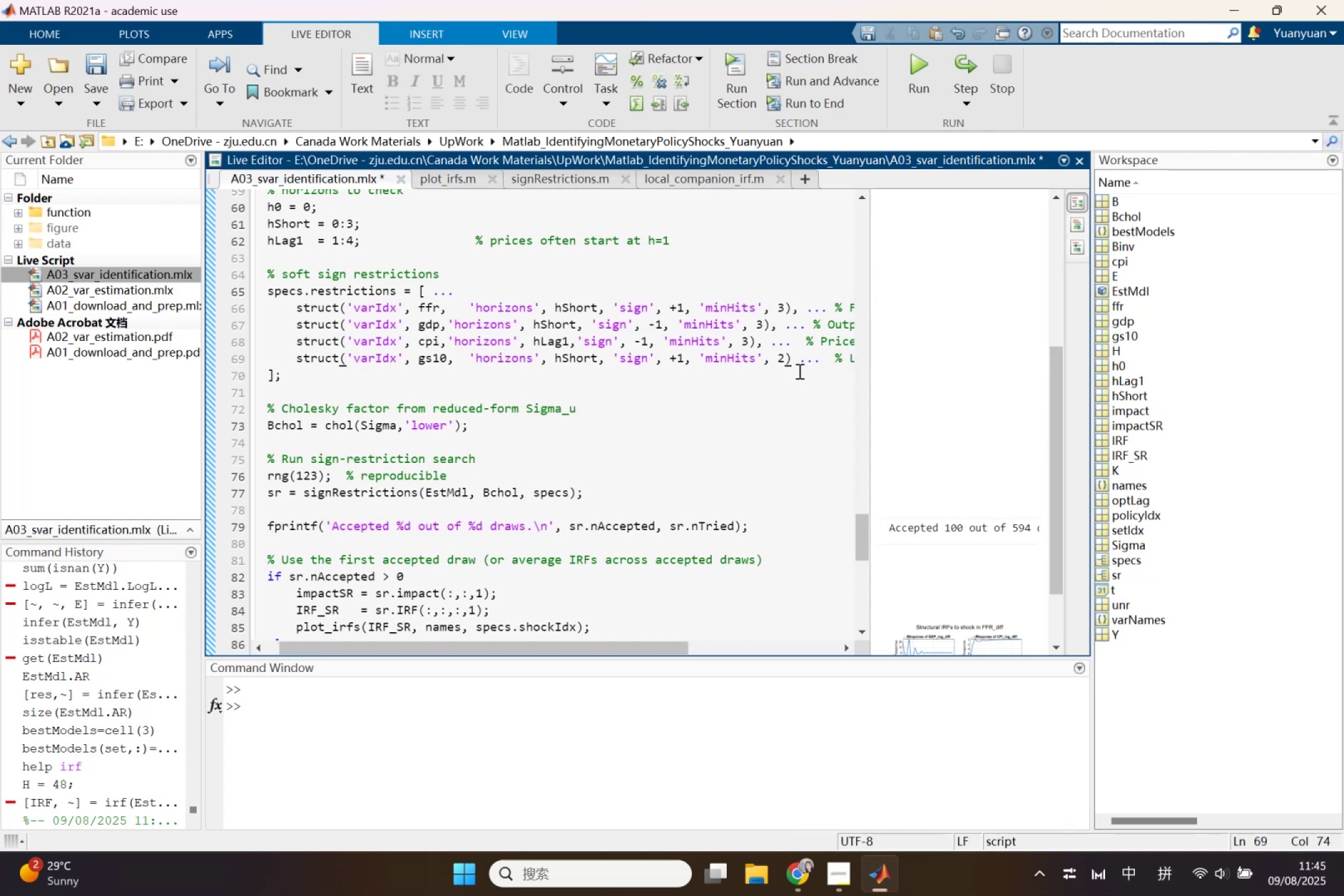 
key(Comma)
 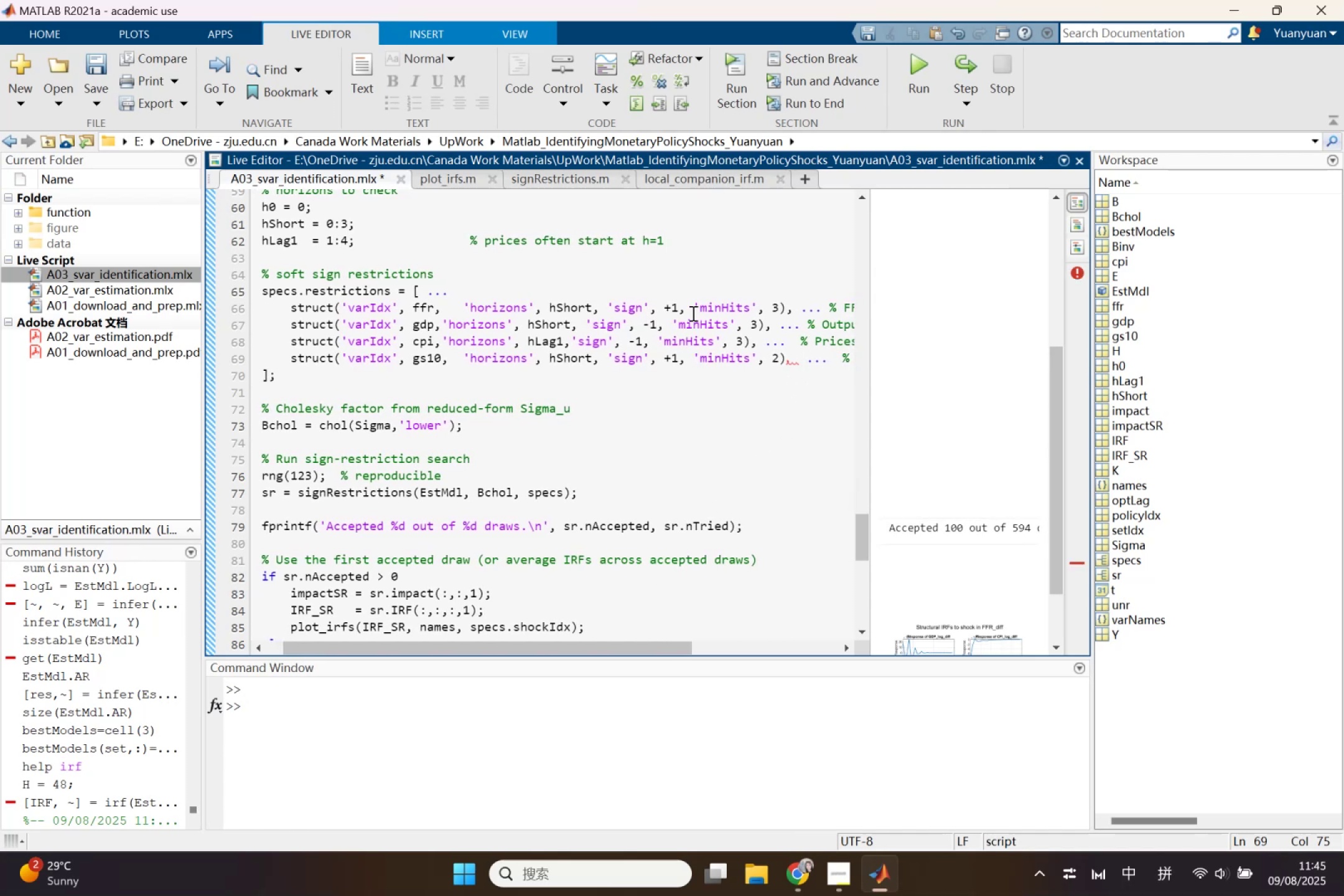 
key(Backspace)
 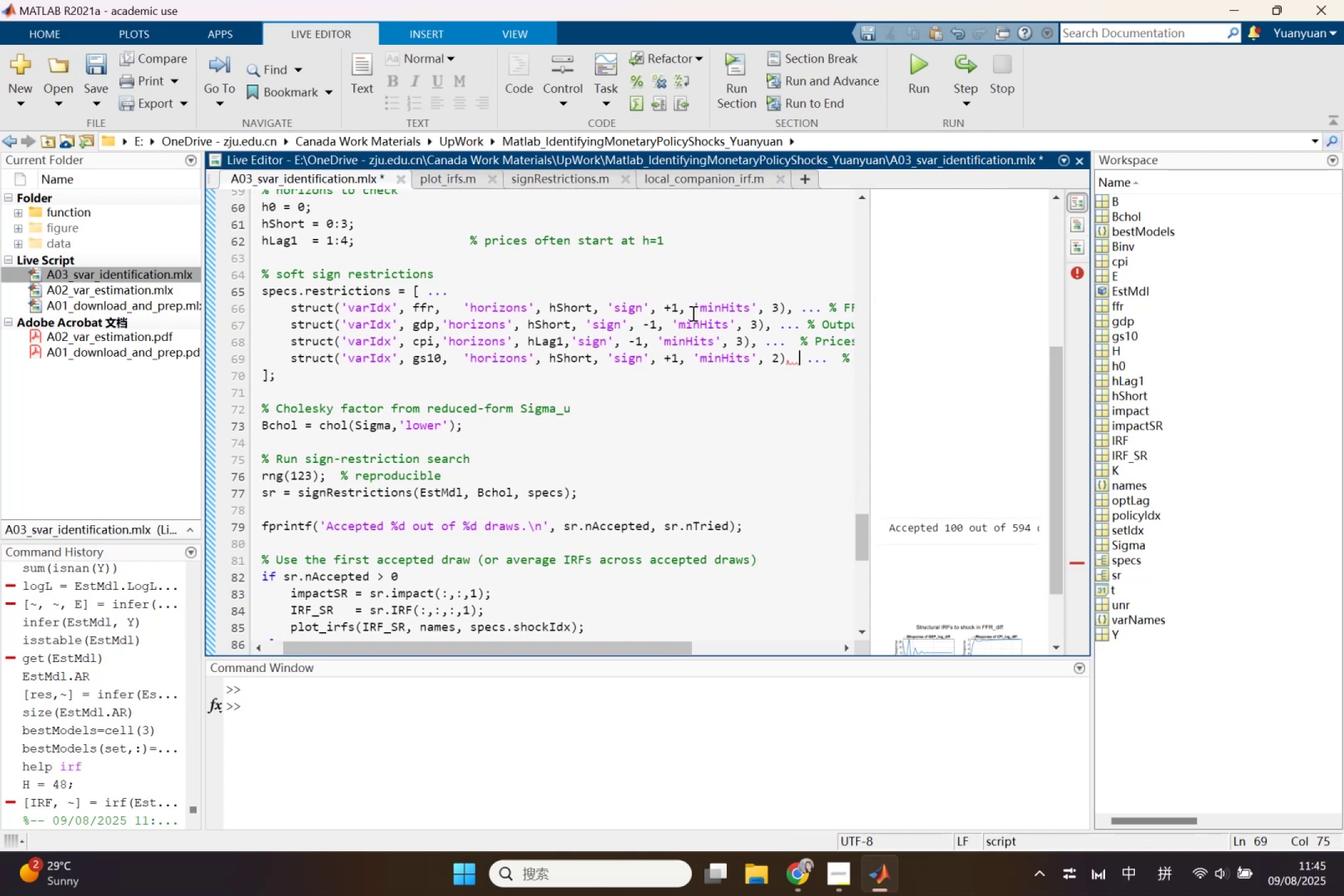 
key(Shift+ShiftLeft)
 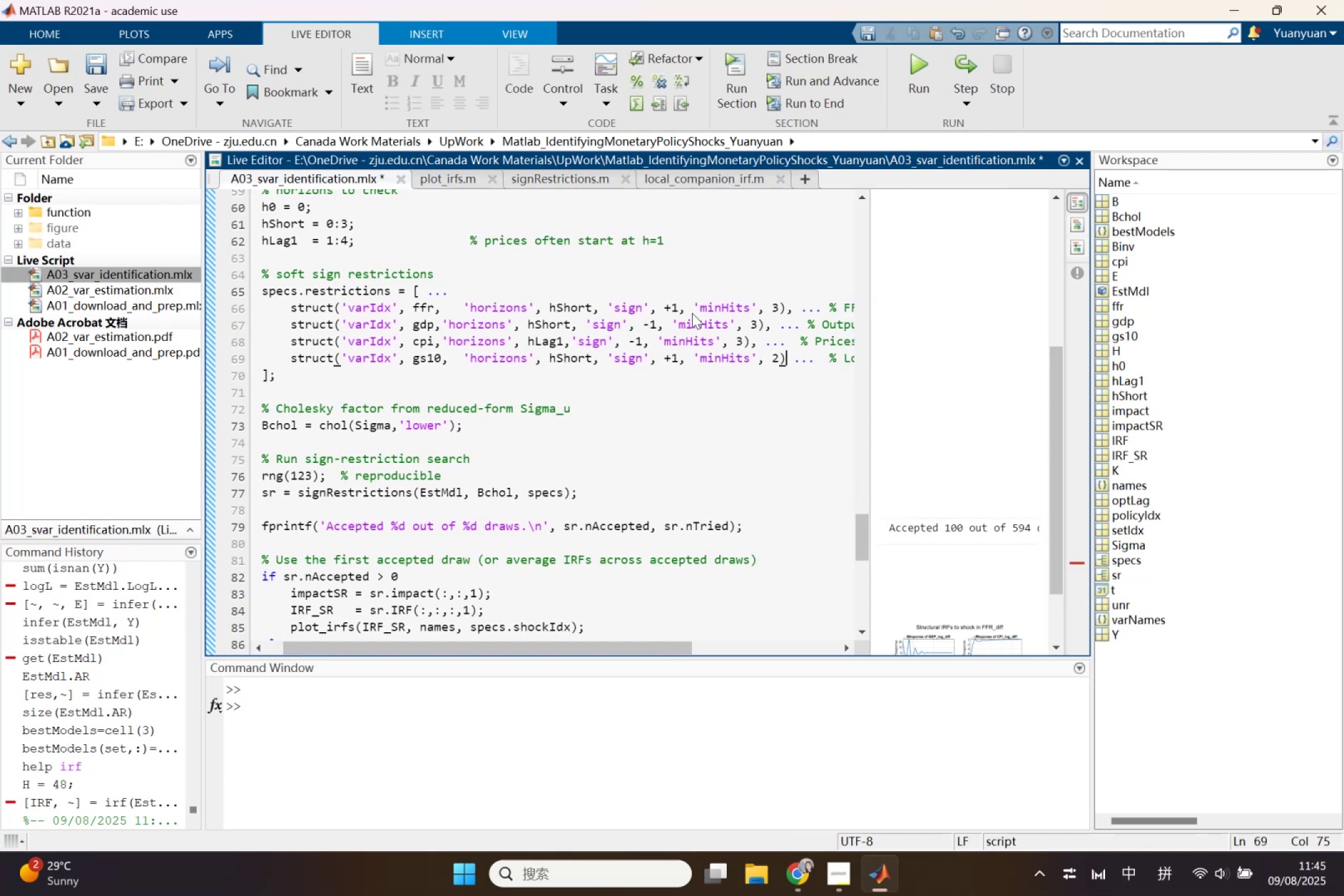 
key(Comma)
 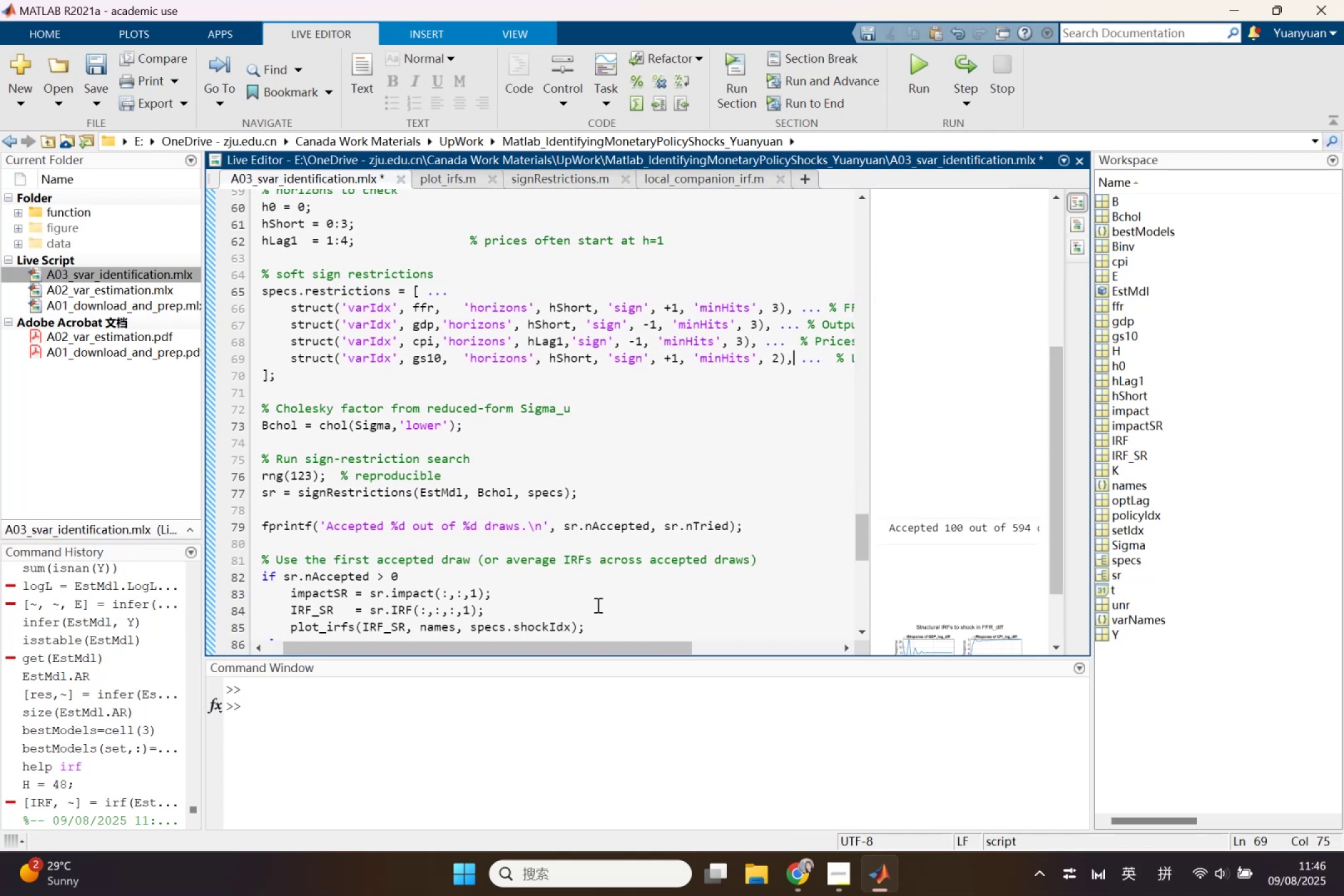 
left_click_drag(start_coordinate=[590, 646], to_coordinate=[718, 646])
 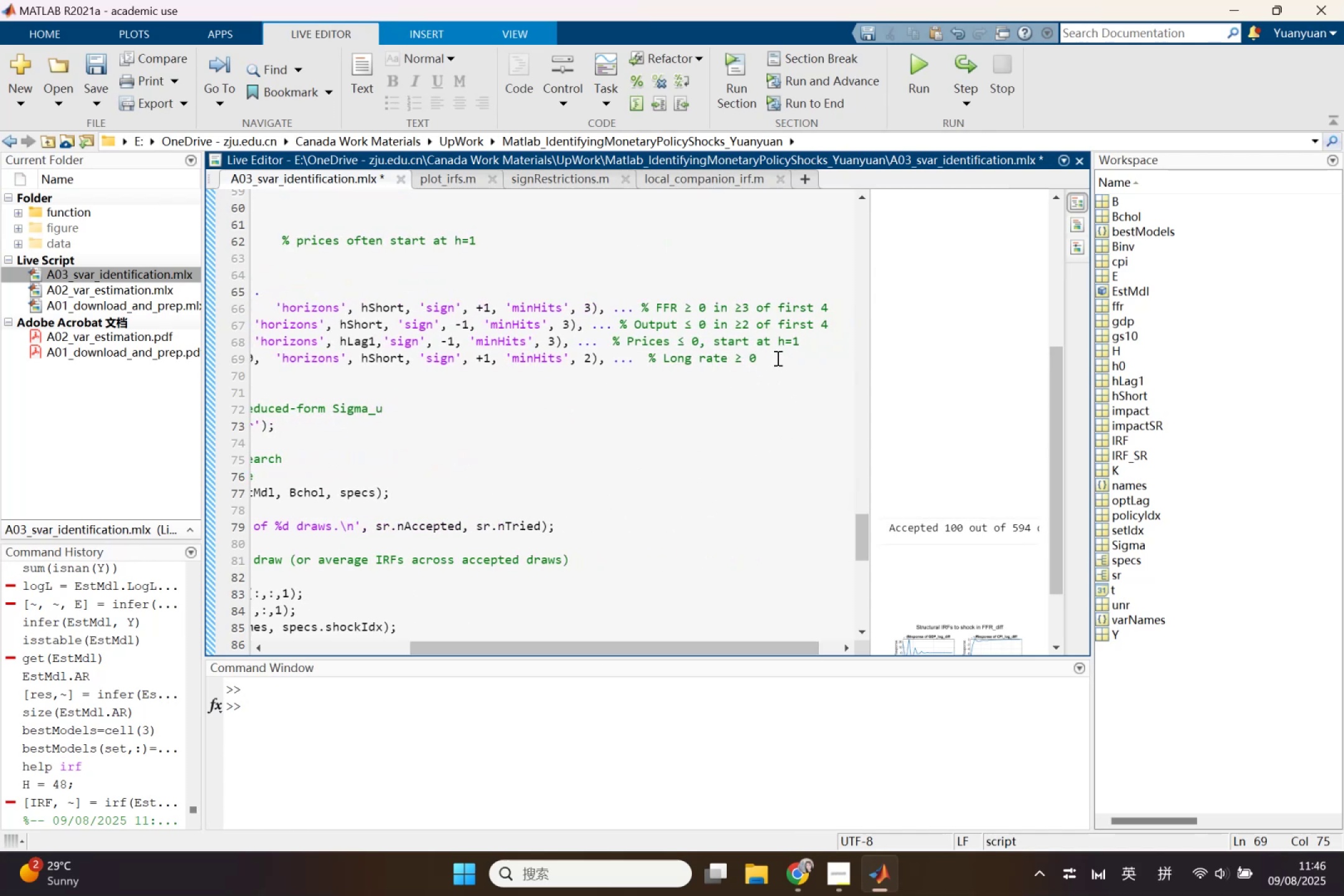 
left_click([783, 355])
 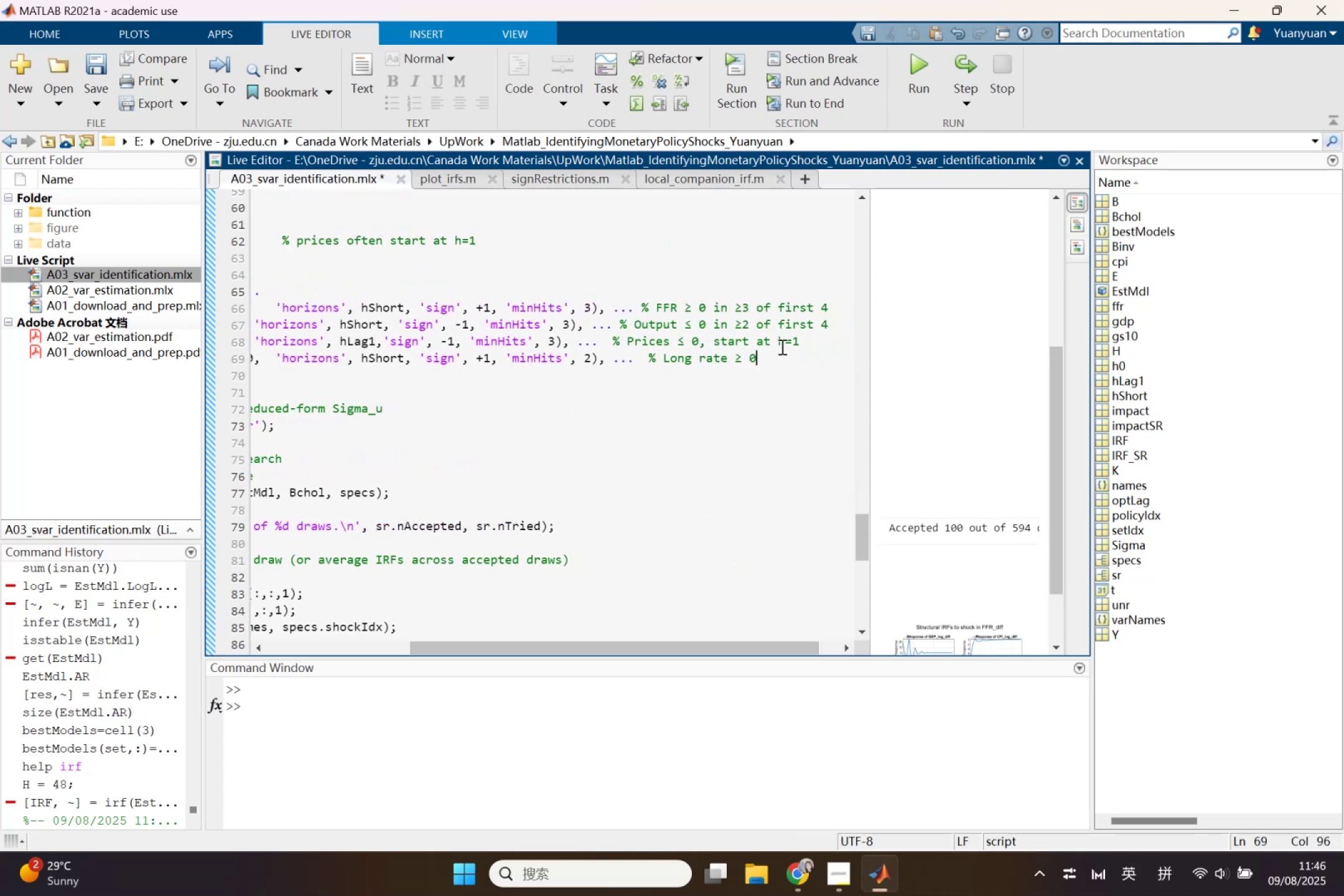 
key(Enter)
 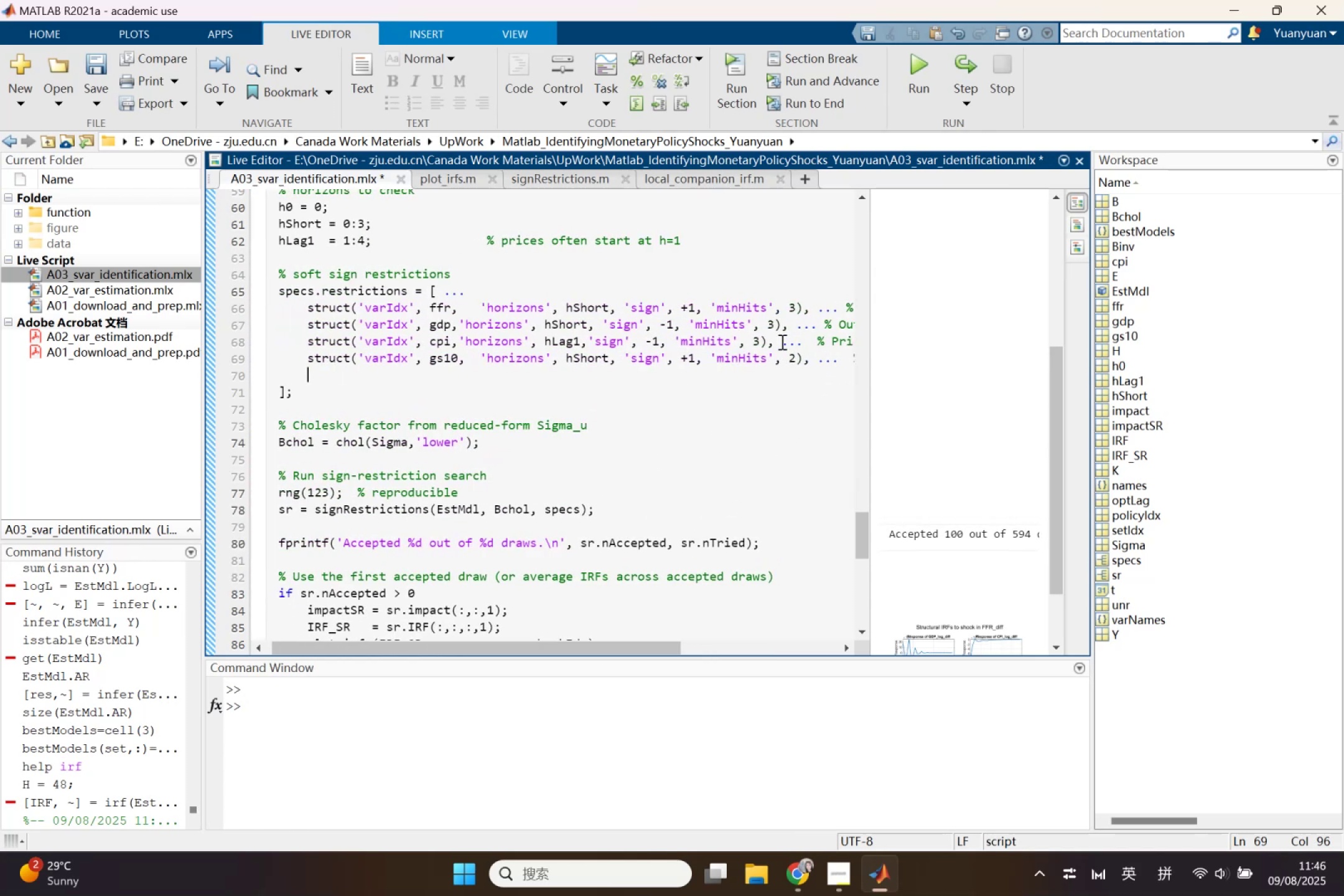 
scroll: coordinate [770, 388], scroll_direction: up, amount: 2.0
 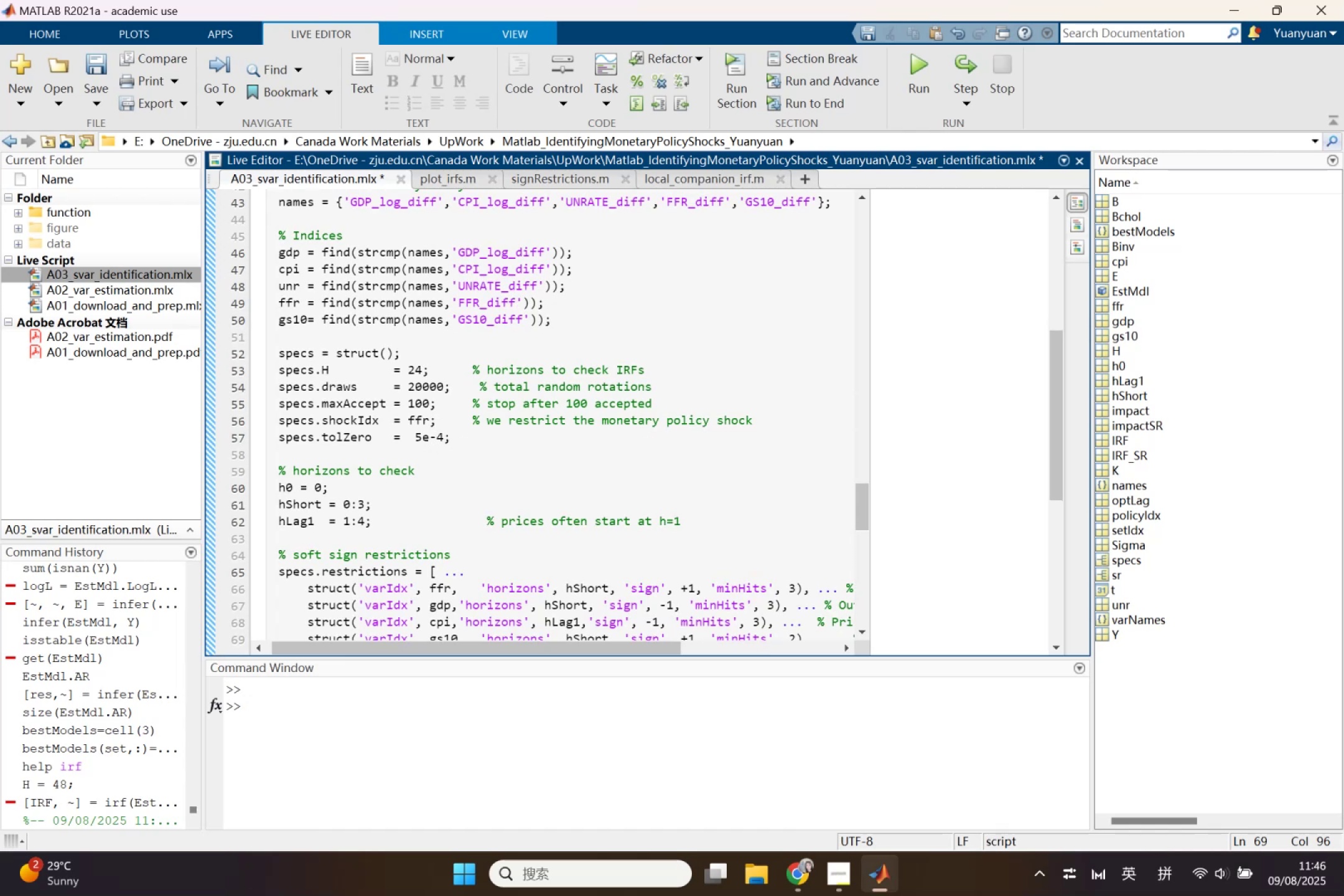 
left_click([808, 881])
 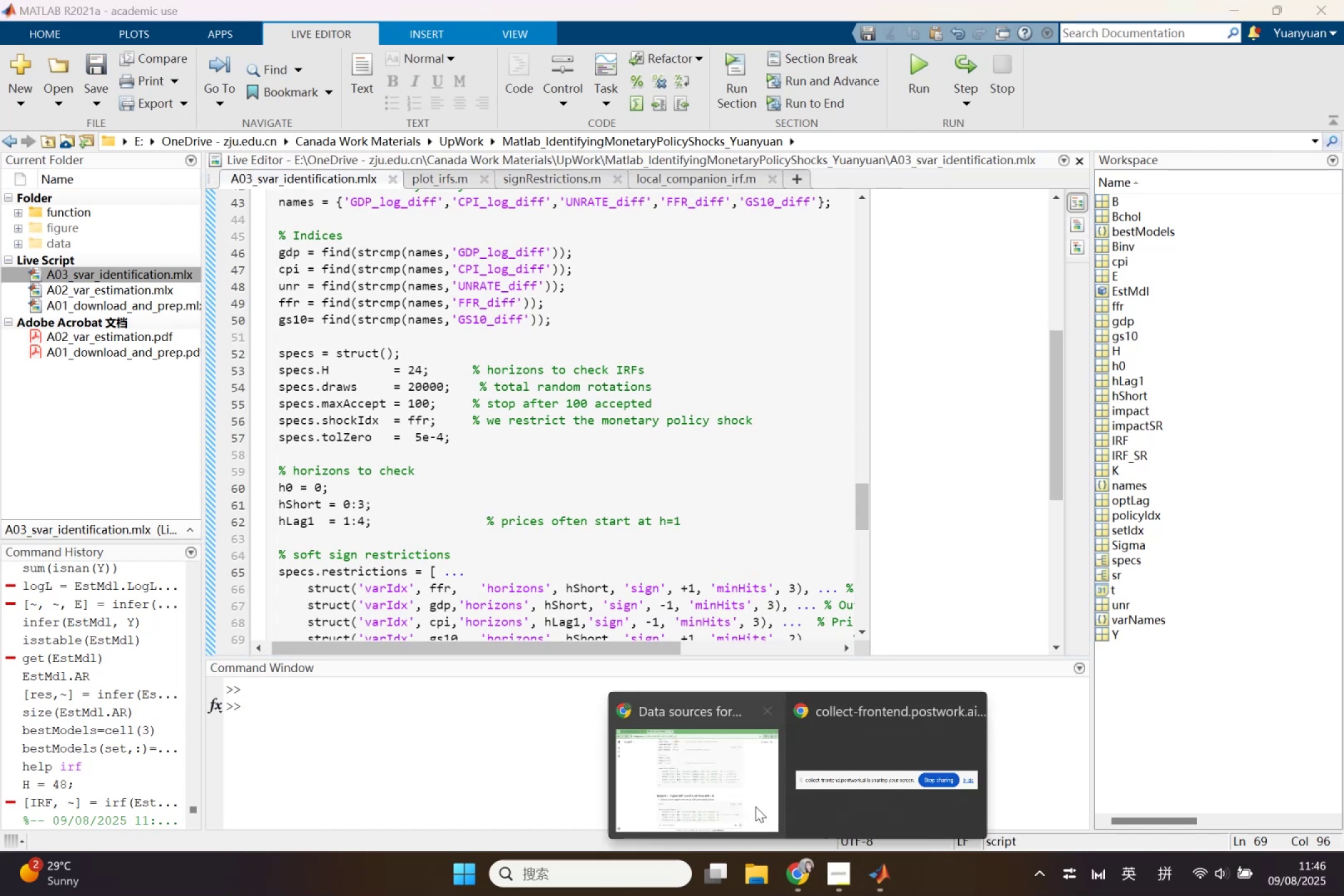 
left_click([755, 805])
 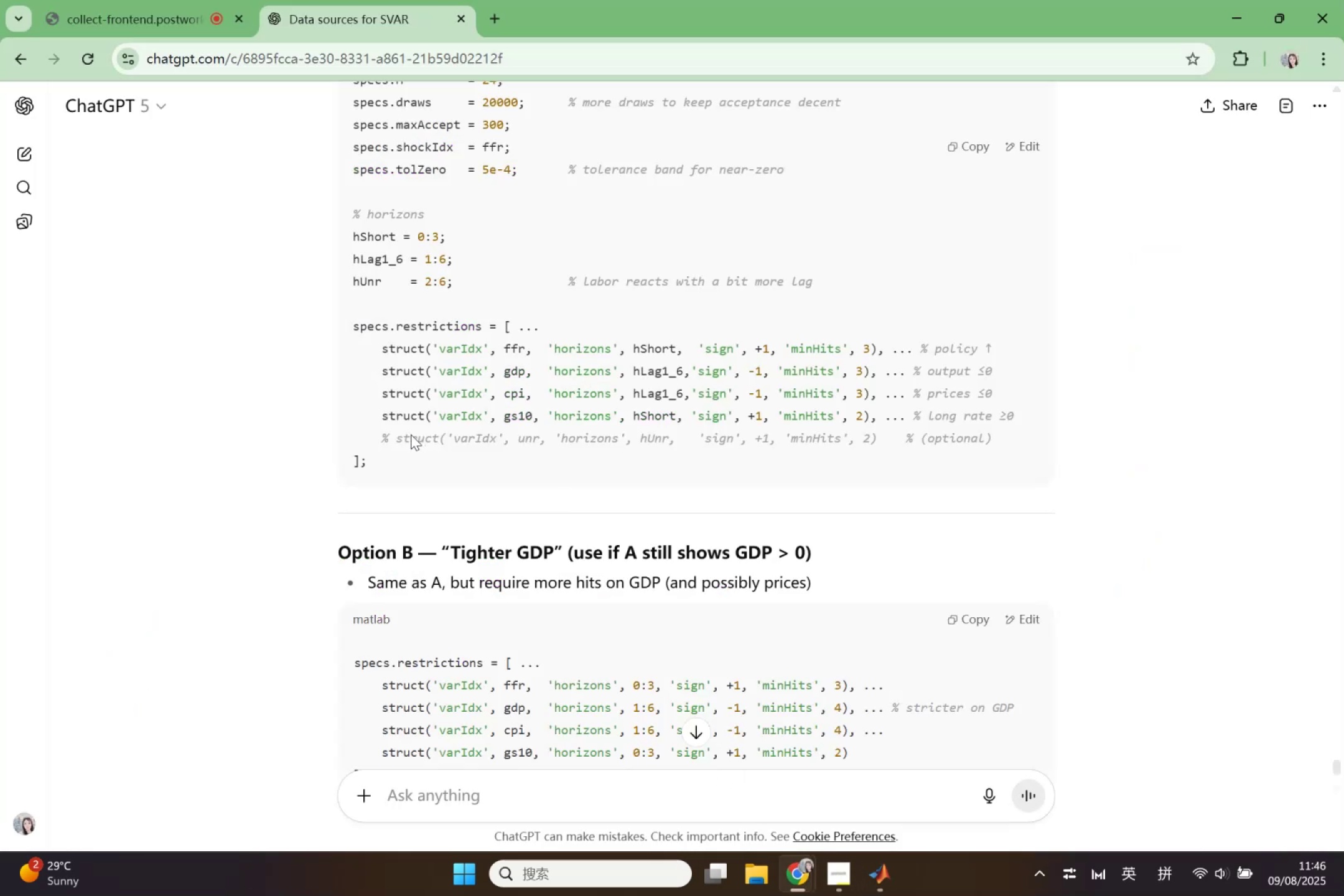 
left_click_drag(start_coordinate=[393, 434], to_coordinate=[877, 444])
 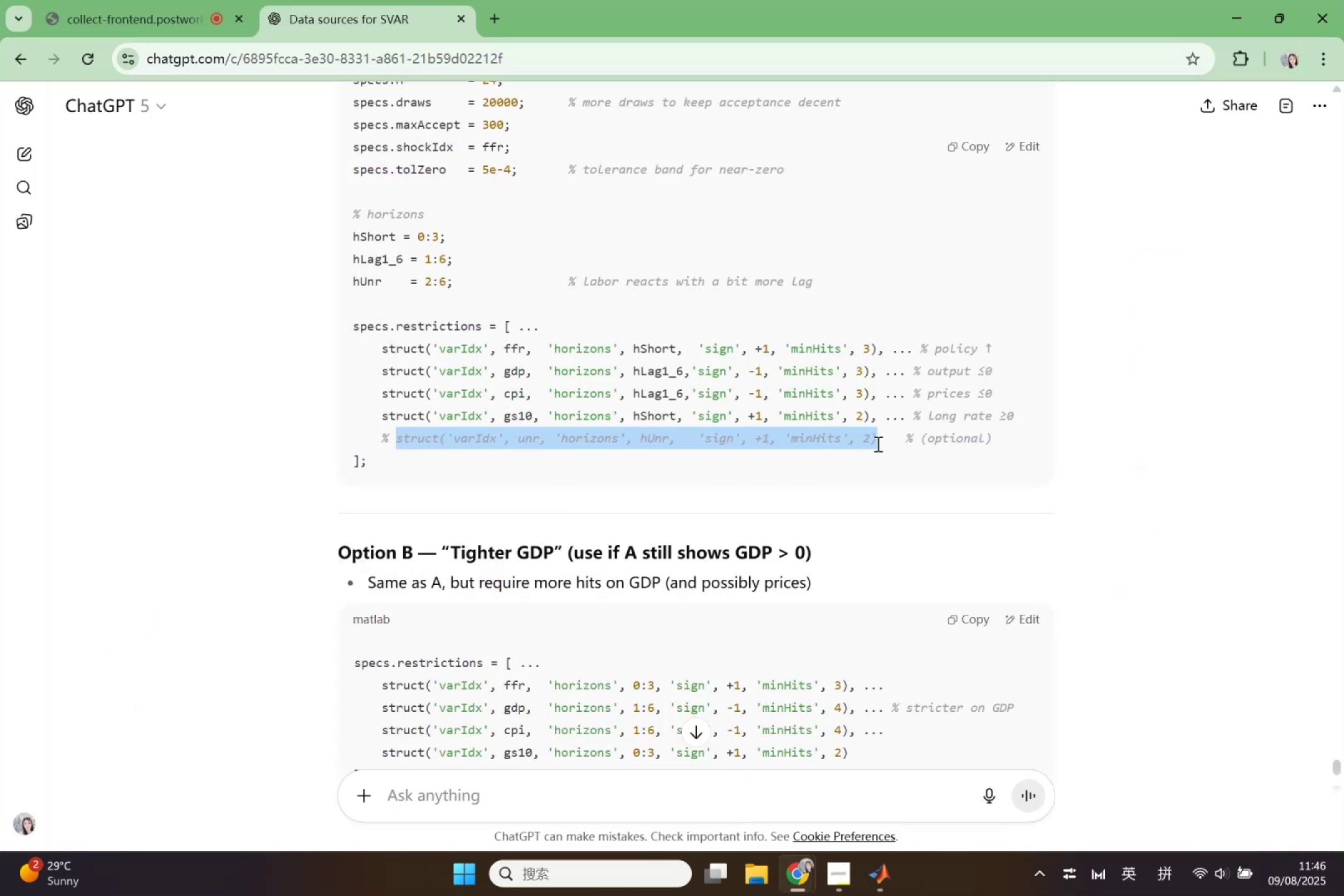 
key(Control+C)
 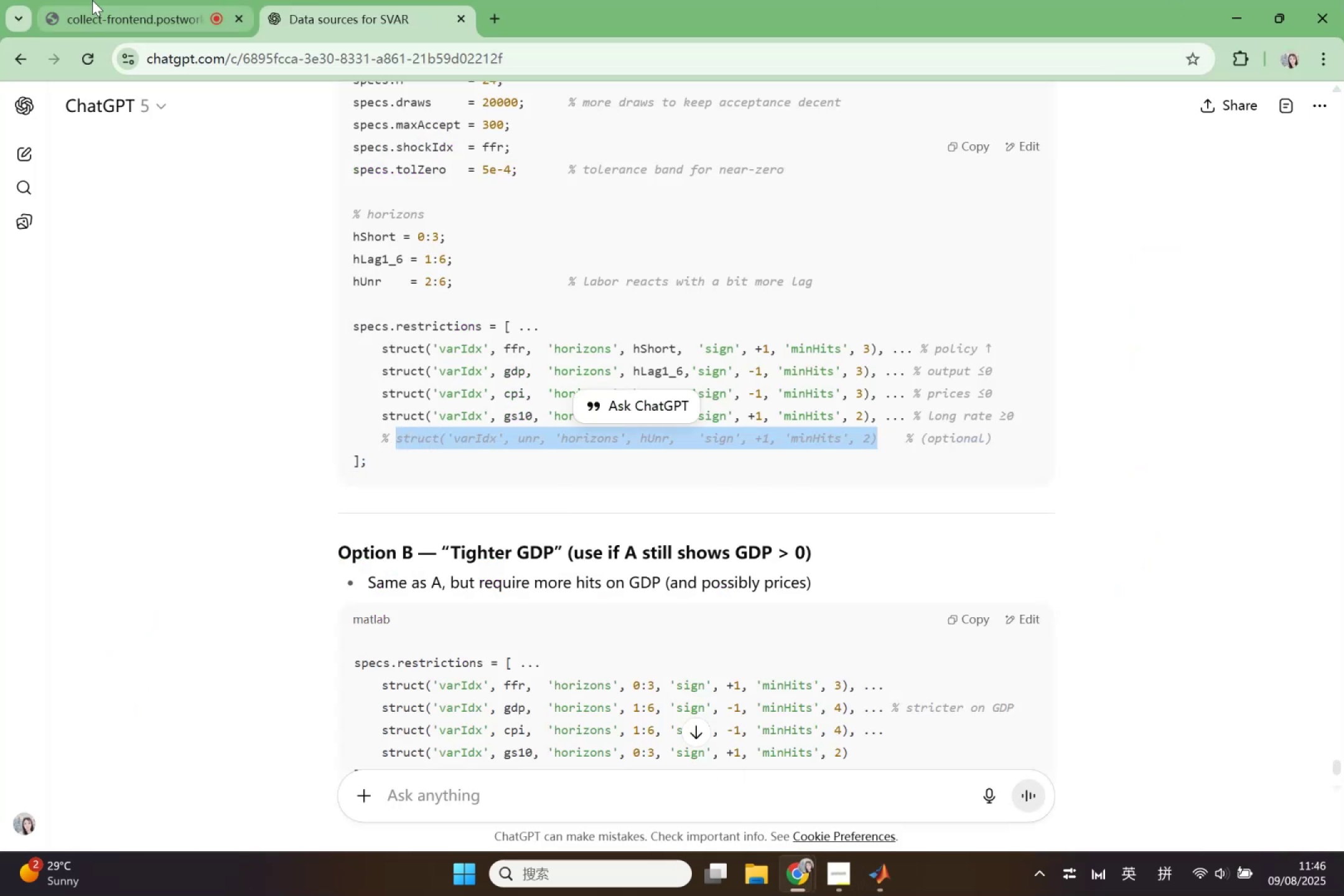 
left_click([92, 0])
 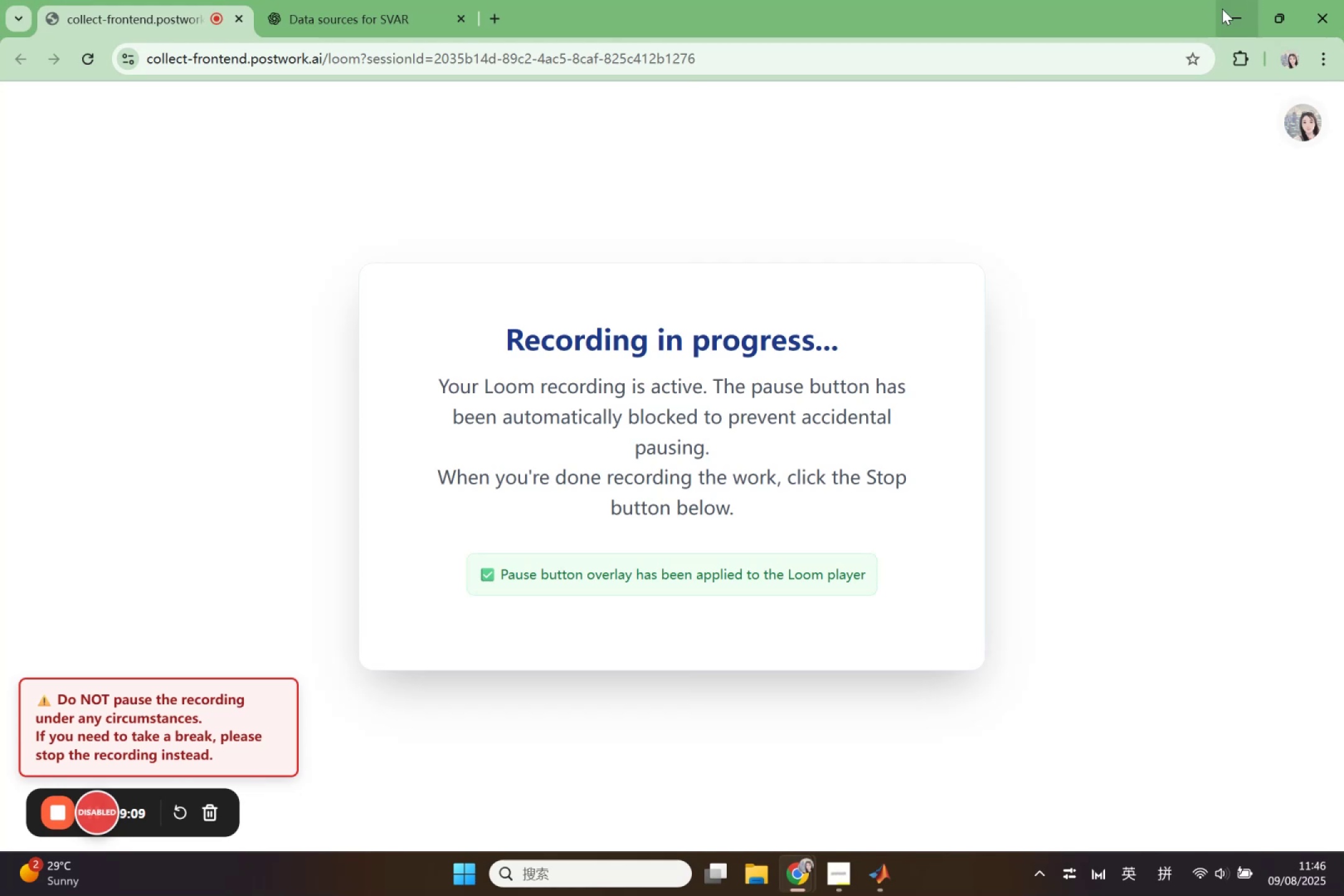 
left_click([1222, 9])
 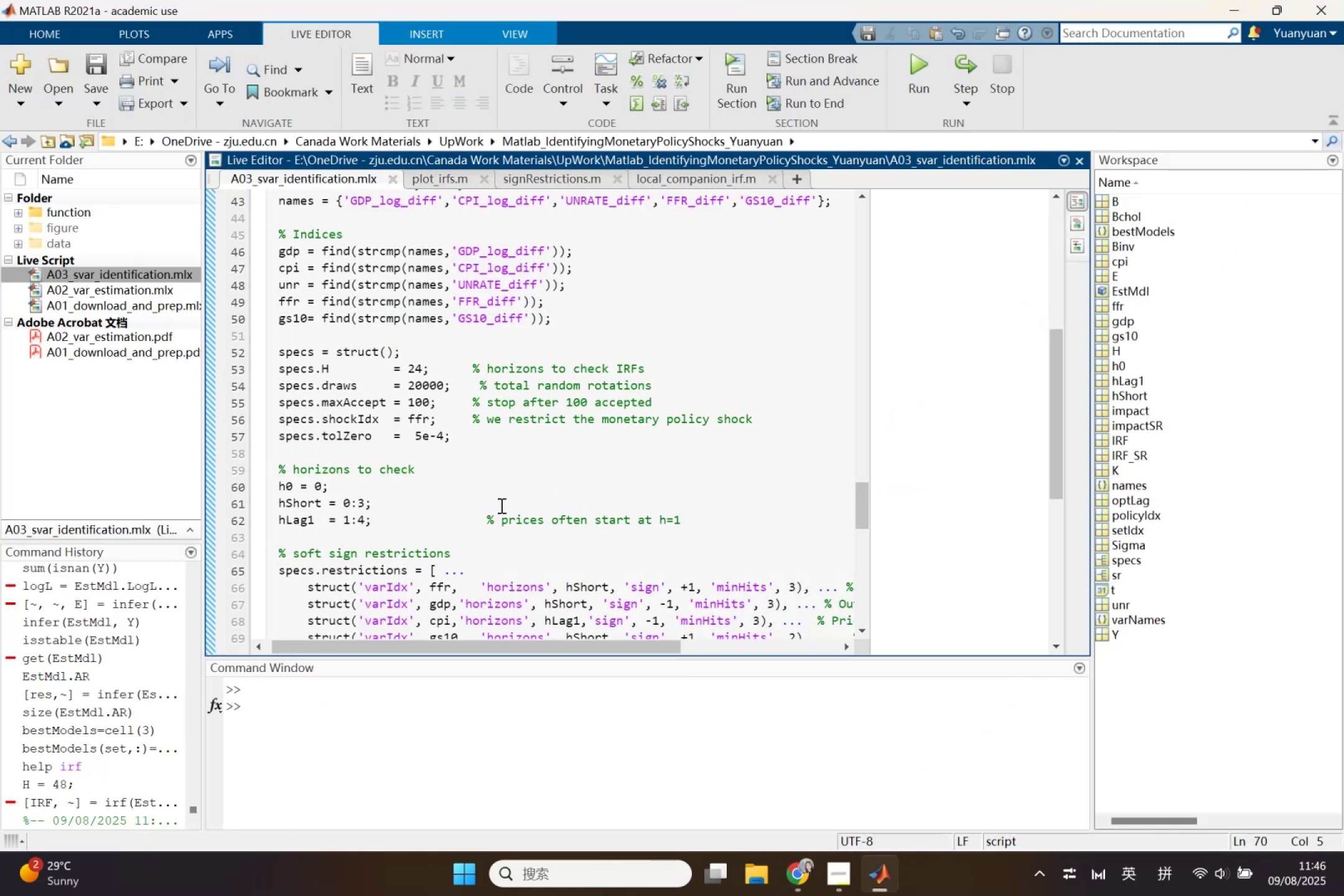 
scroll: coordinate [467, 506], scroll_direction: down, amount: 3.0
 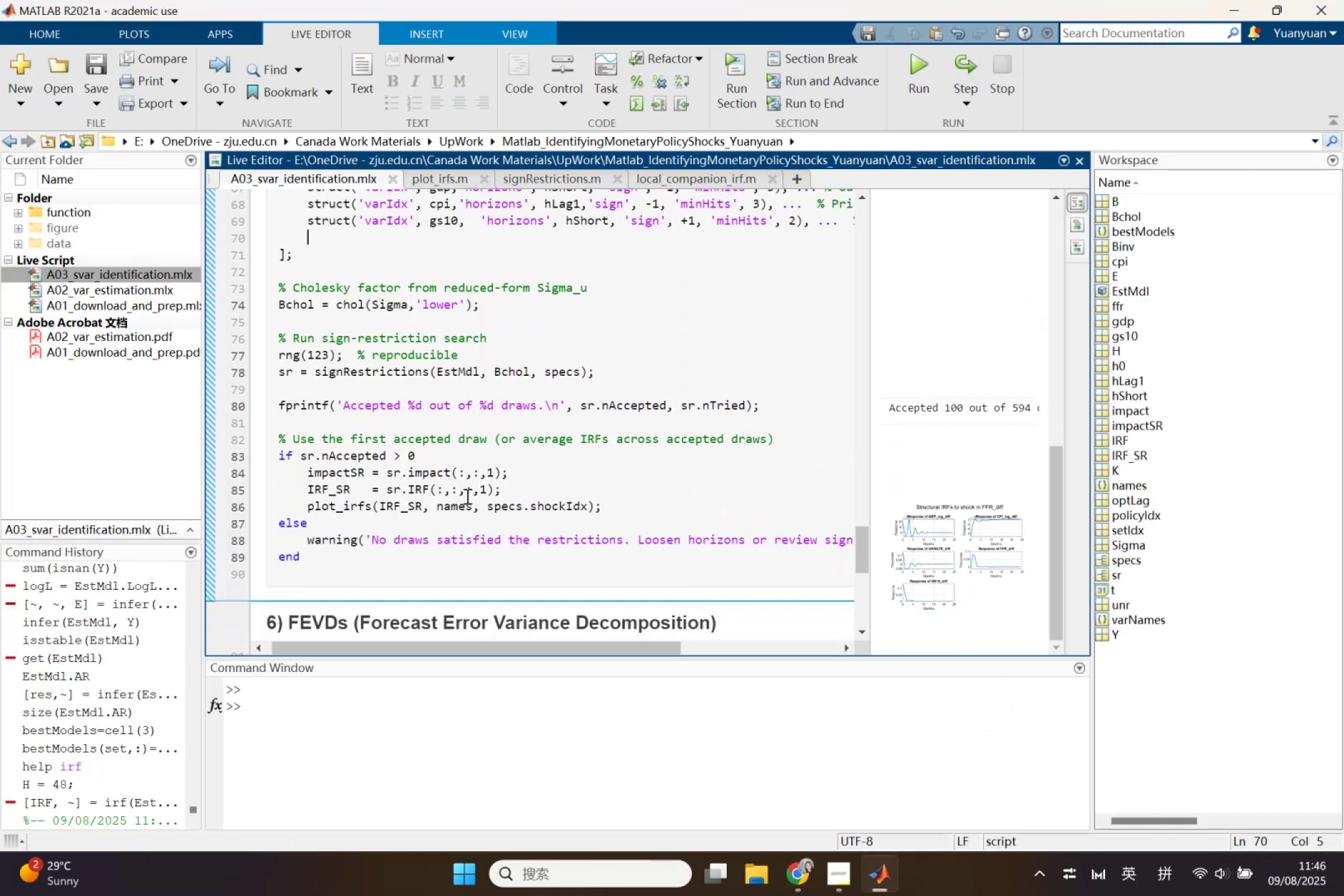 
key(Control+V)
 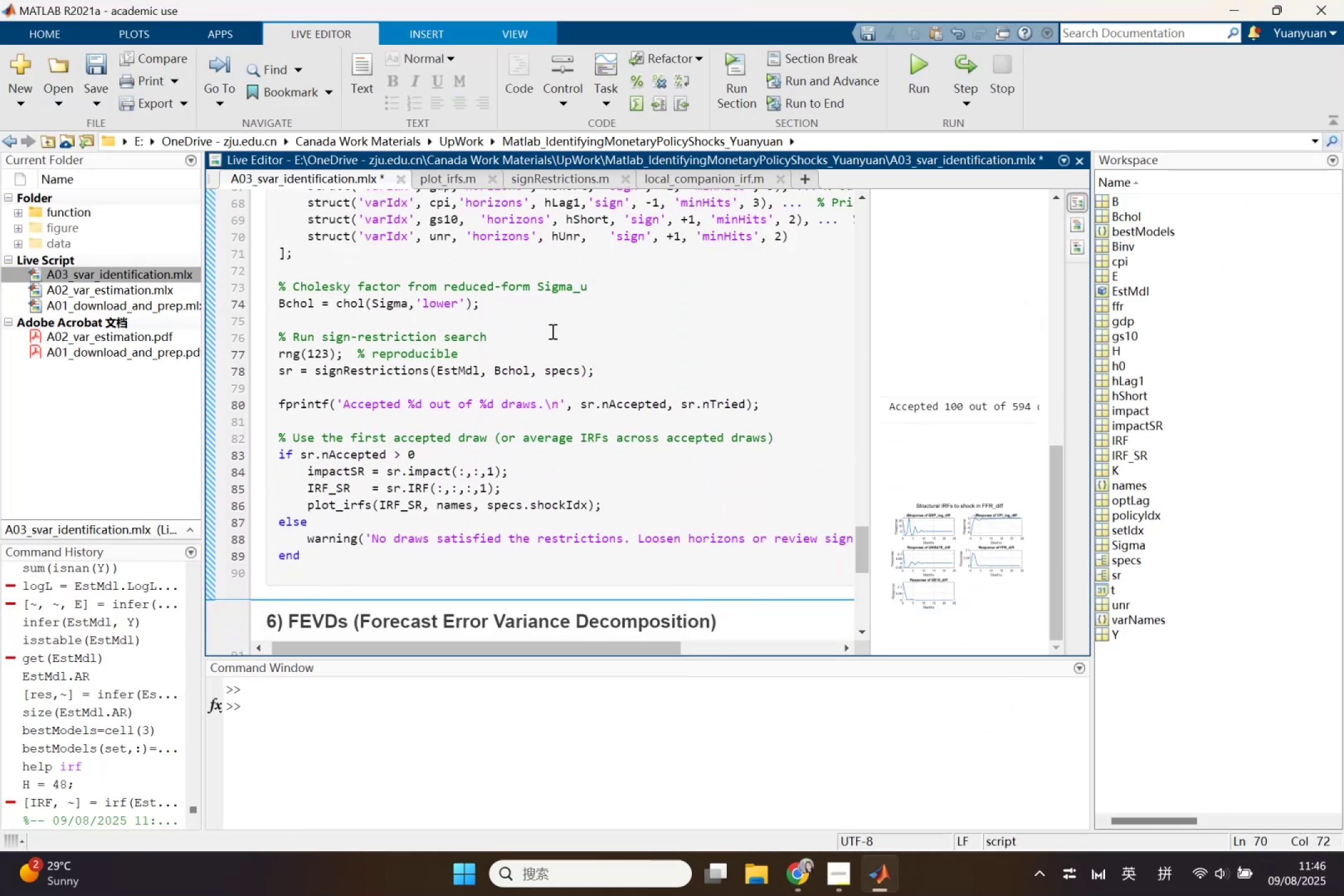 
left_click_drag(start_coordinate=[806, 233], to_coordinate=[309, 231])
 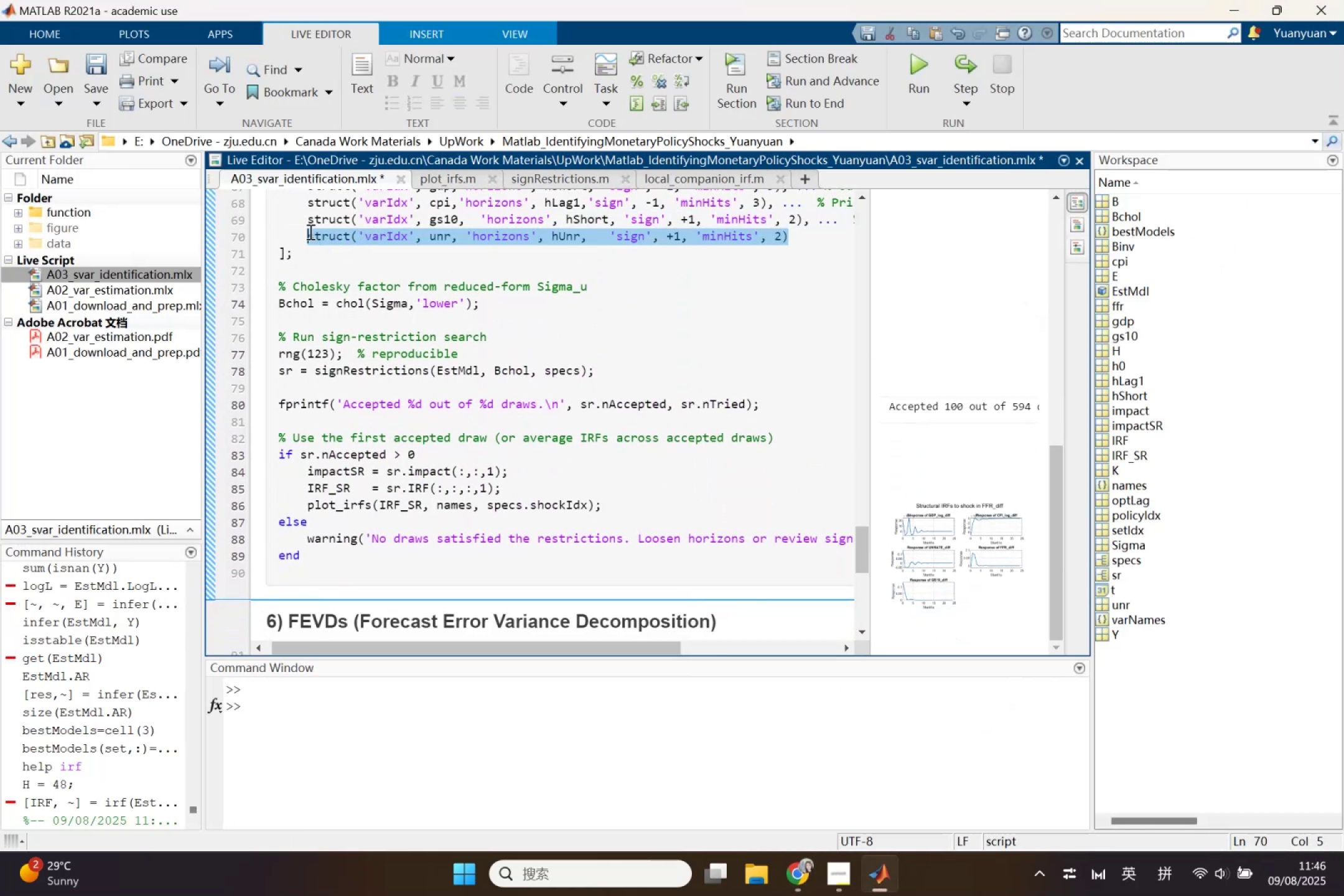 
left_click([309, 231])
 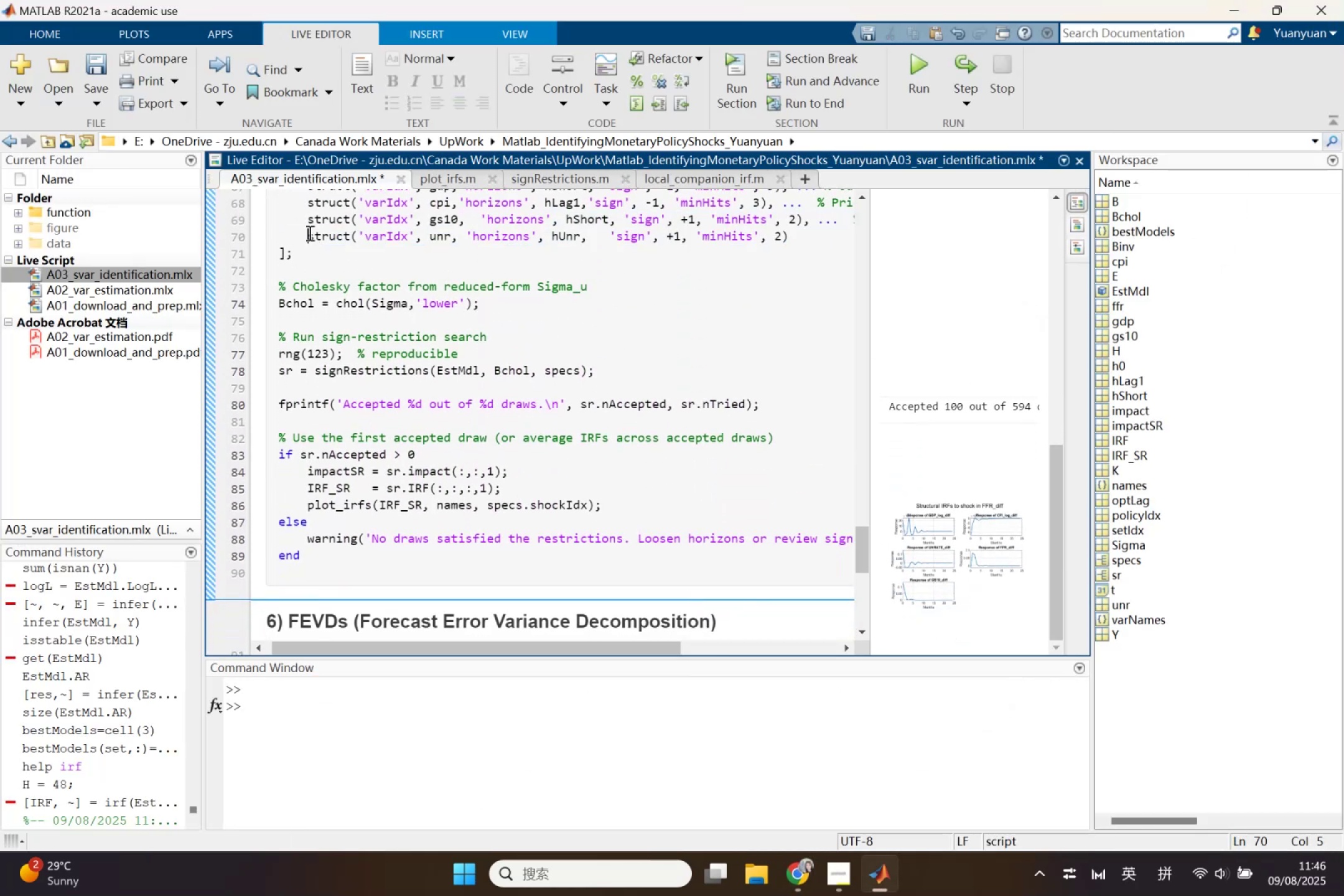 
key(Control+5)
 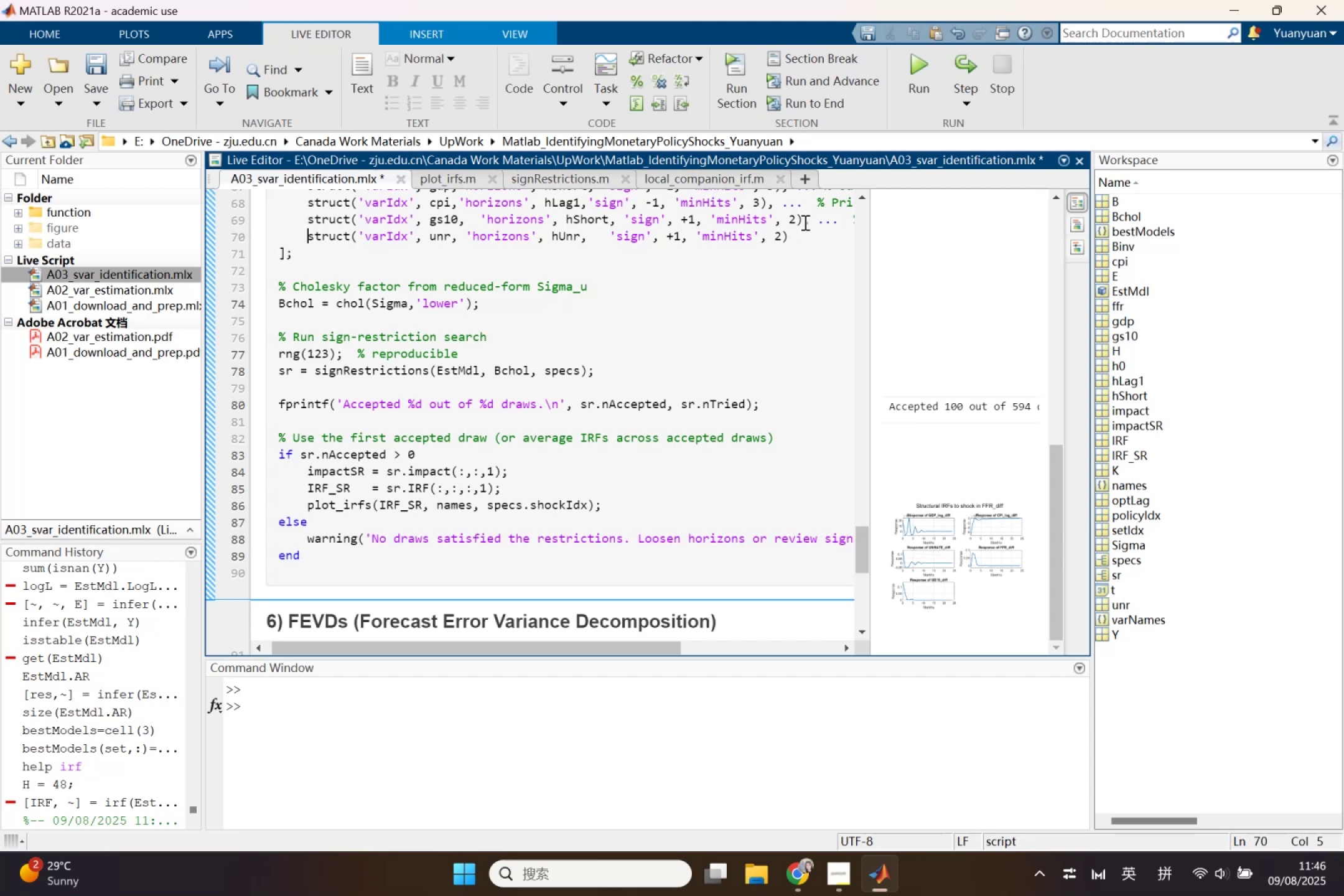 
left_click([804, 222])
 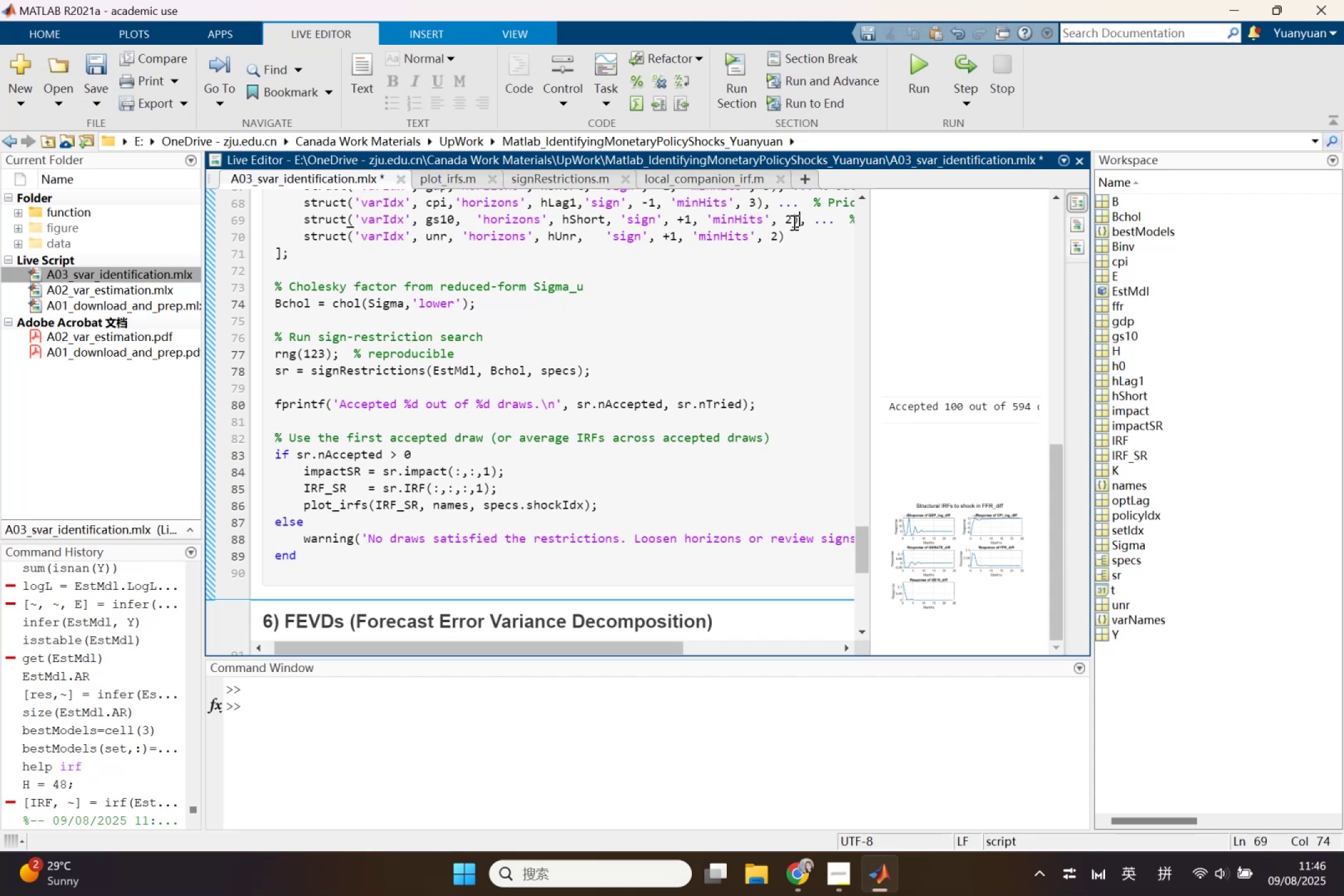 
key(Control+5)
 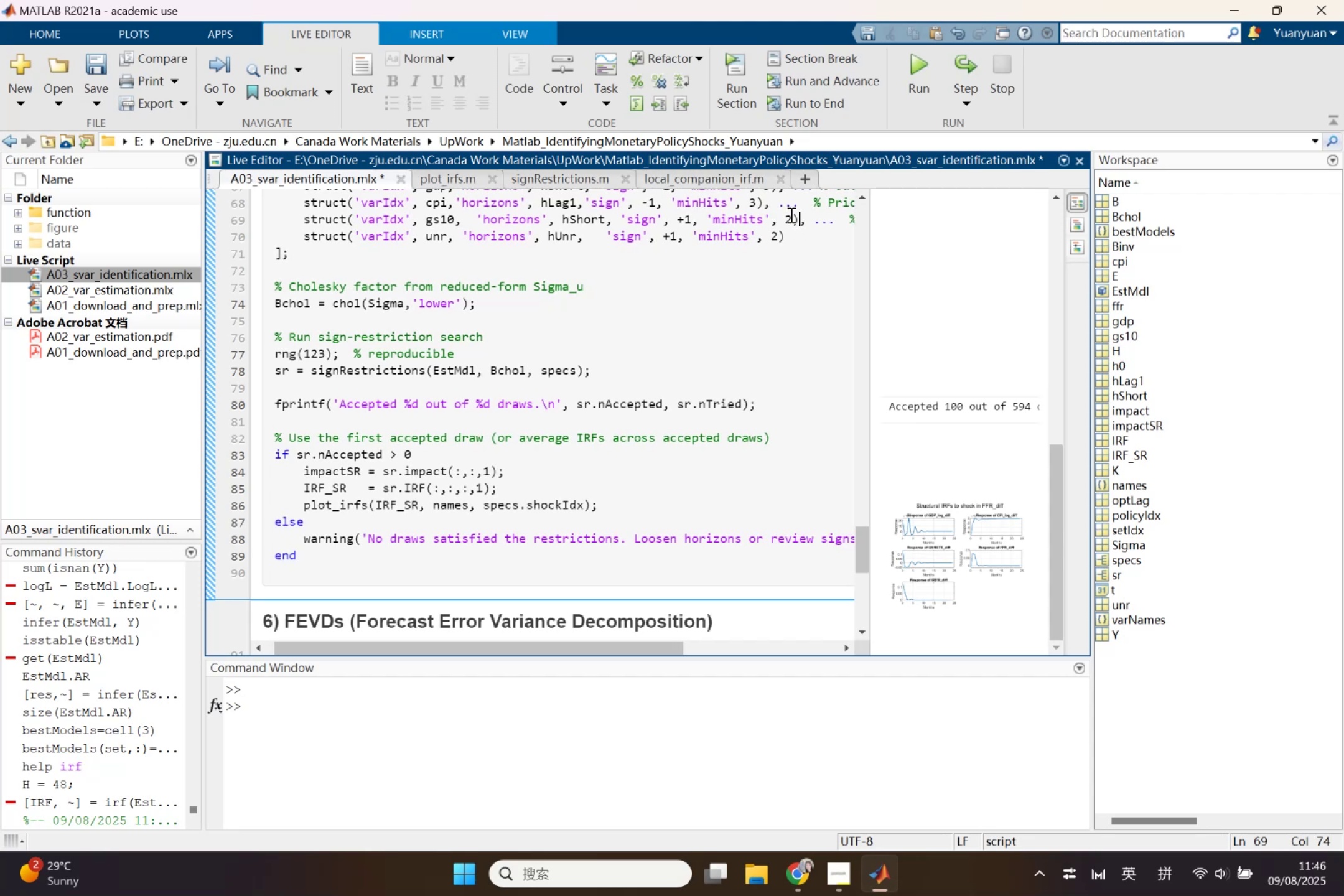 
hold_key(key=ControlLeft, duration=0.74)
 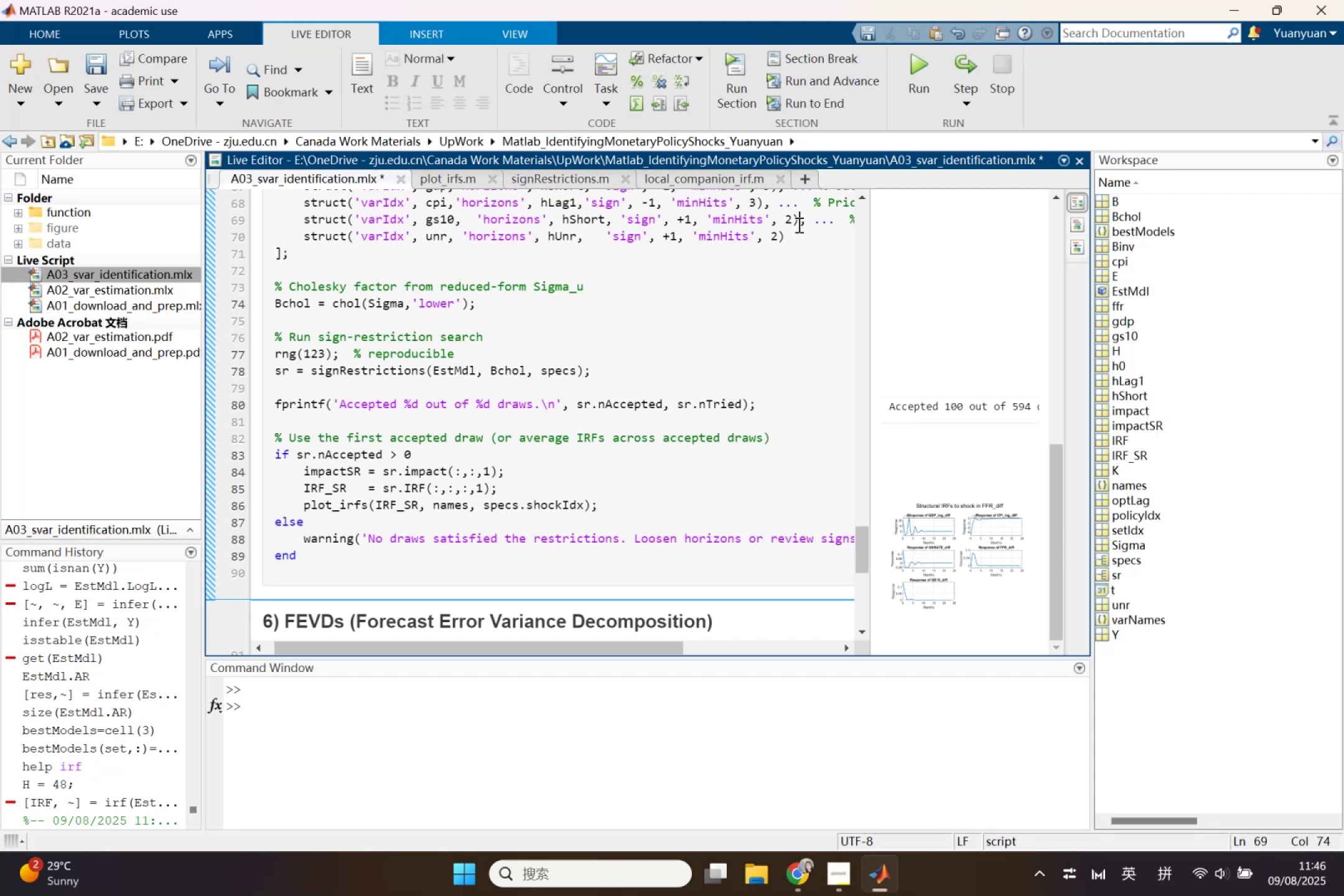 
left_click_drag(start_coordinate=[800, 225], to_coordinate=[805, 224])
 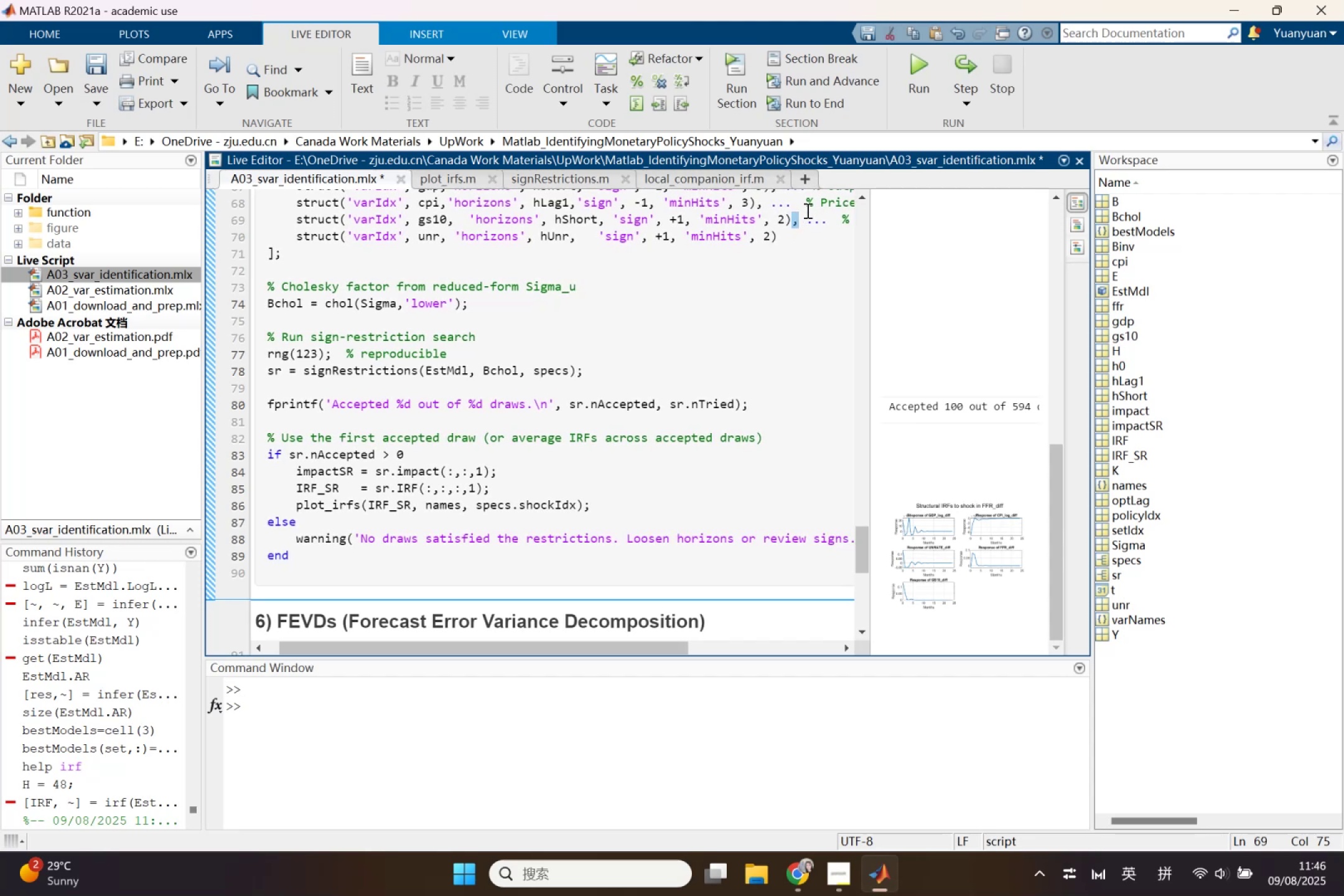 
key(Backspace)
 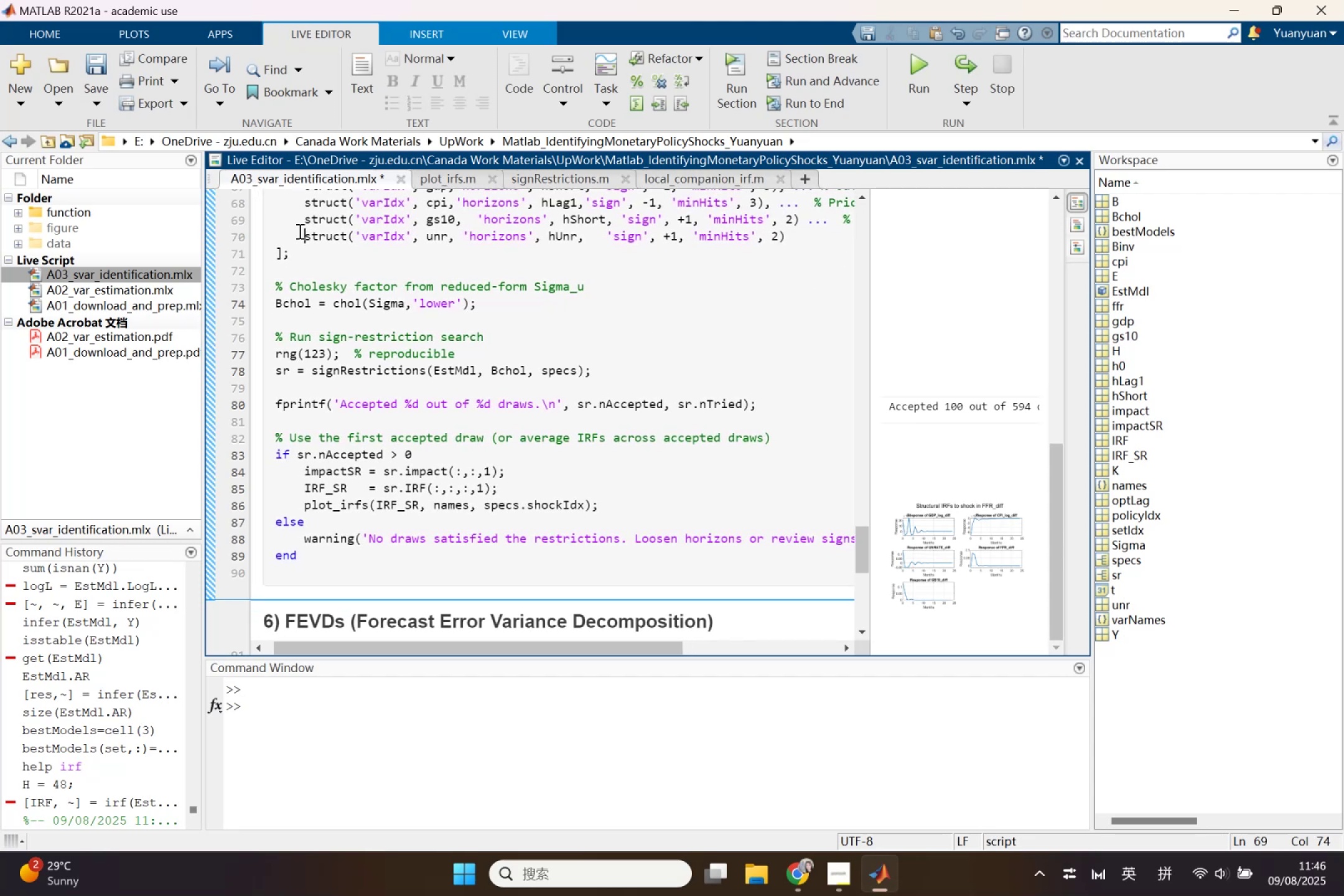 
wait(6.29)
 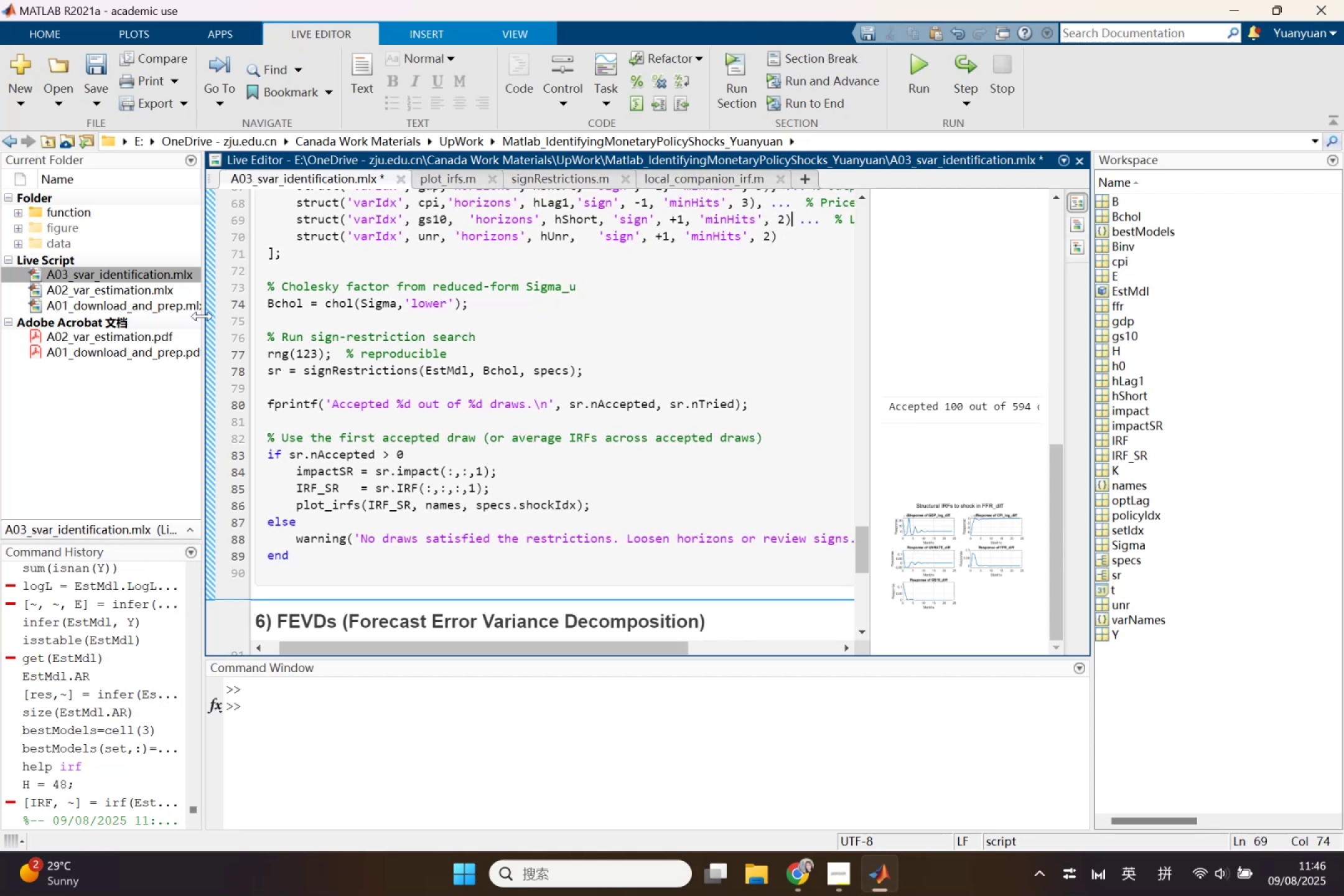 
key(Control+5)
 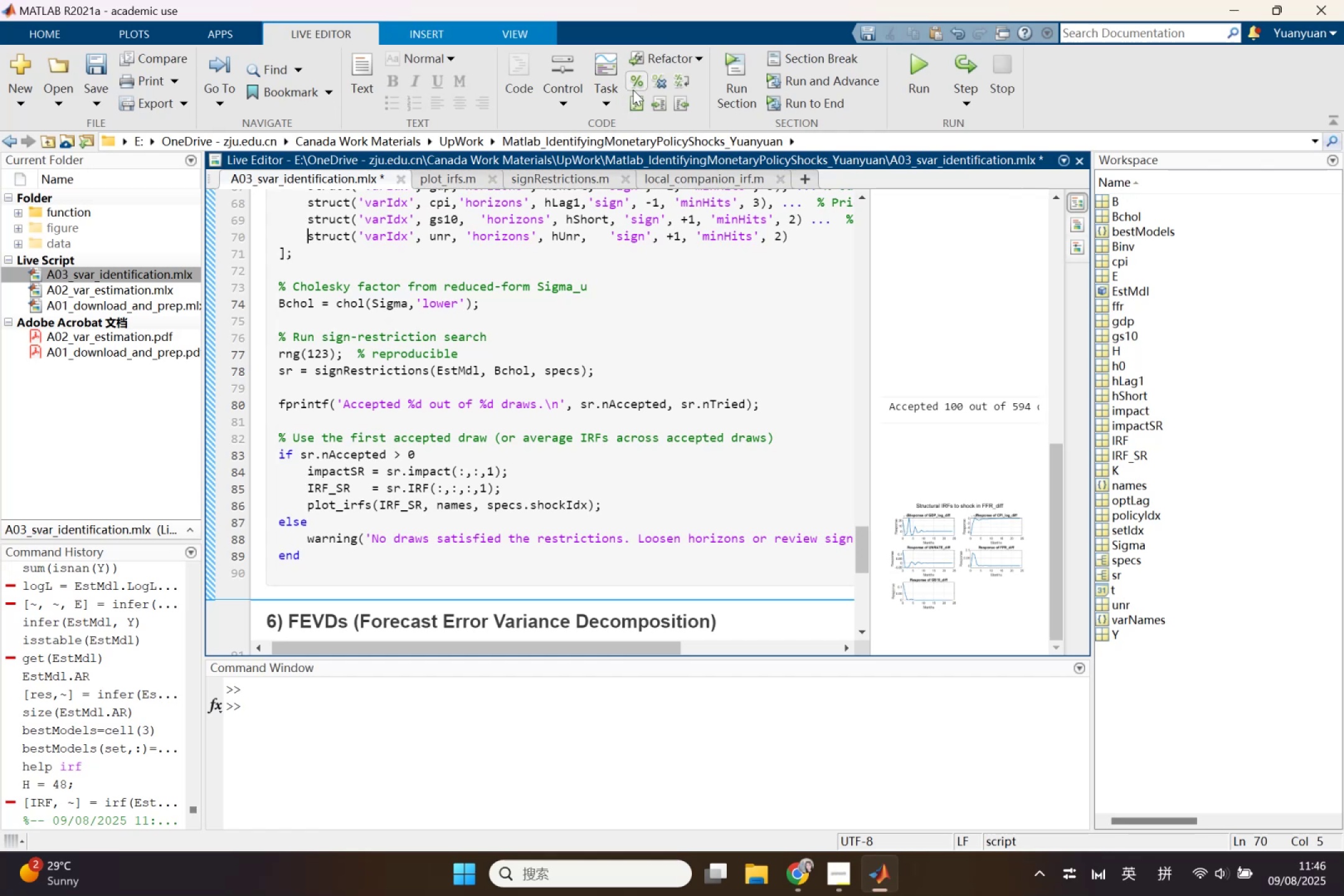 
hold_key(key=ControlLeft, duration=0.85)
left_click([634, 84])
 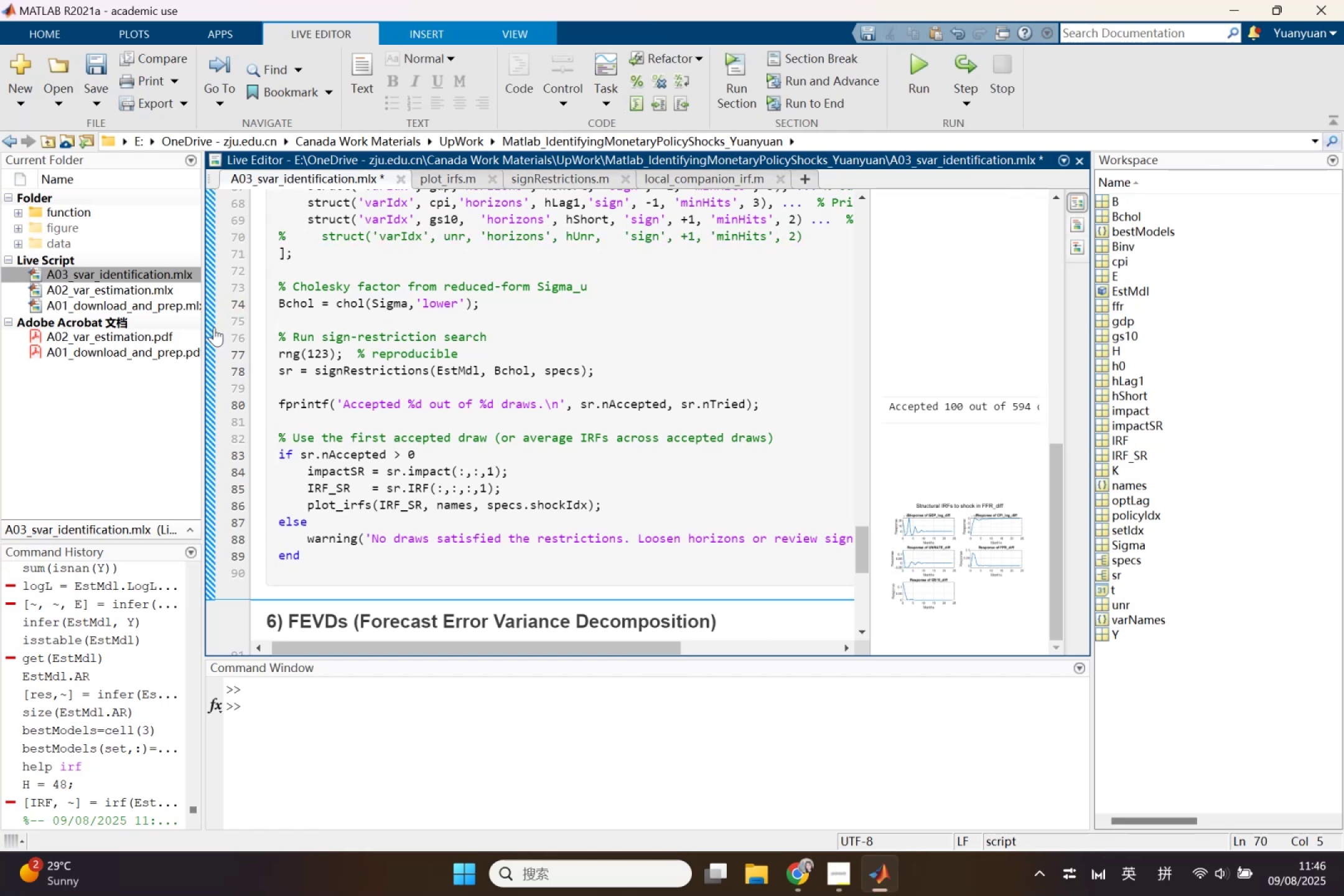 
left_click([208, 328])
 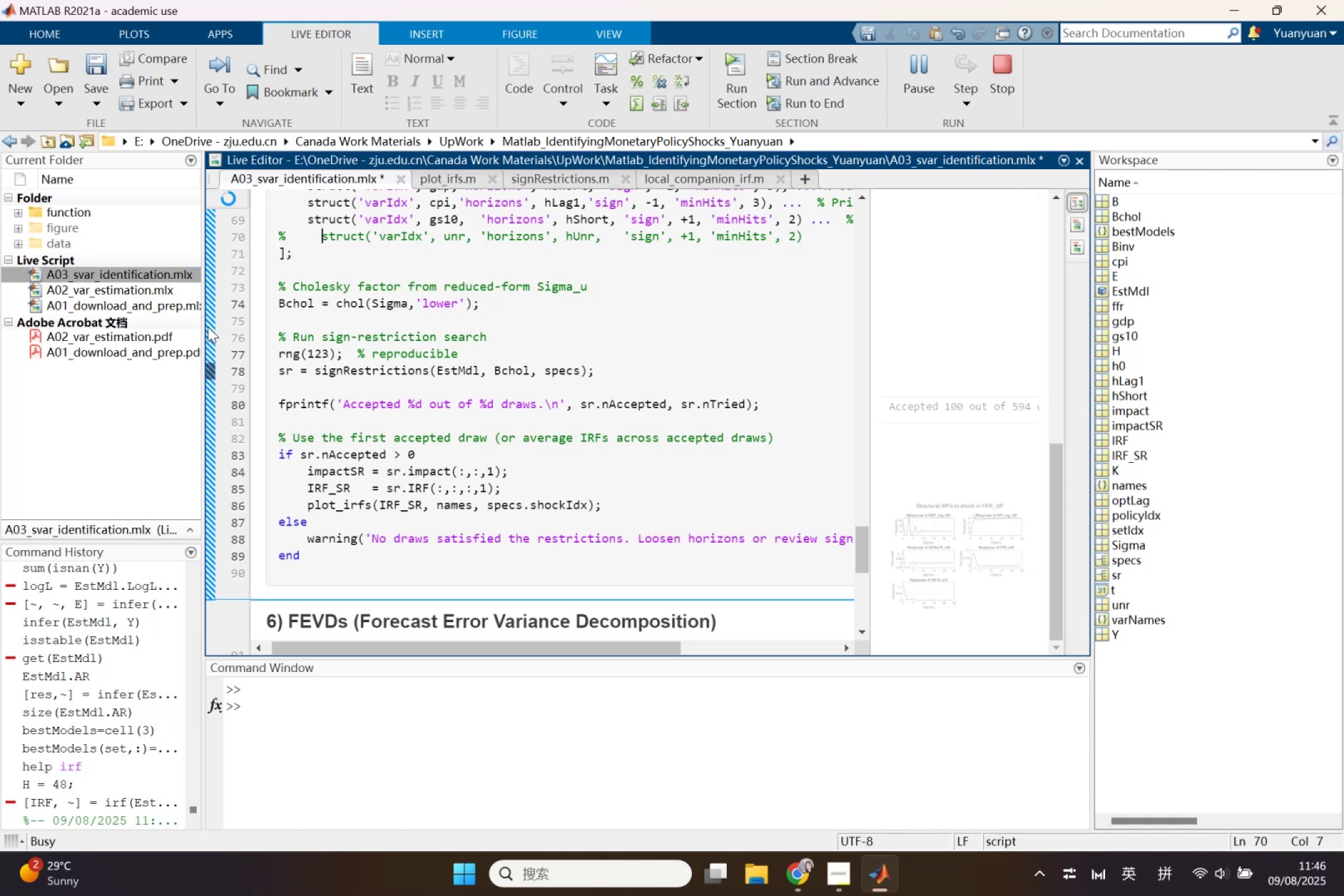 
wait(8.57)
 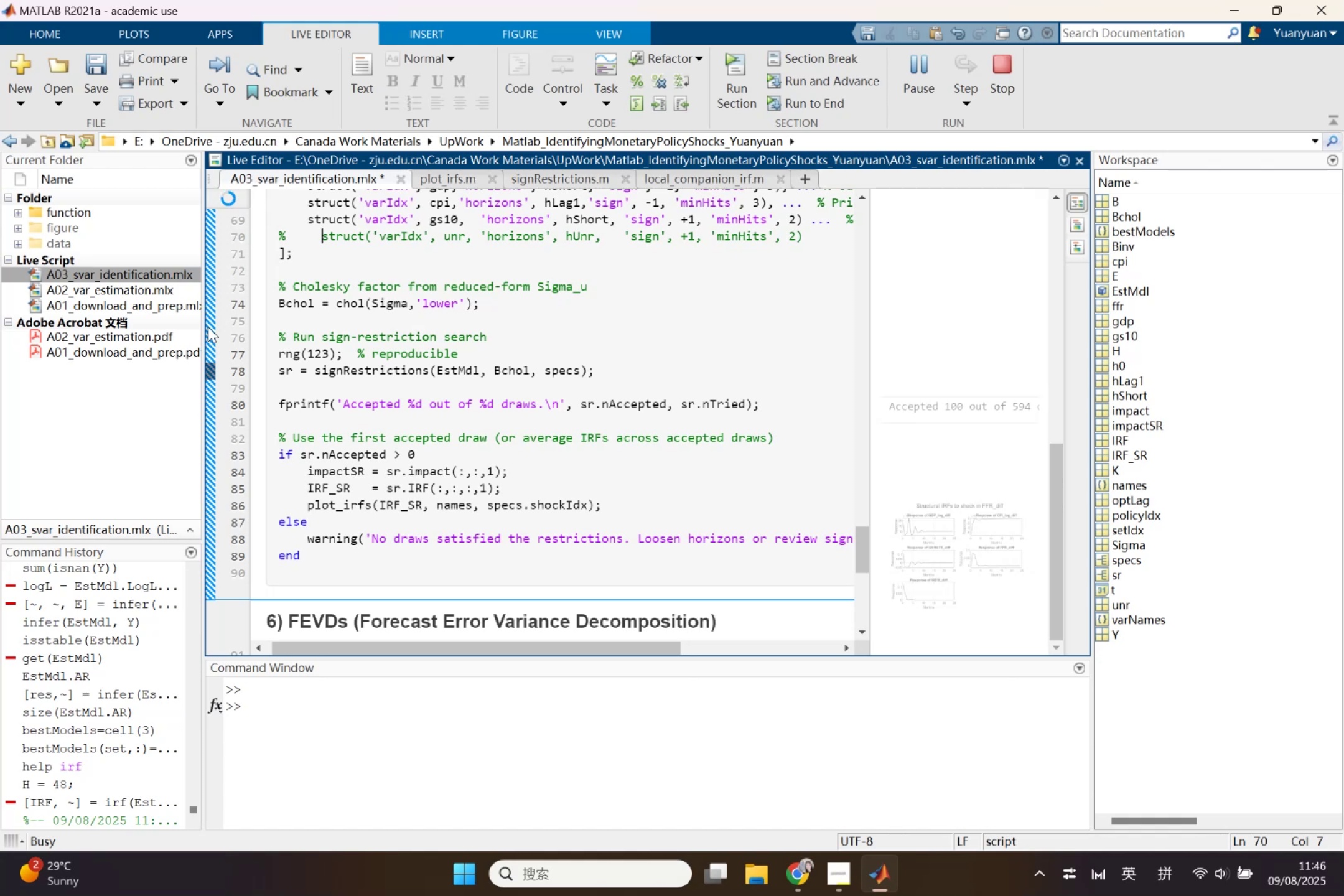 
left_click([946, 539])
 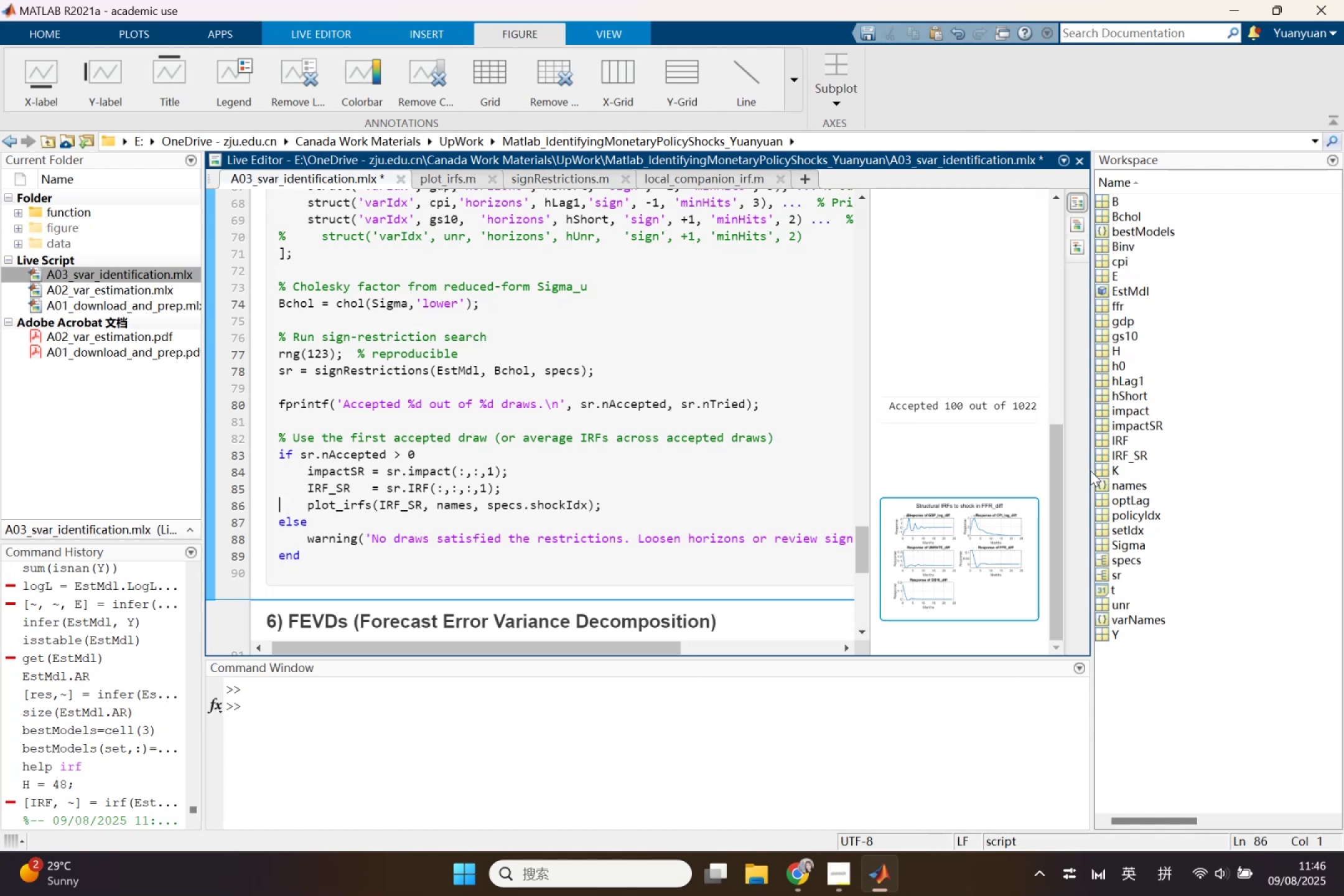 
wait(5.02)
 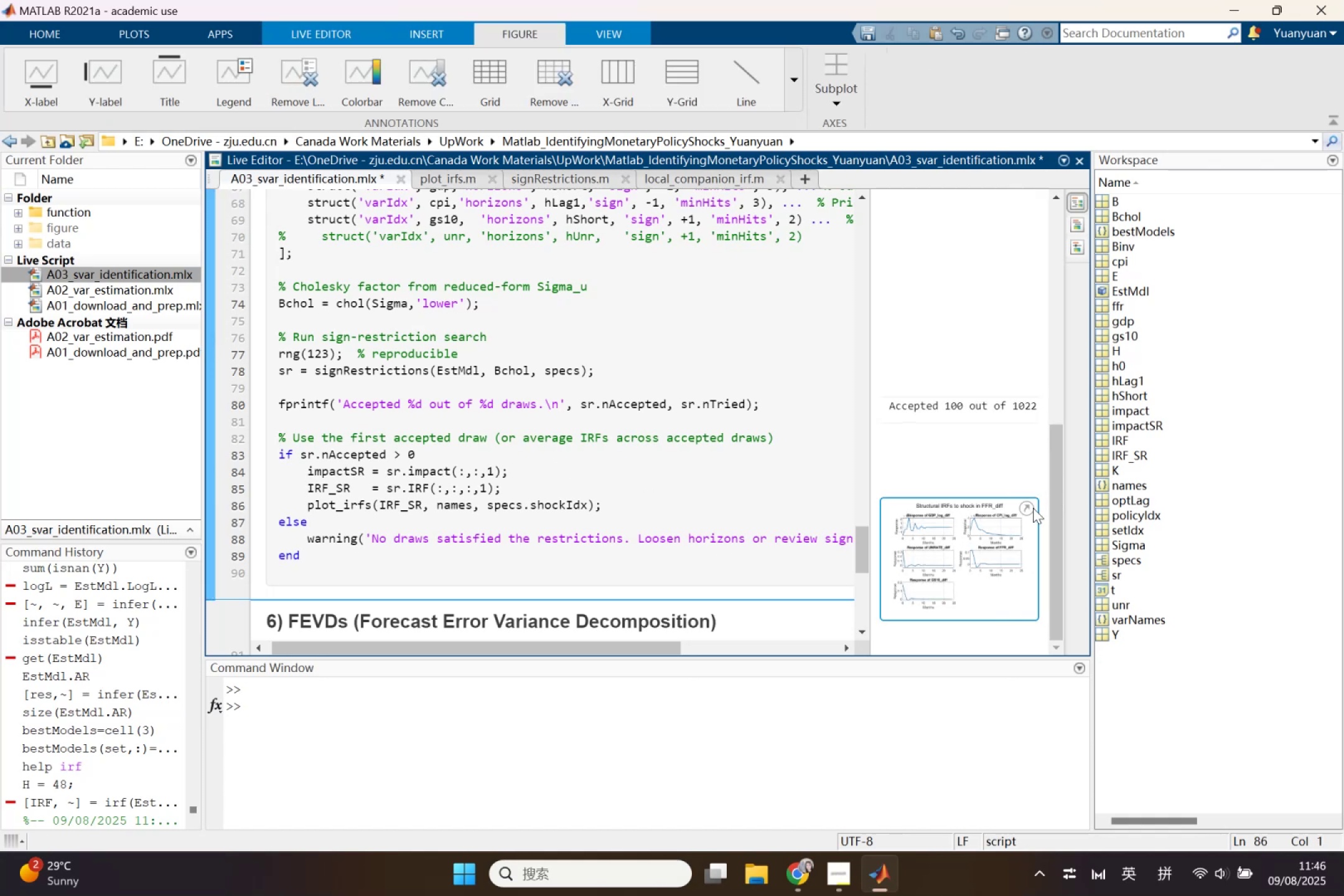 
left_click_drag(start_coordinate=[1092, 472], to_coordinate=[1303, 516])
 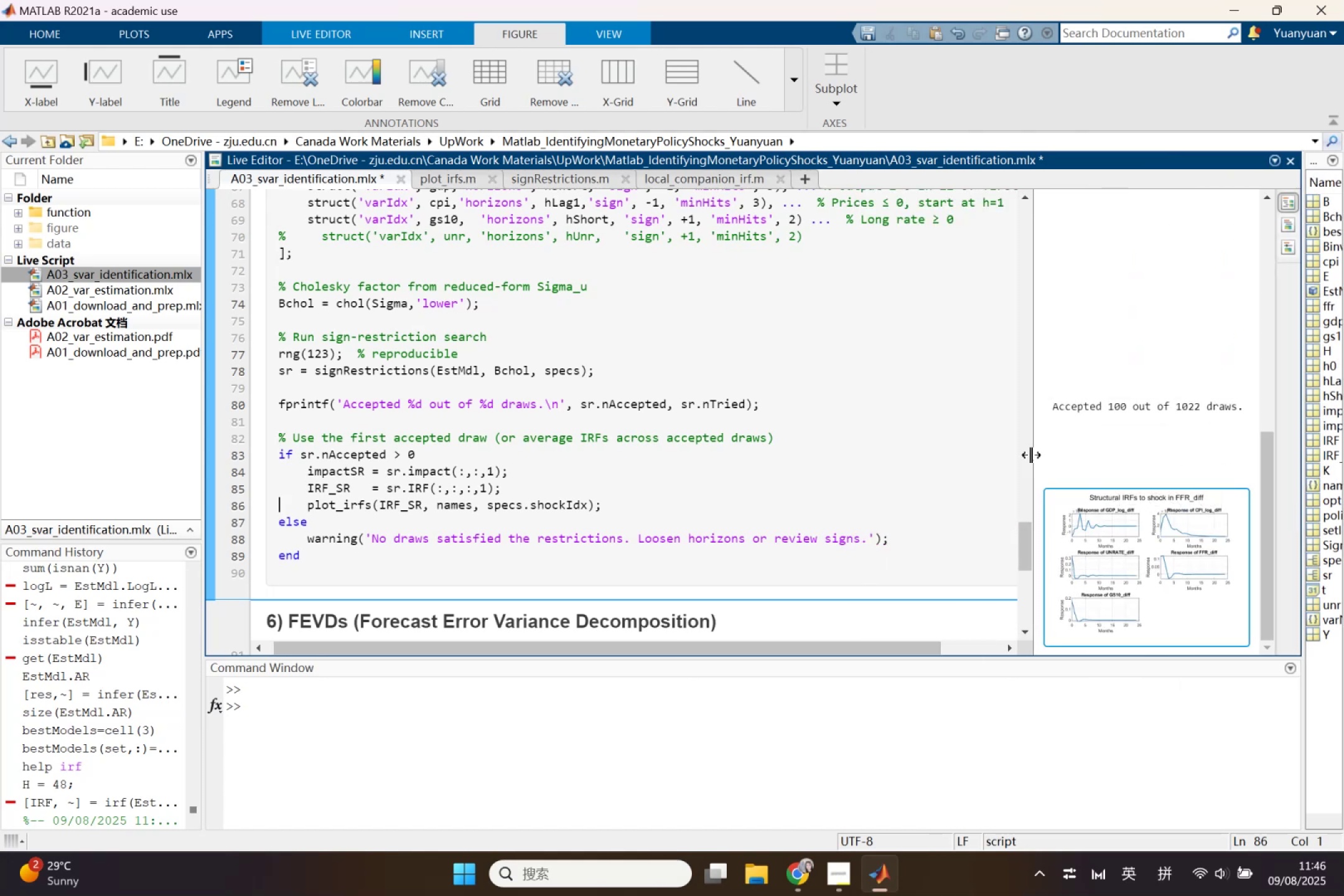 
left_click_drag(start_coordinate=[1034, 455], to_coordinate=[826, 427])
 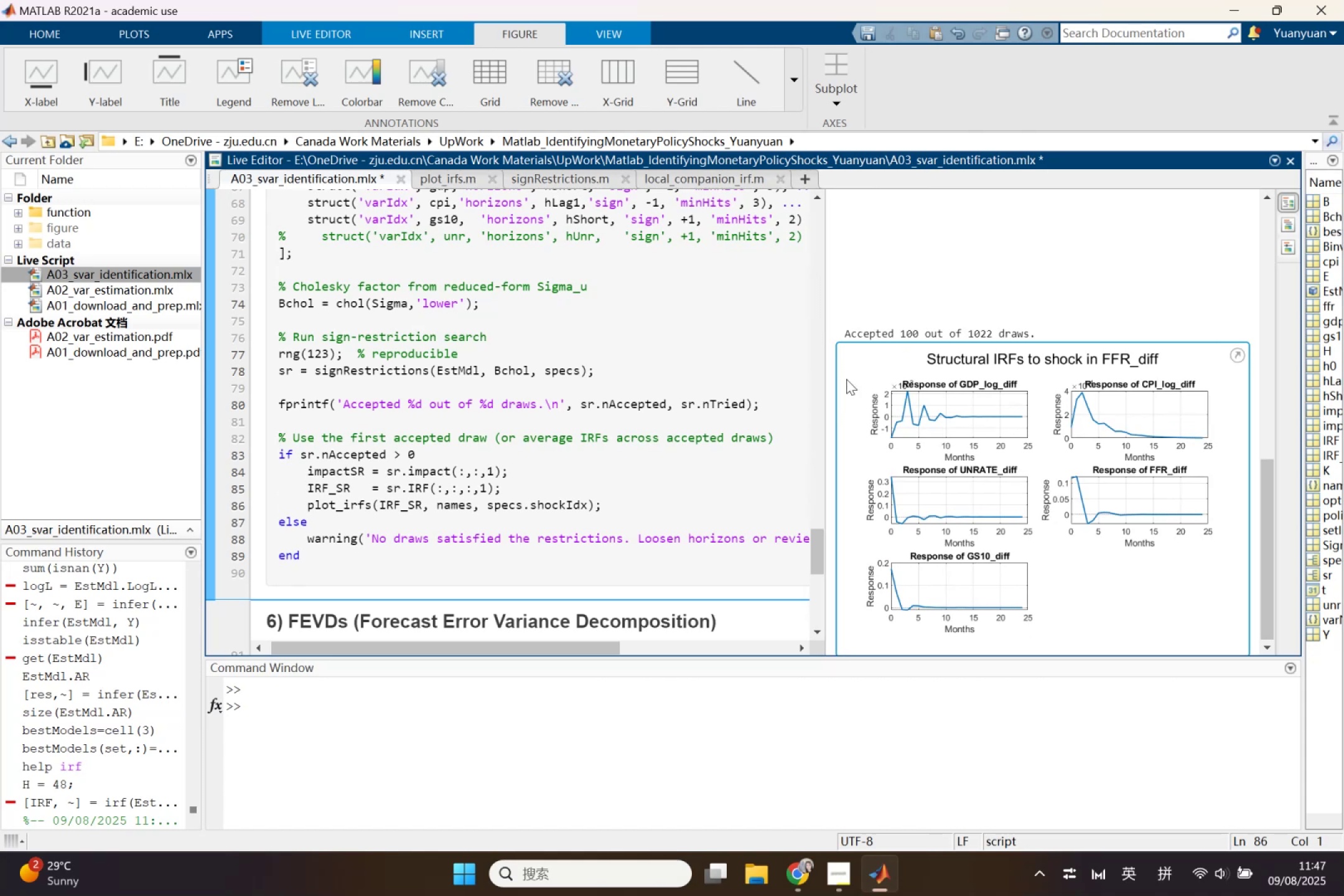 
wait(11.74)
 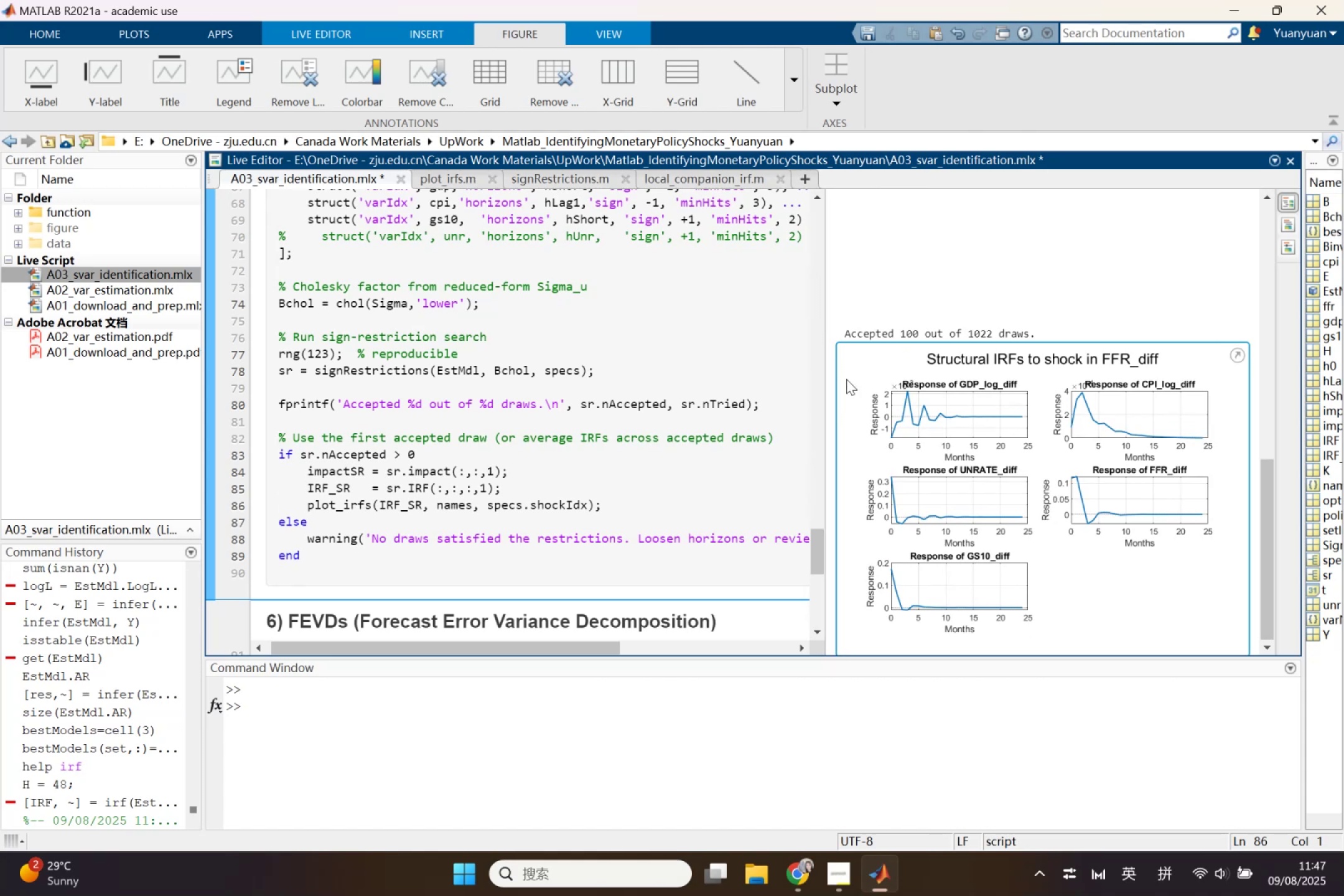 
left_click_drag(start_coordinate=[826, 394], to_coordinate=[1022, 413])
 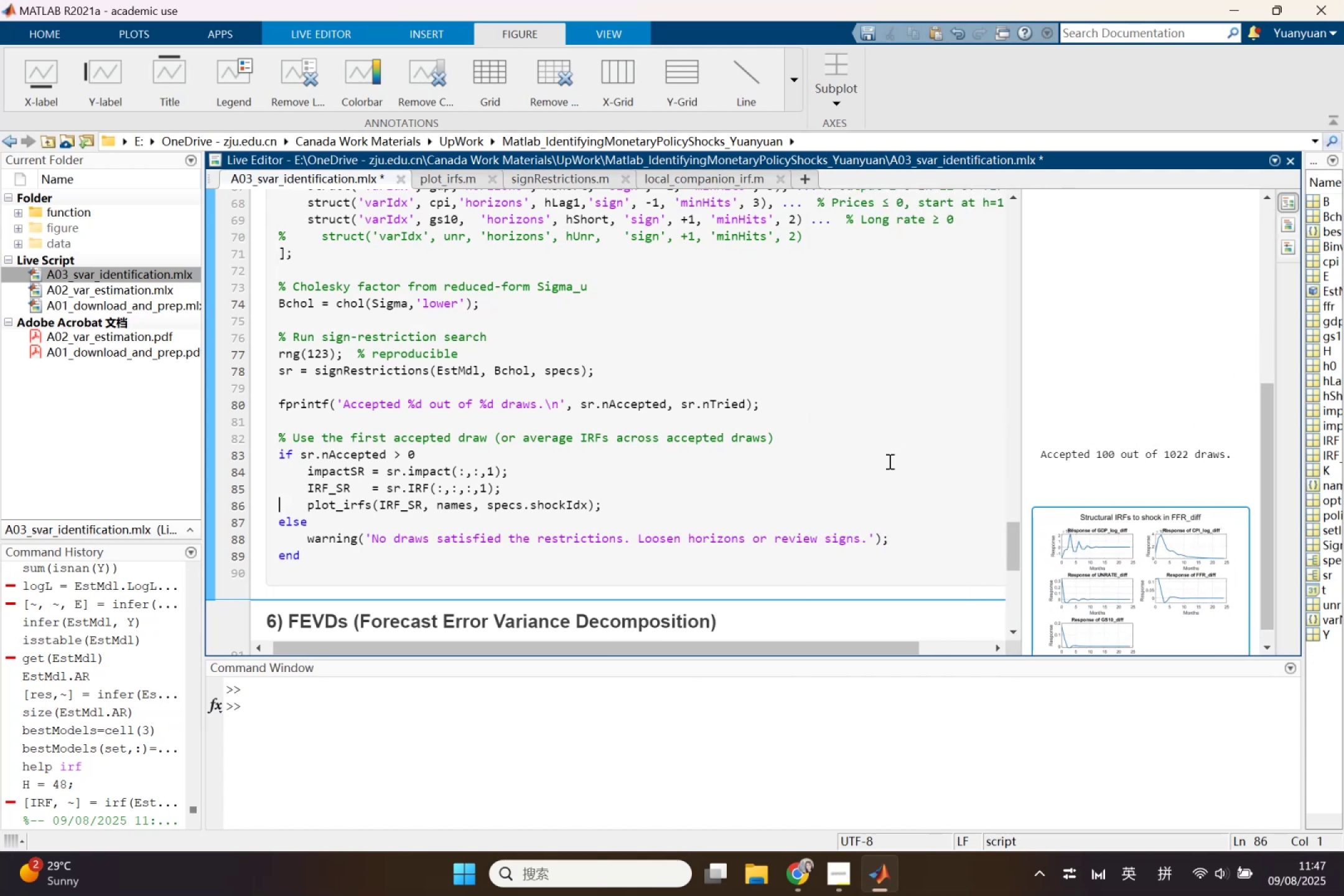 
scroll: coordinate [887, 462], scroll_direction: up, amount: 2.0
 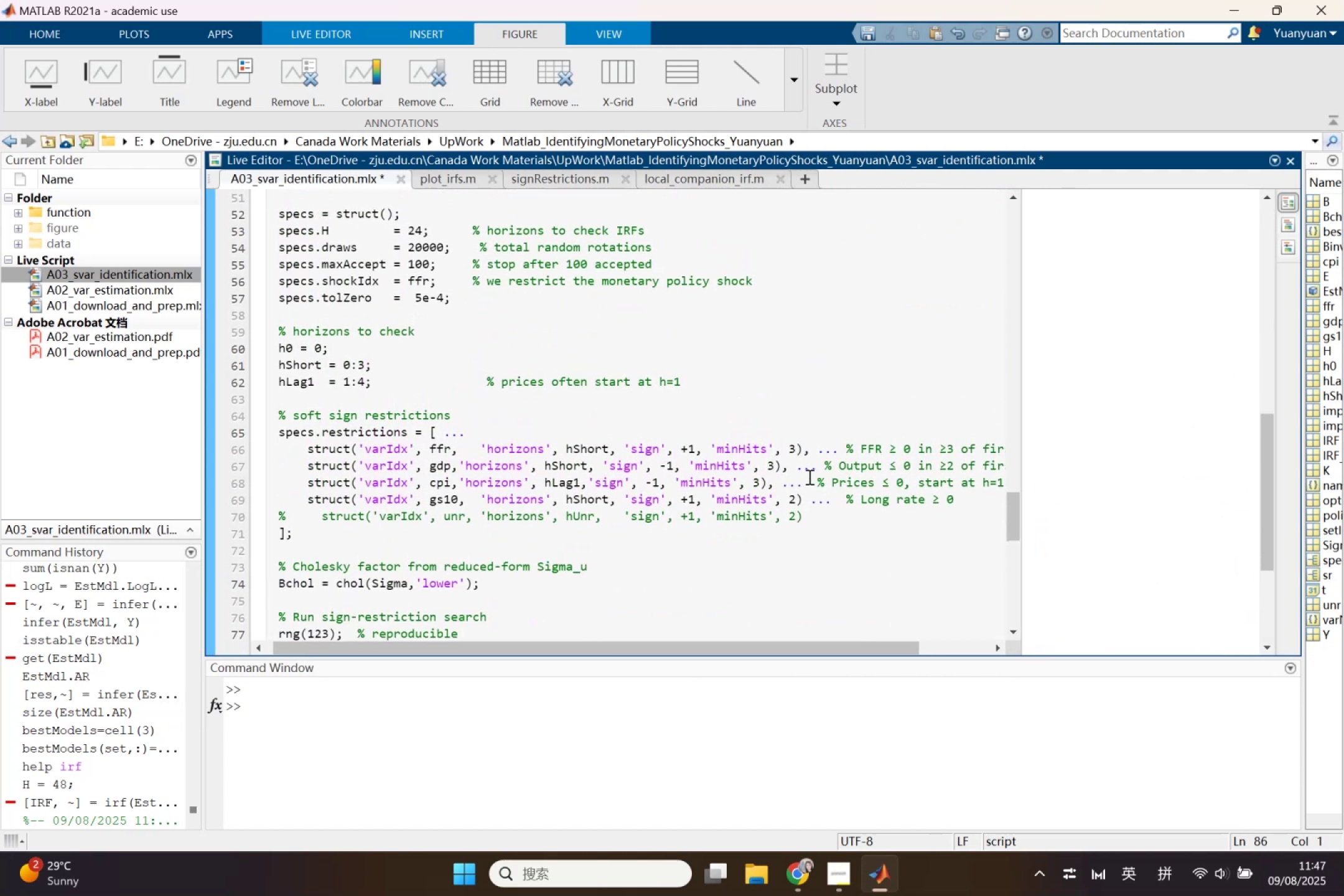 
left_click_drag(start_coordinate=[771, 464], to_coordinate=[767, 464])
 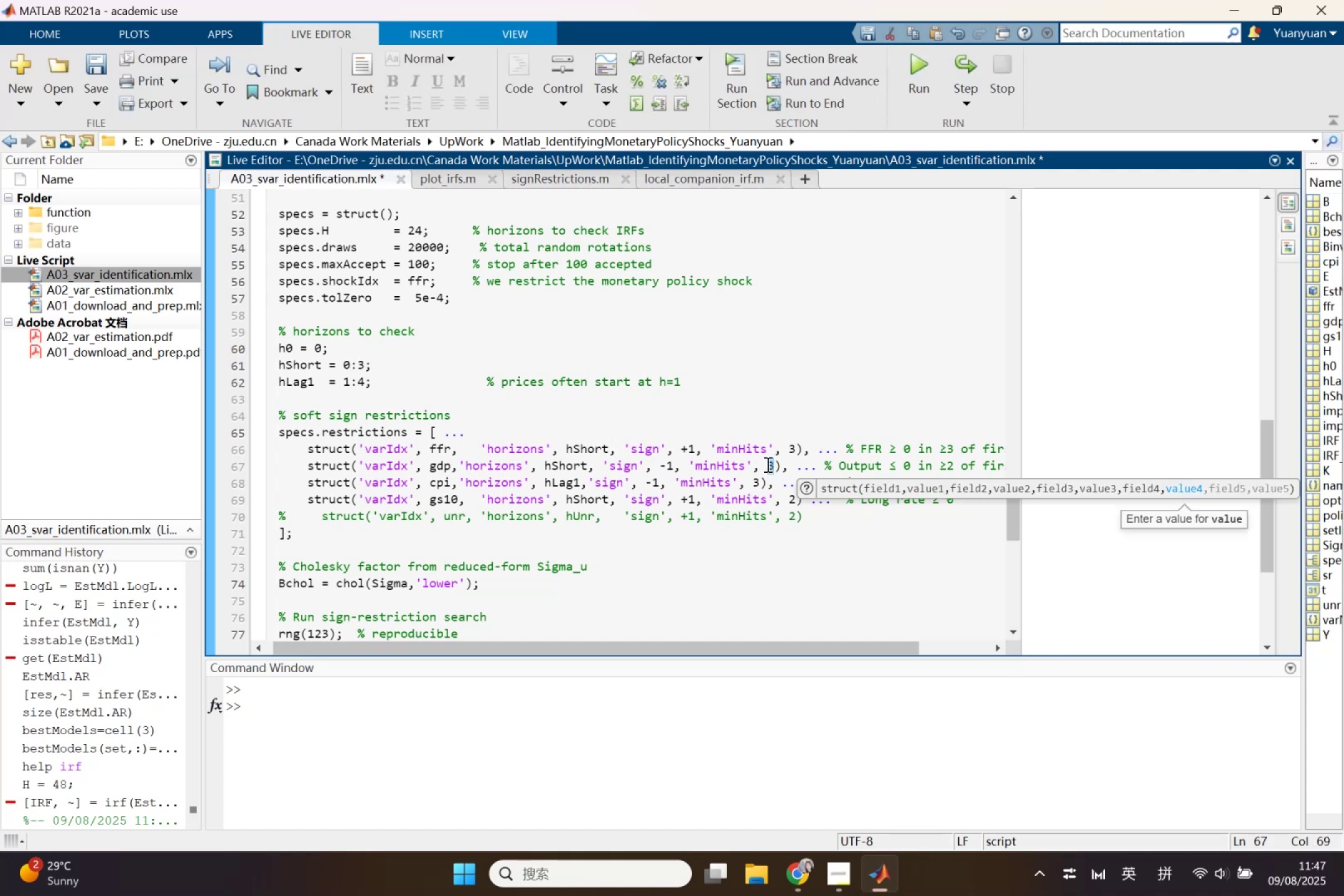 
key(2)
 